 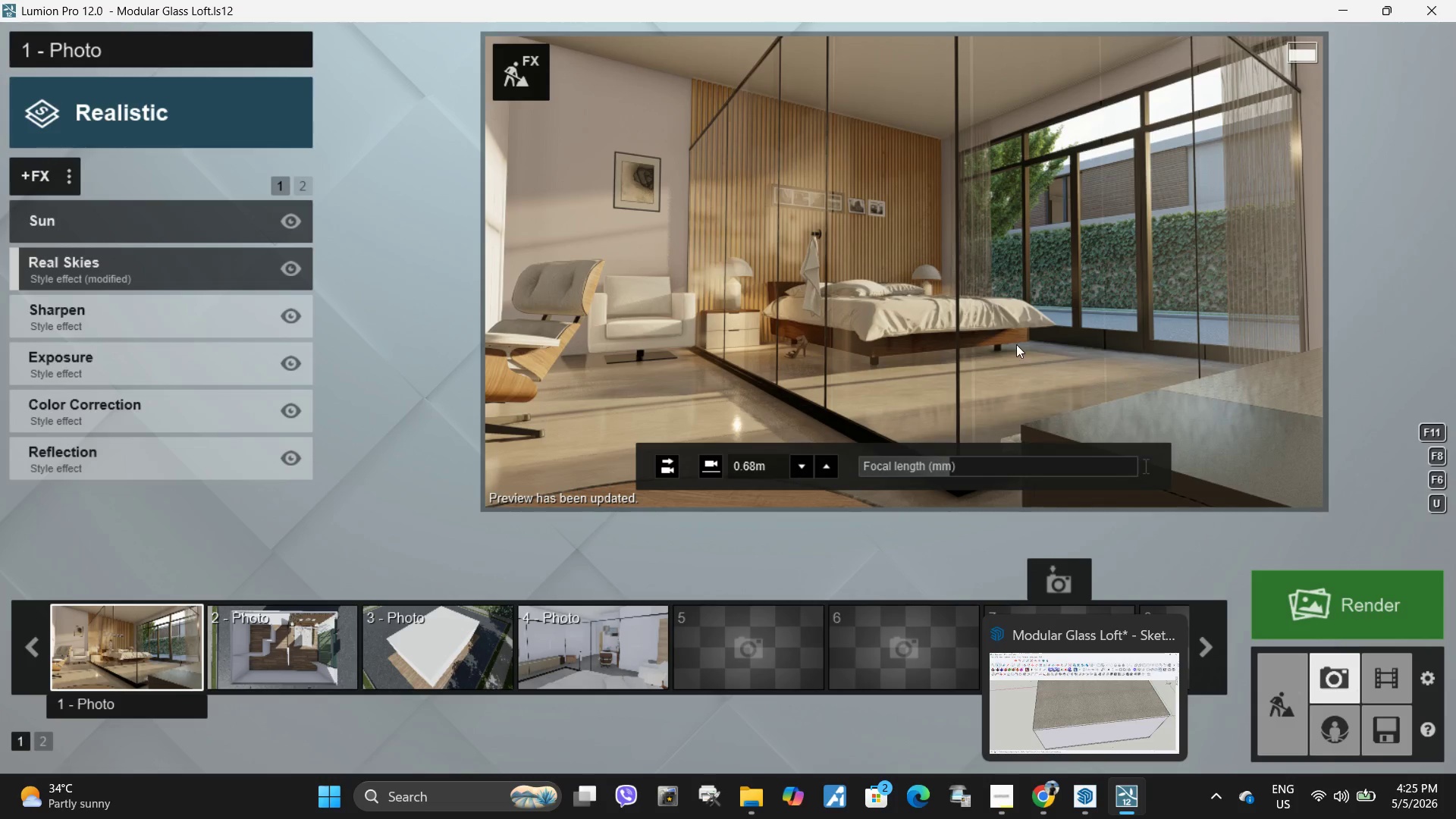 
mouse_move([952, 430])
 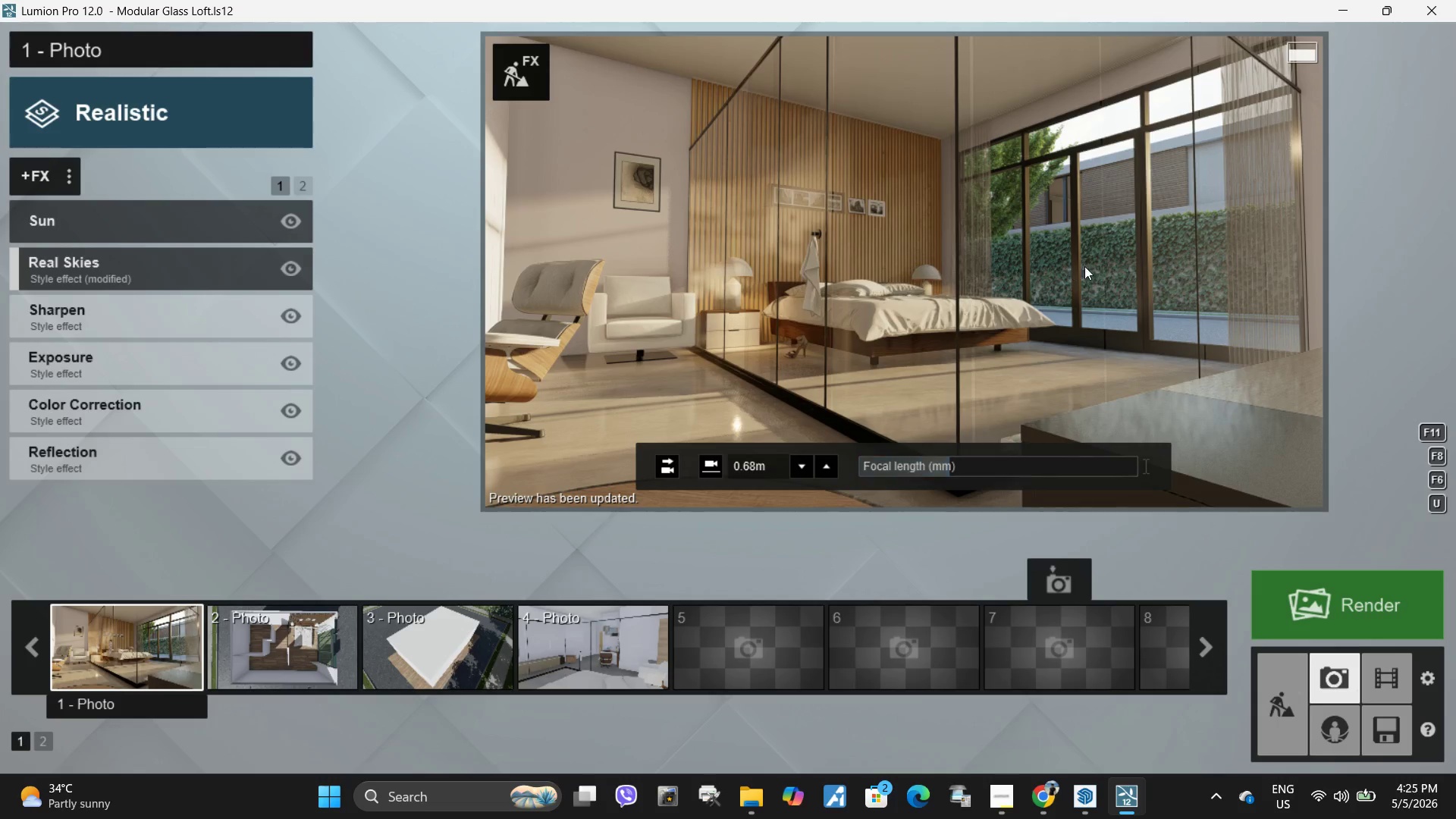 
left_click([1095, 262])
 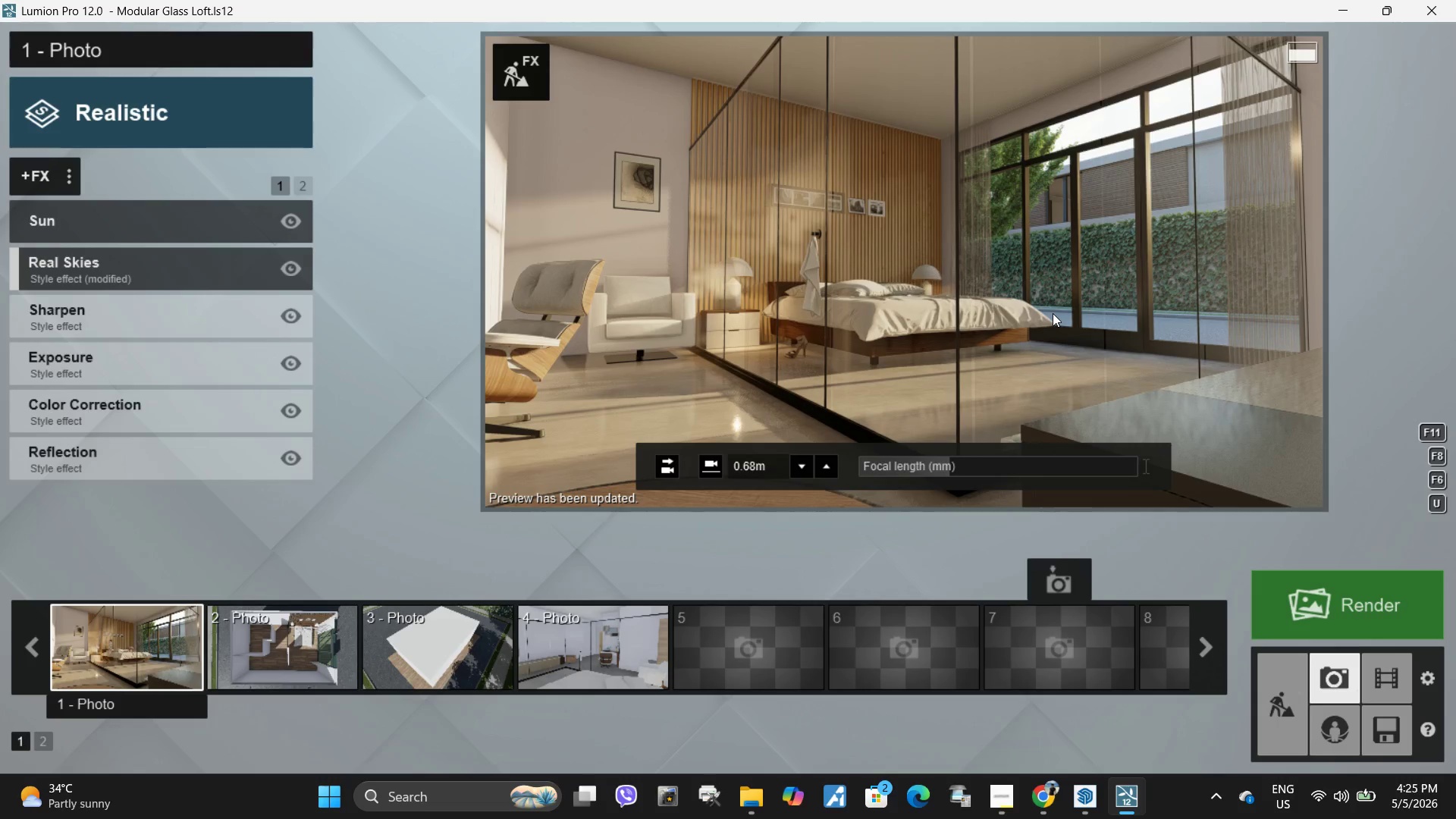 
left_click([1051, 325])
 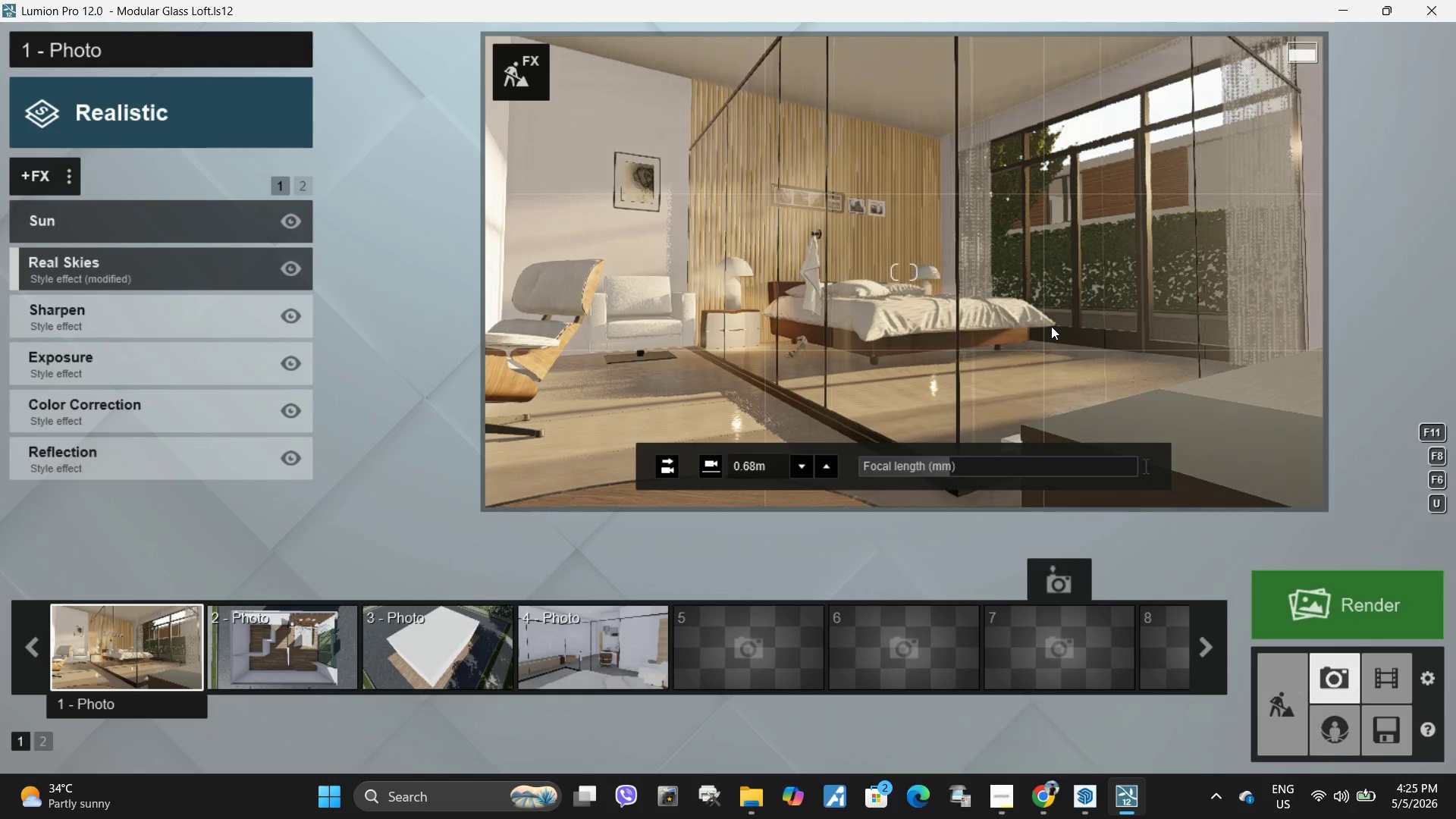 
left_click([1051, 326])
 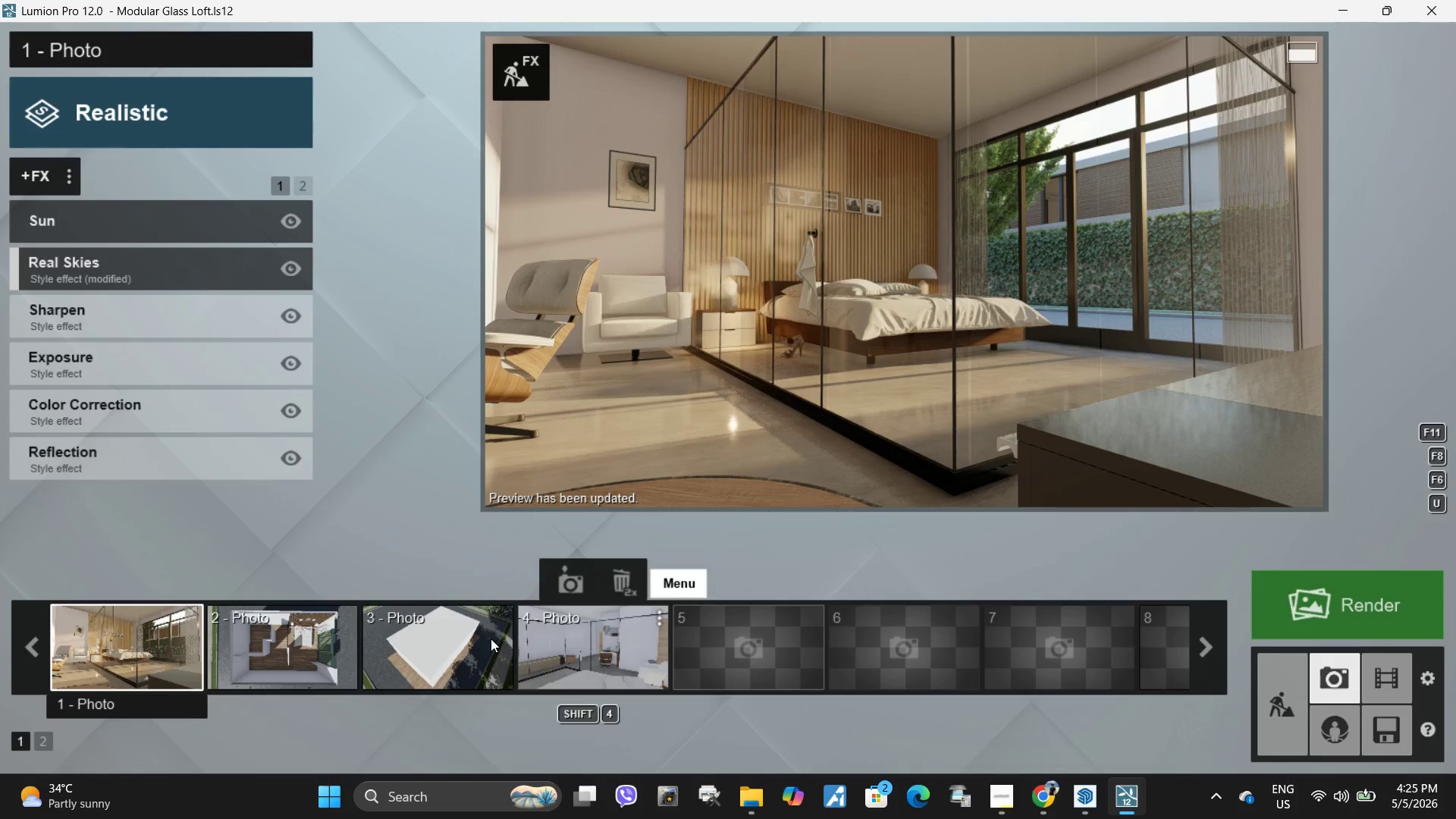 
double_click([684, 352])
 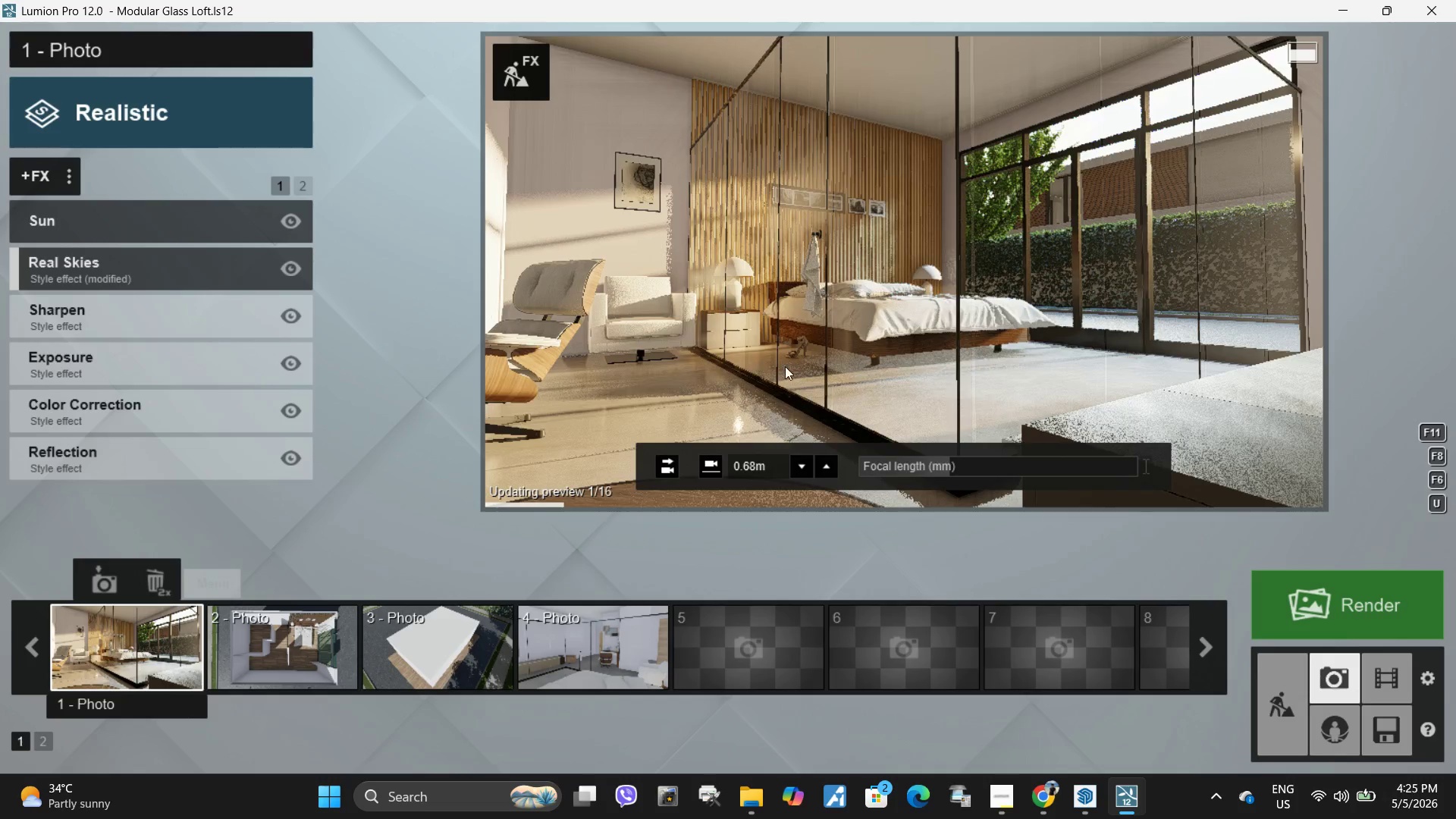 
triple_click([785, 366])
 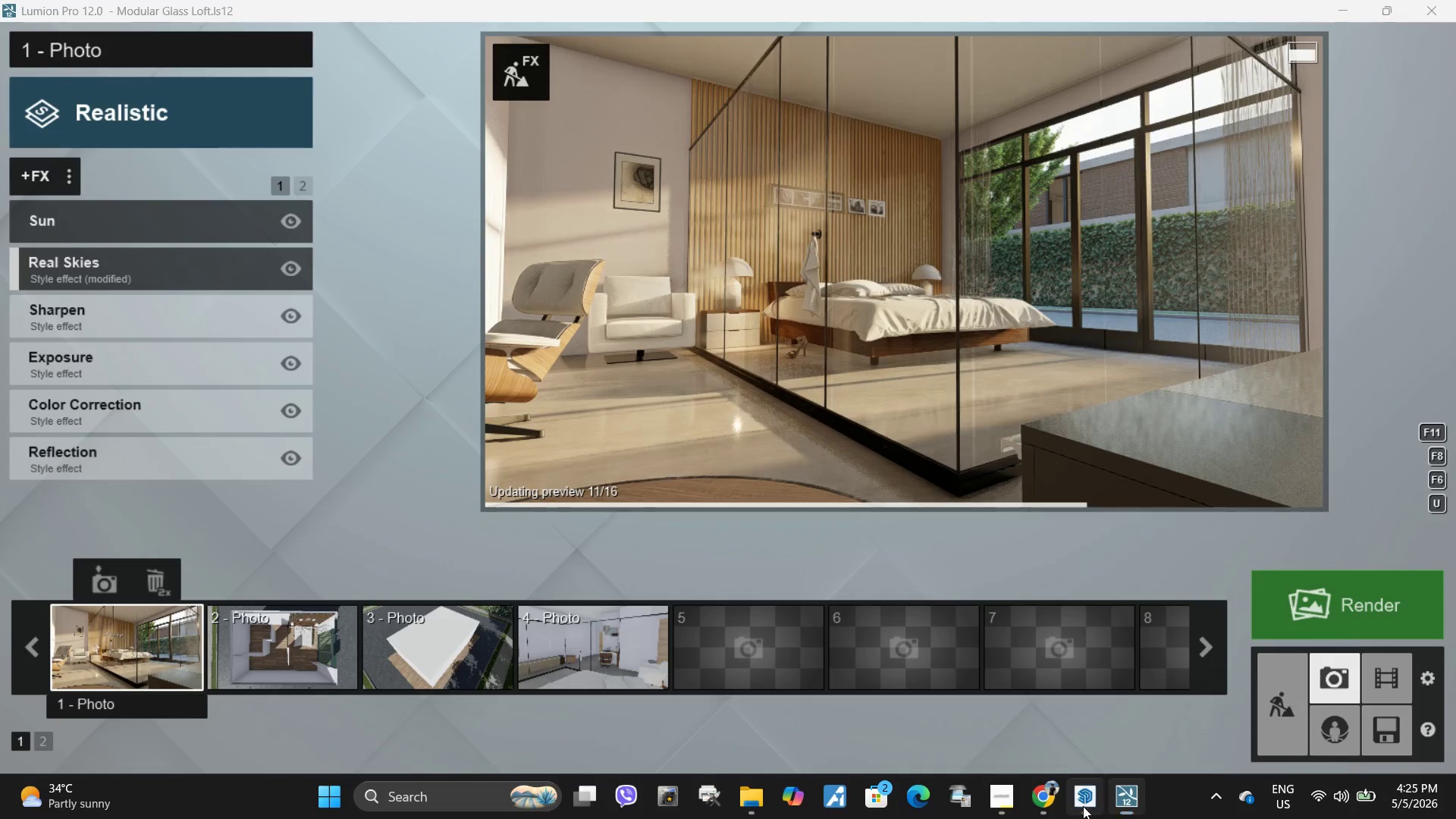 
left_click([689, 470])
 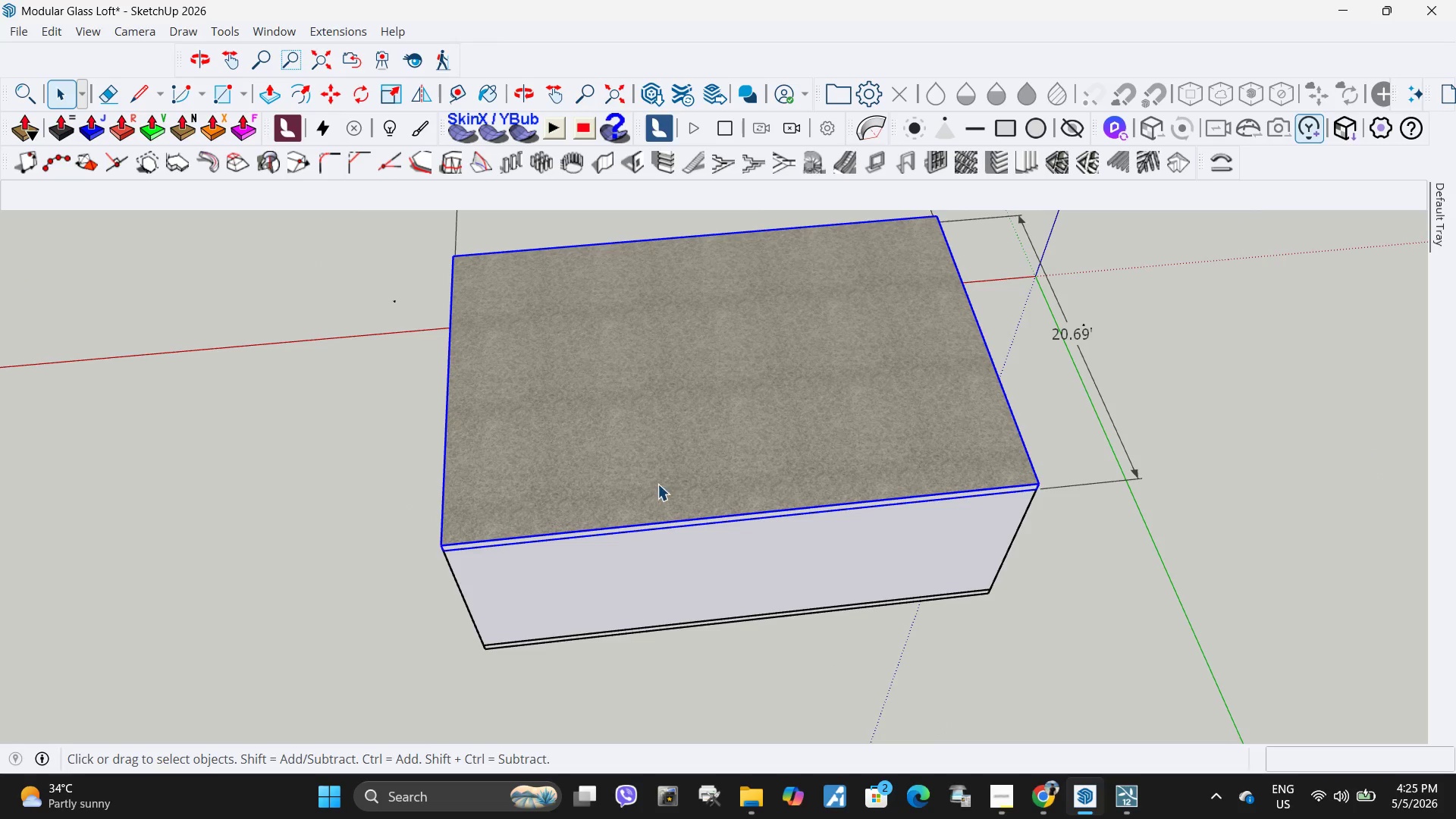 
scroll: coordinate [582, 491], scroll_direction: down, amount: 6.0
 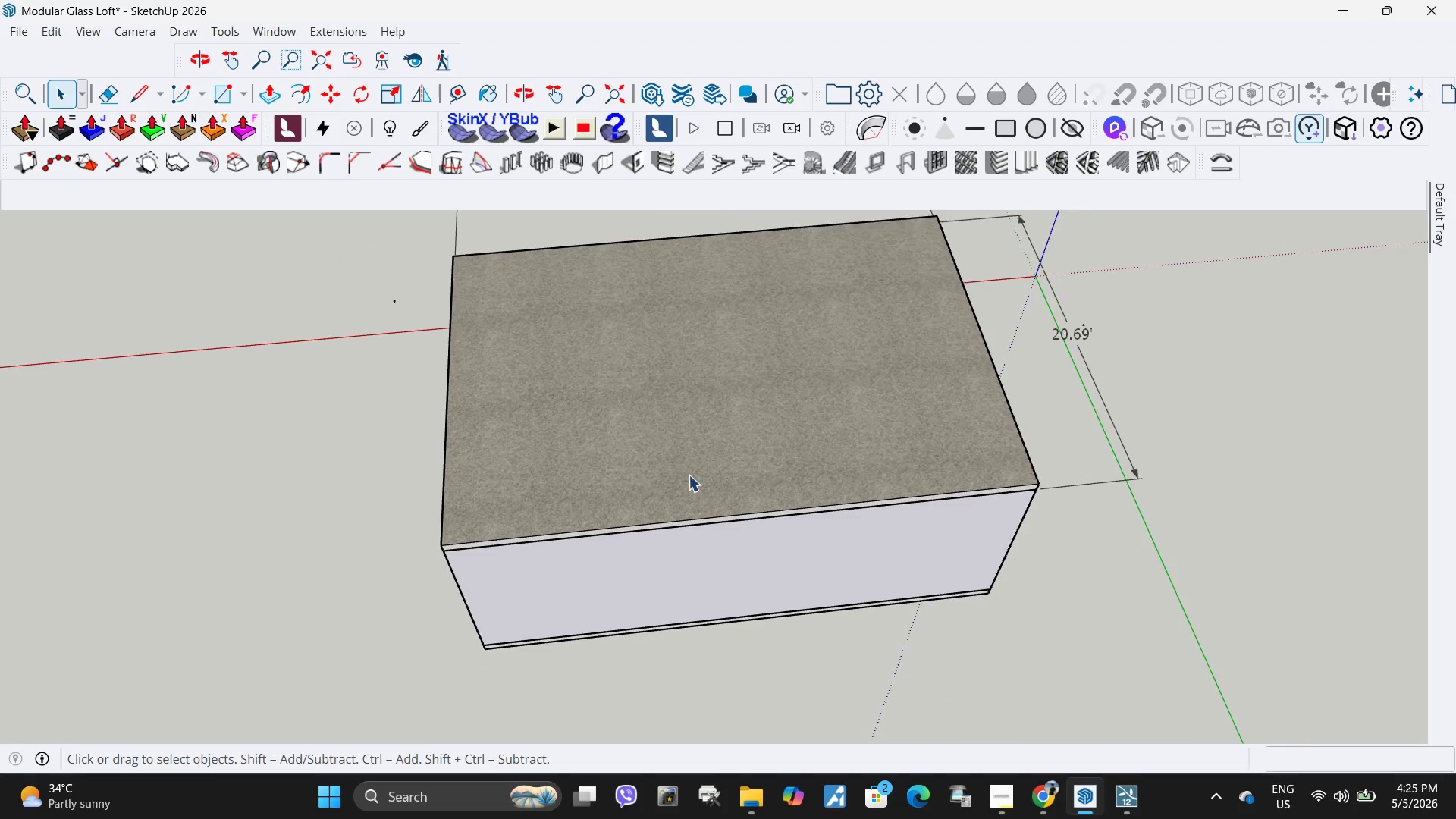 
key(M)
 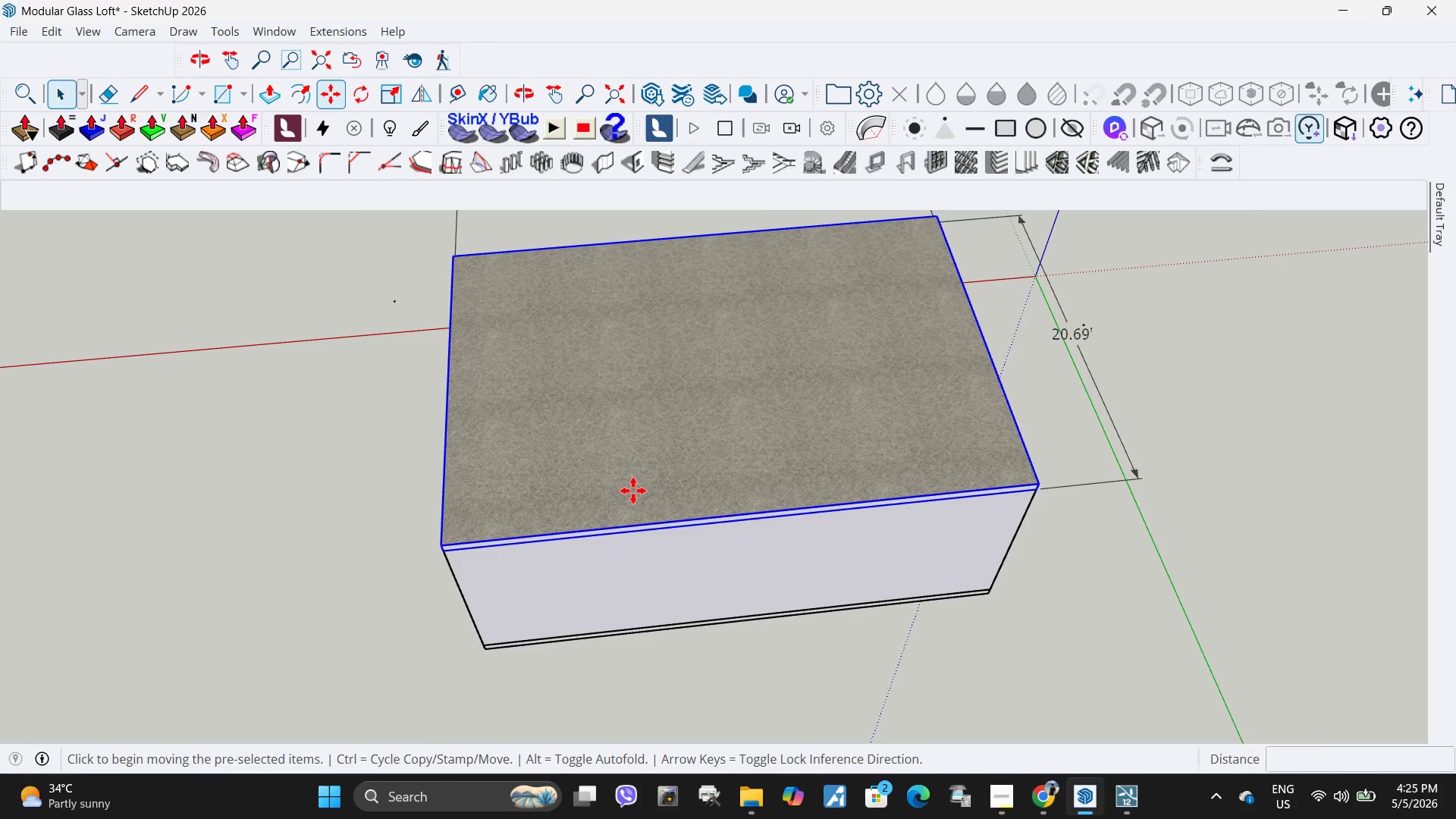 
left_click_drag(start_coordinate=[632, 491], to_coordinate=[642, 490])
 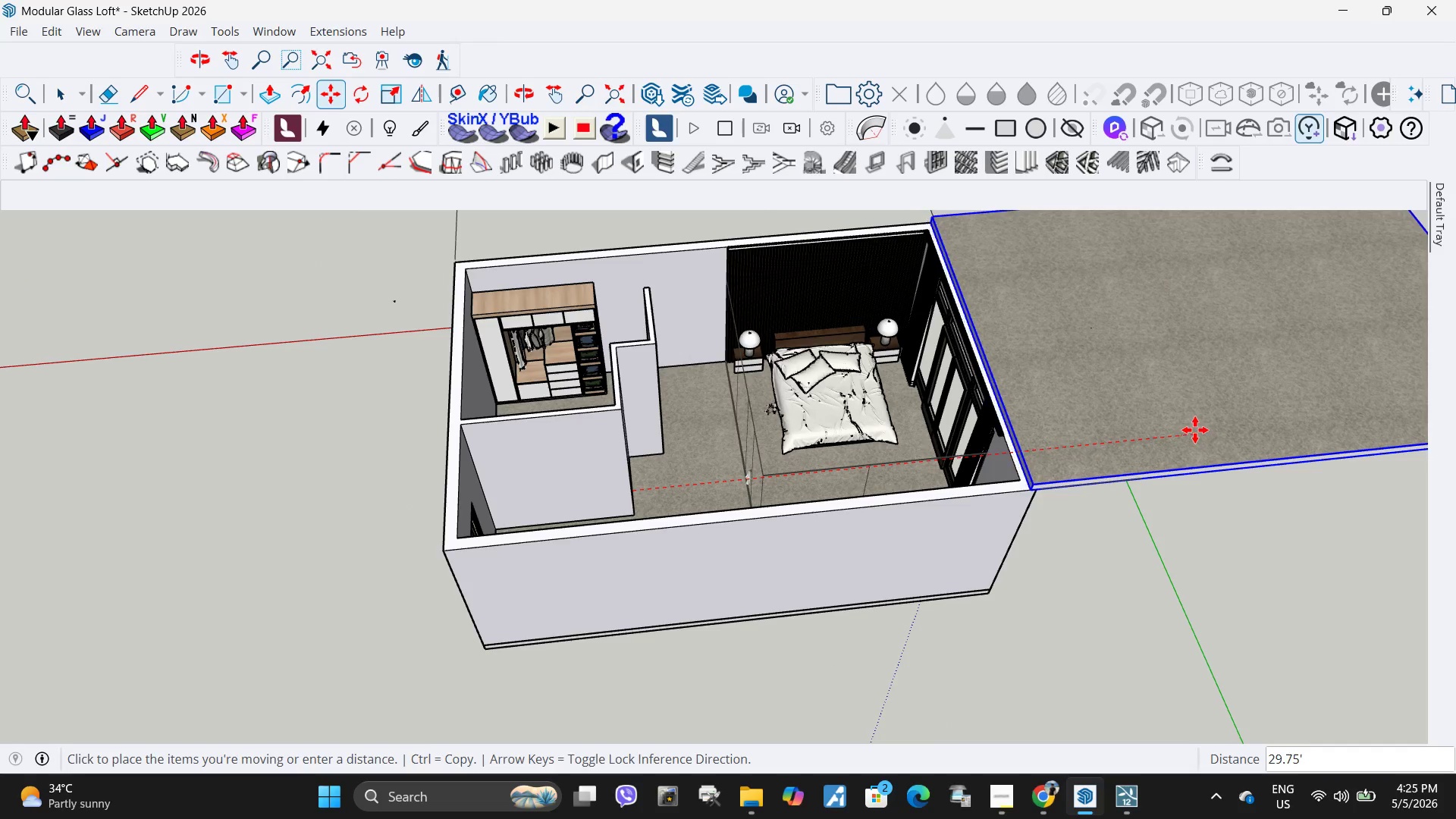 
left_click([1195, 430])
 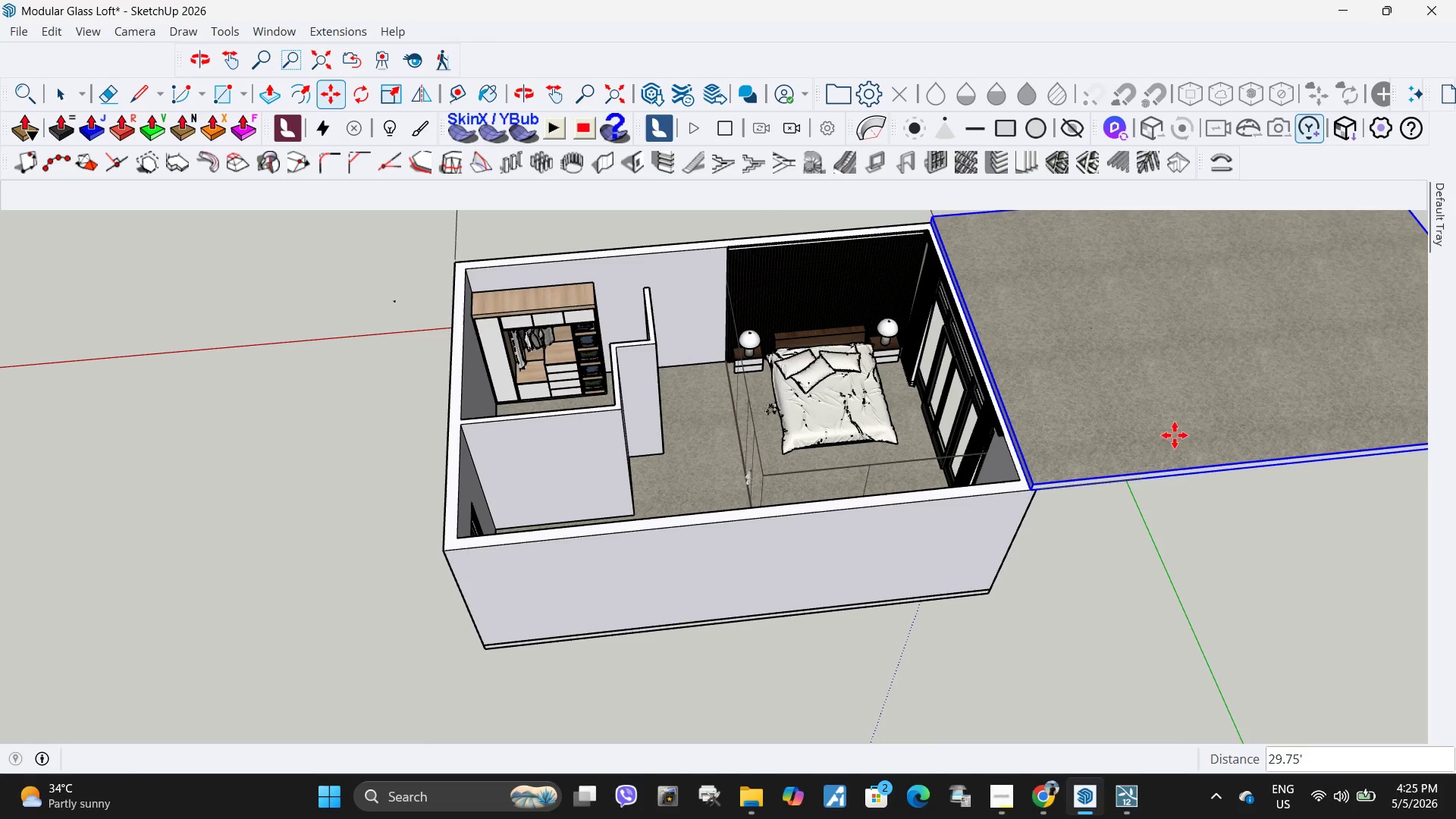 
key(Space)
 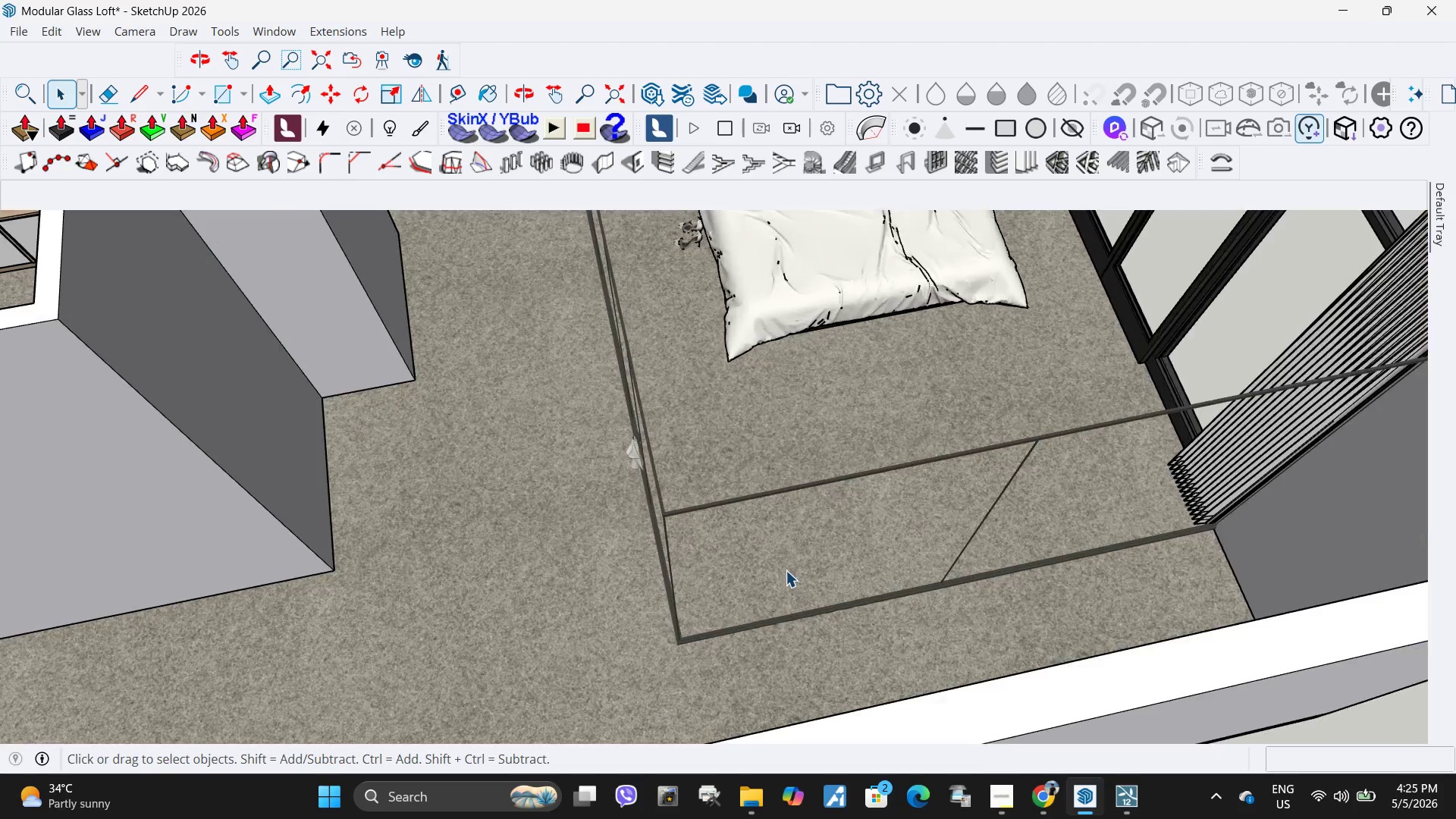 
left_click([758, 575])
 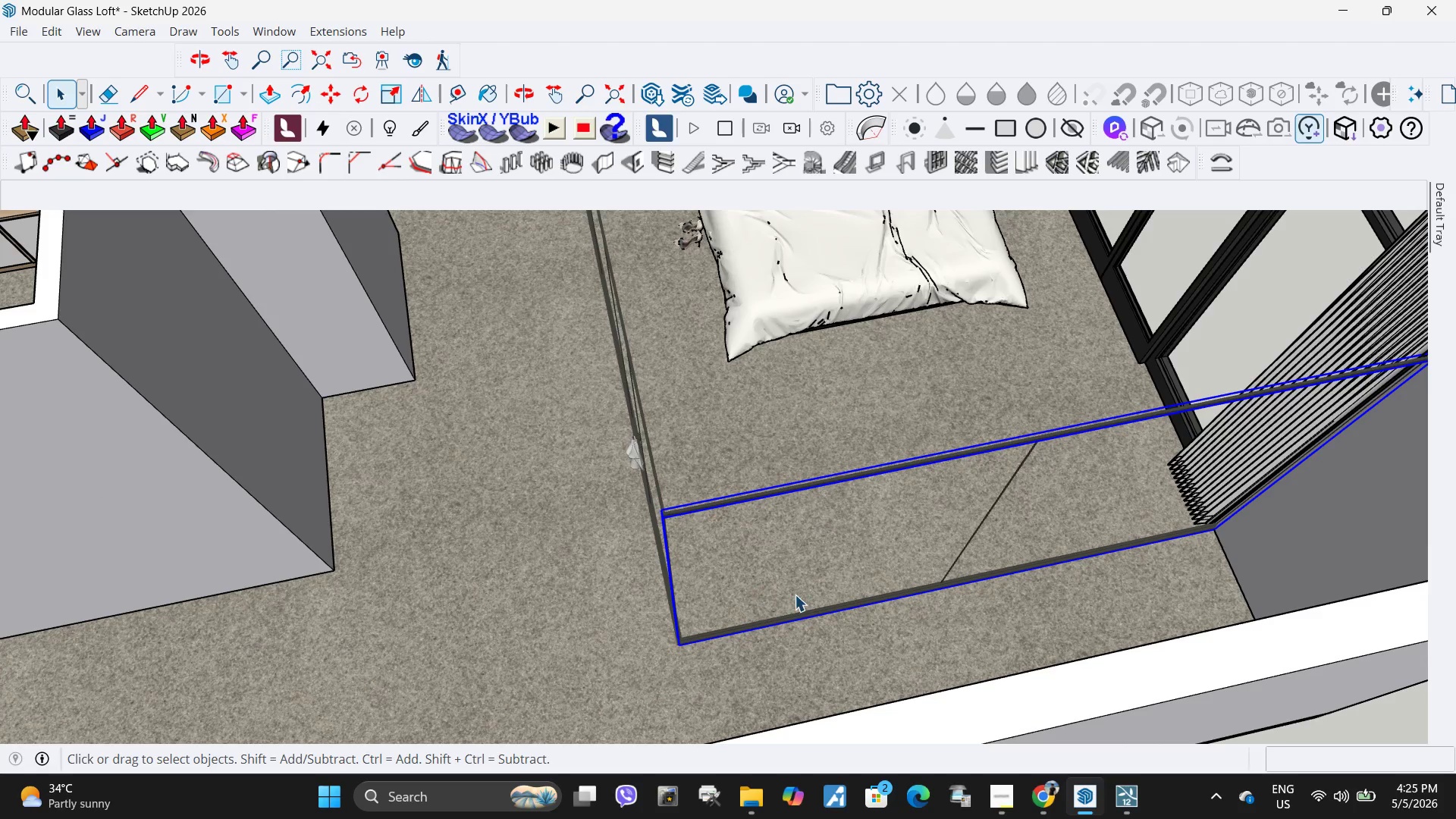 
scroll: coordinate [786, 570], scroll_direction: up, amount: 14.0
 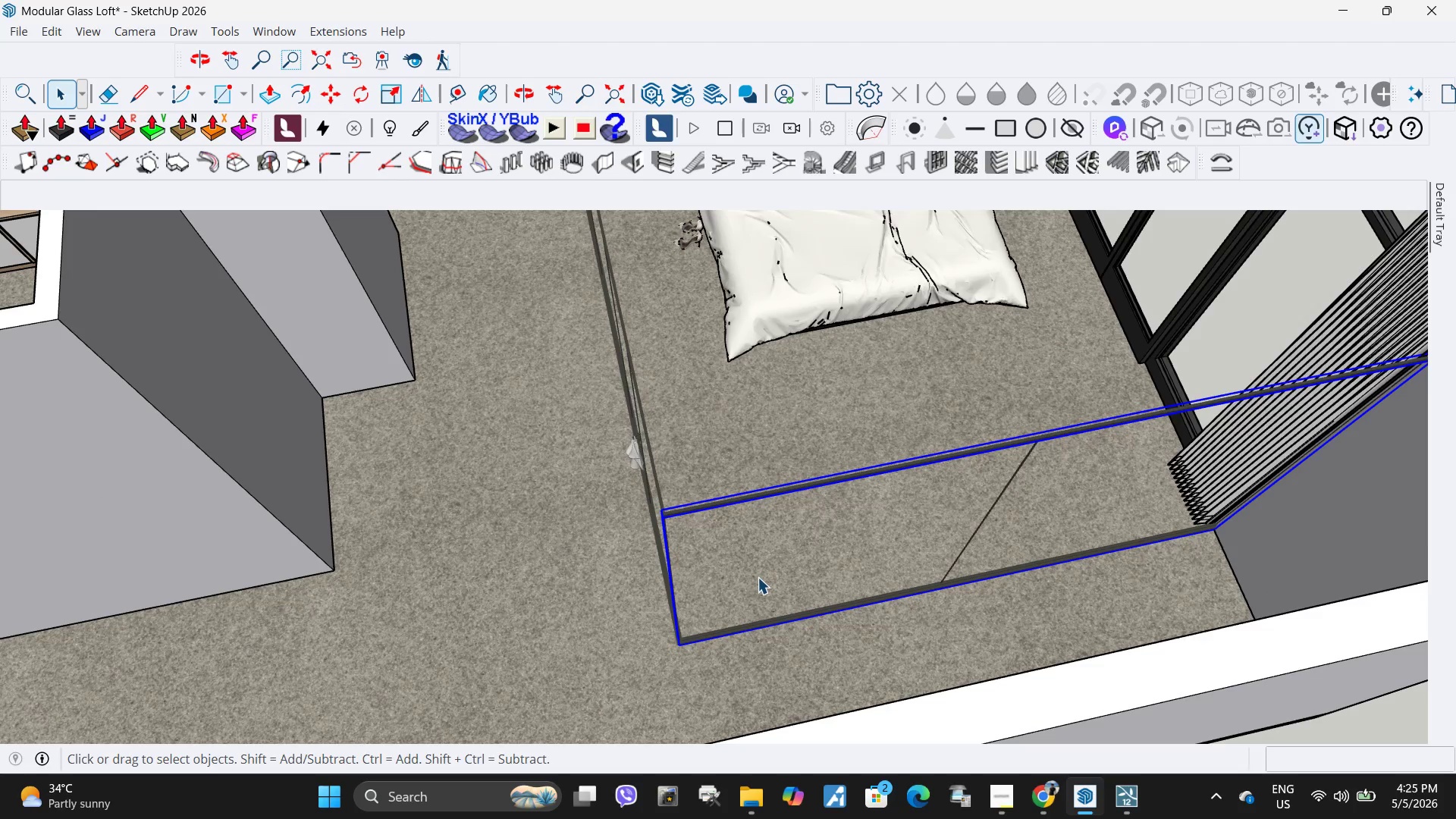 
double_click([795, 595])
 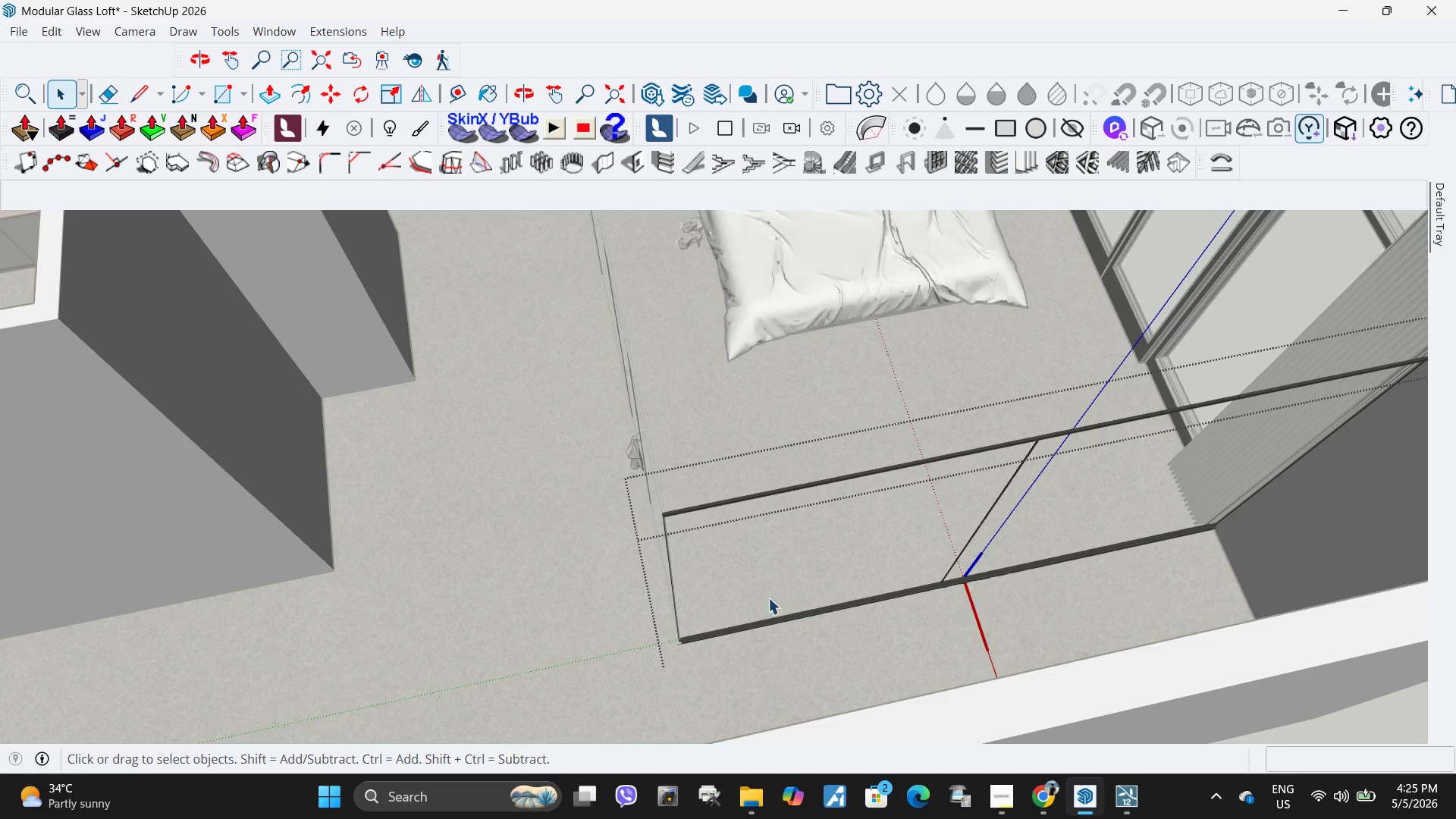 
triple_click([765, 598])
 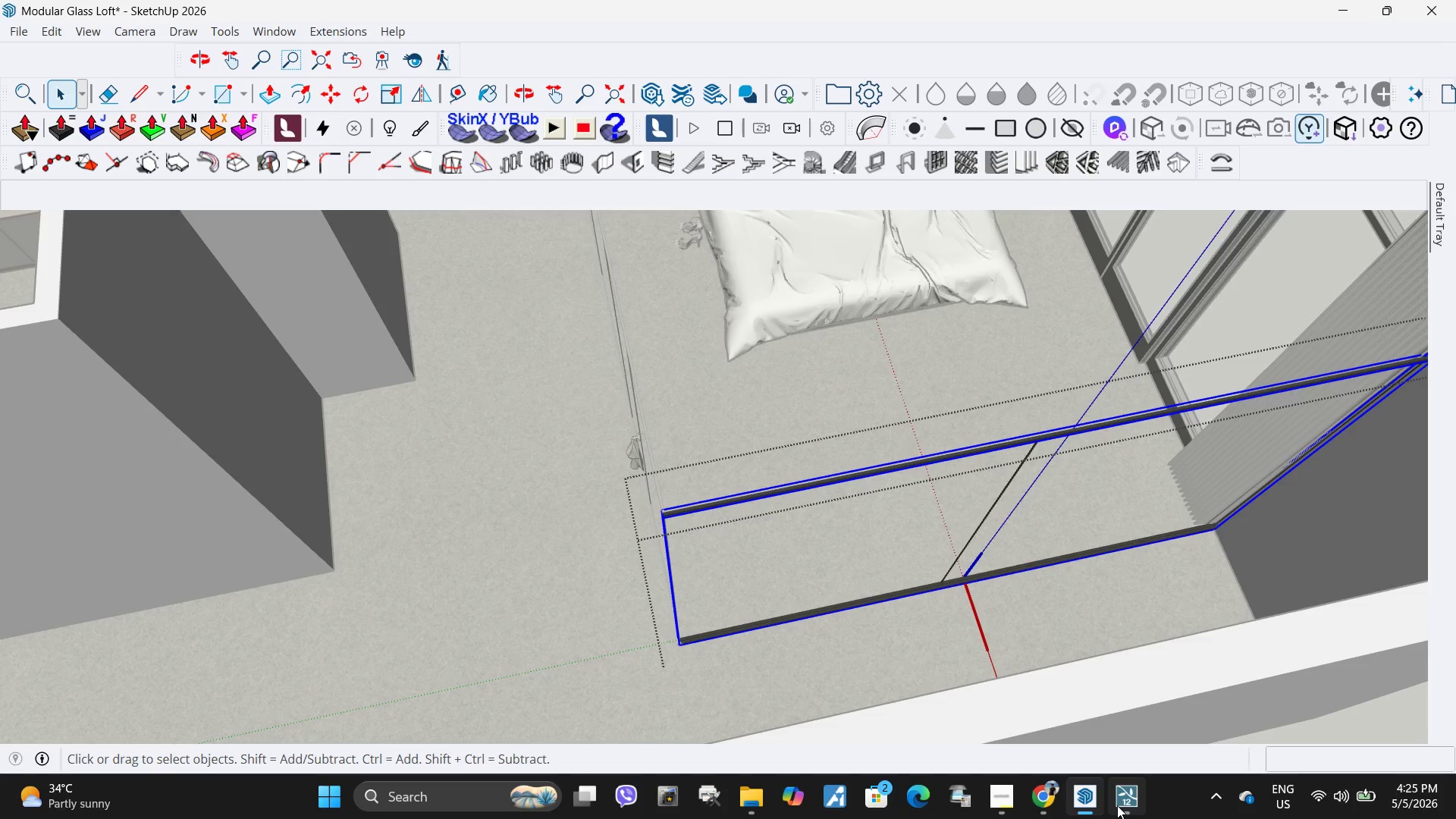 
mouse_move([1114, 682])
 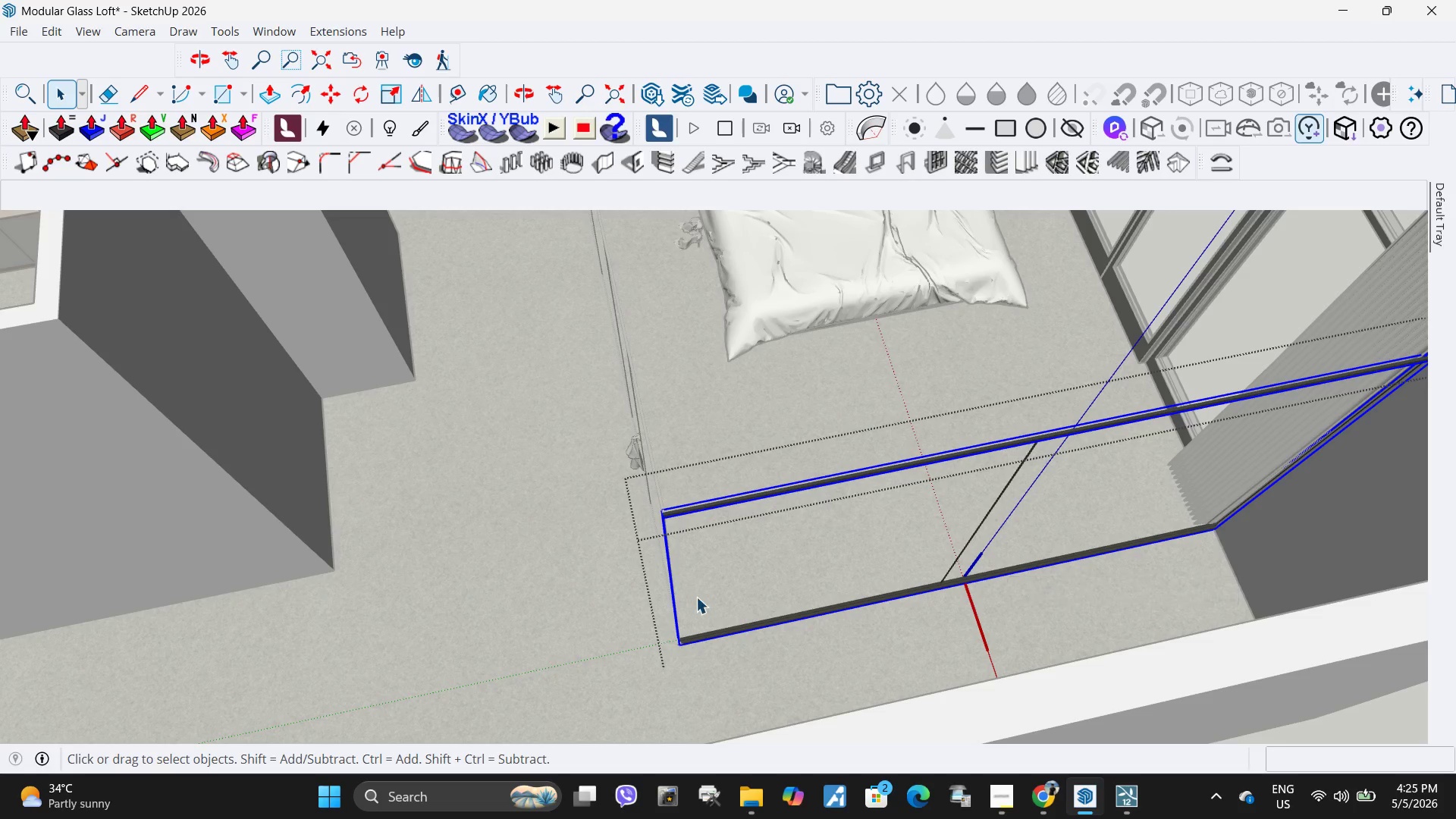 
double_click([692, 600])
 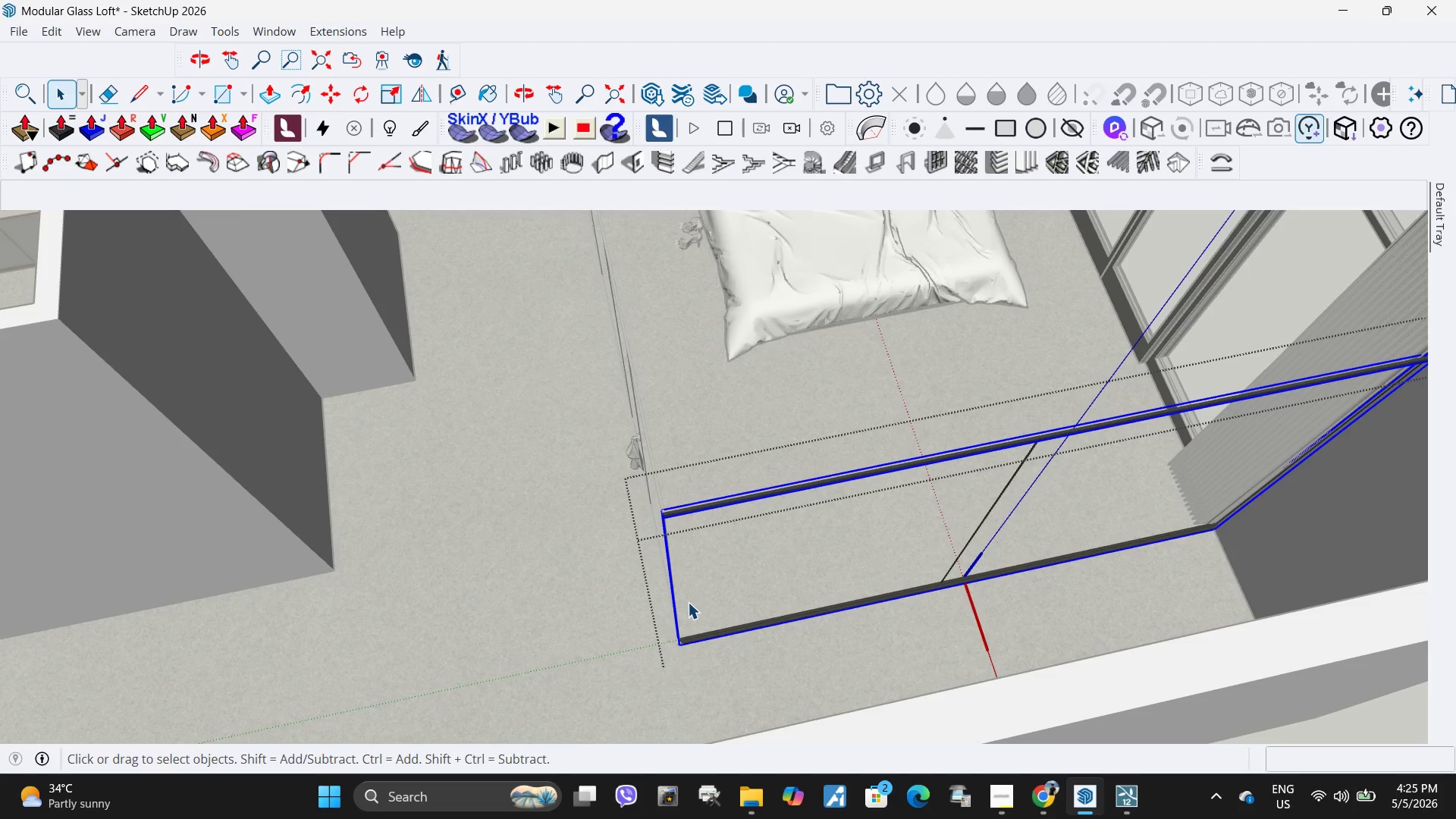 
double_click([686, 604])
 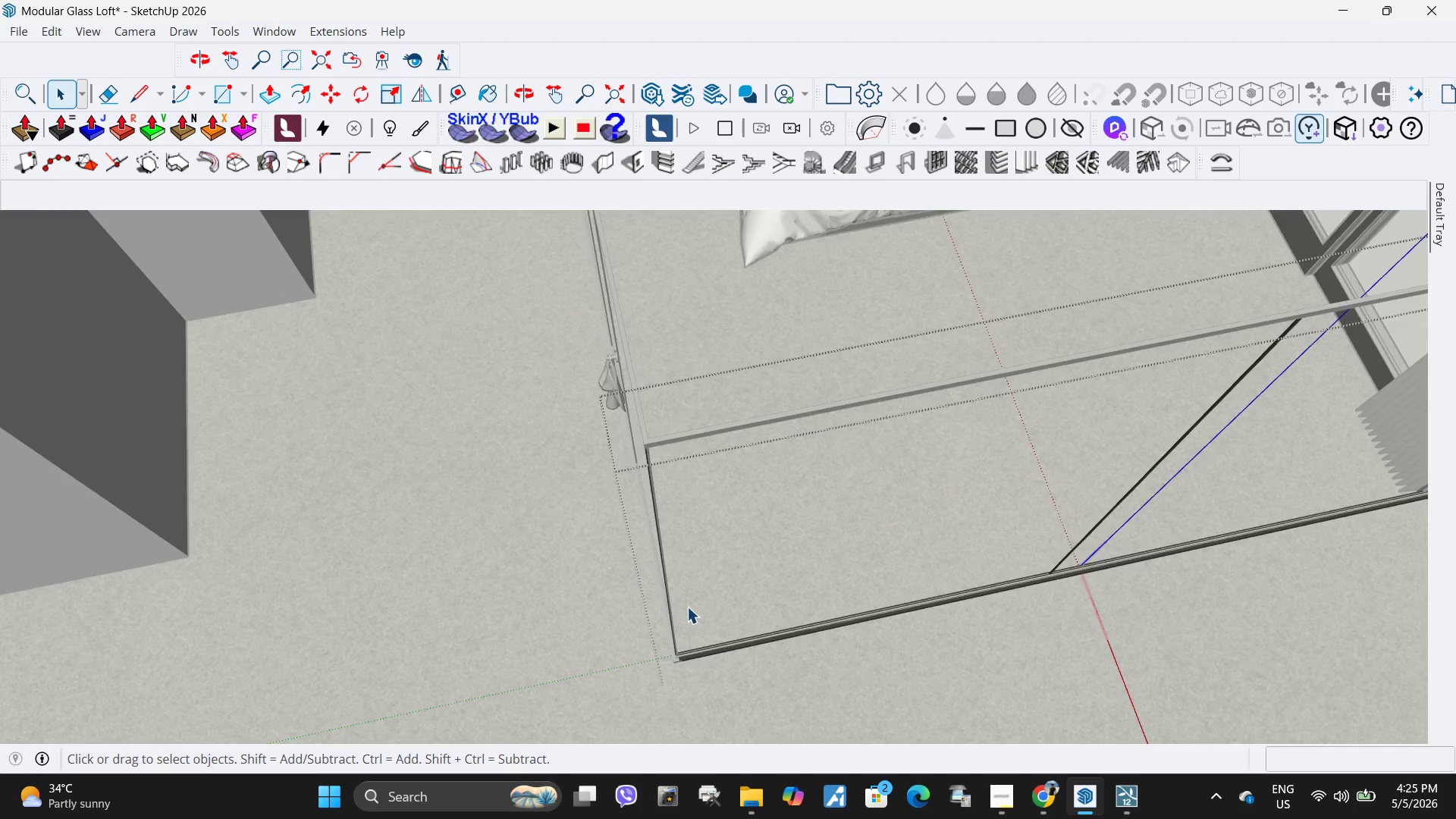 
scroll: coordinate [686, 604], scroll_direction: up, amount: 4.0
 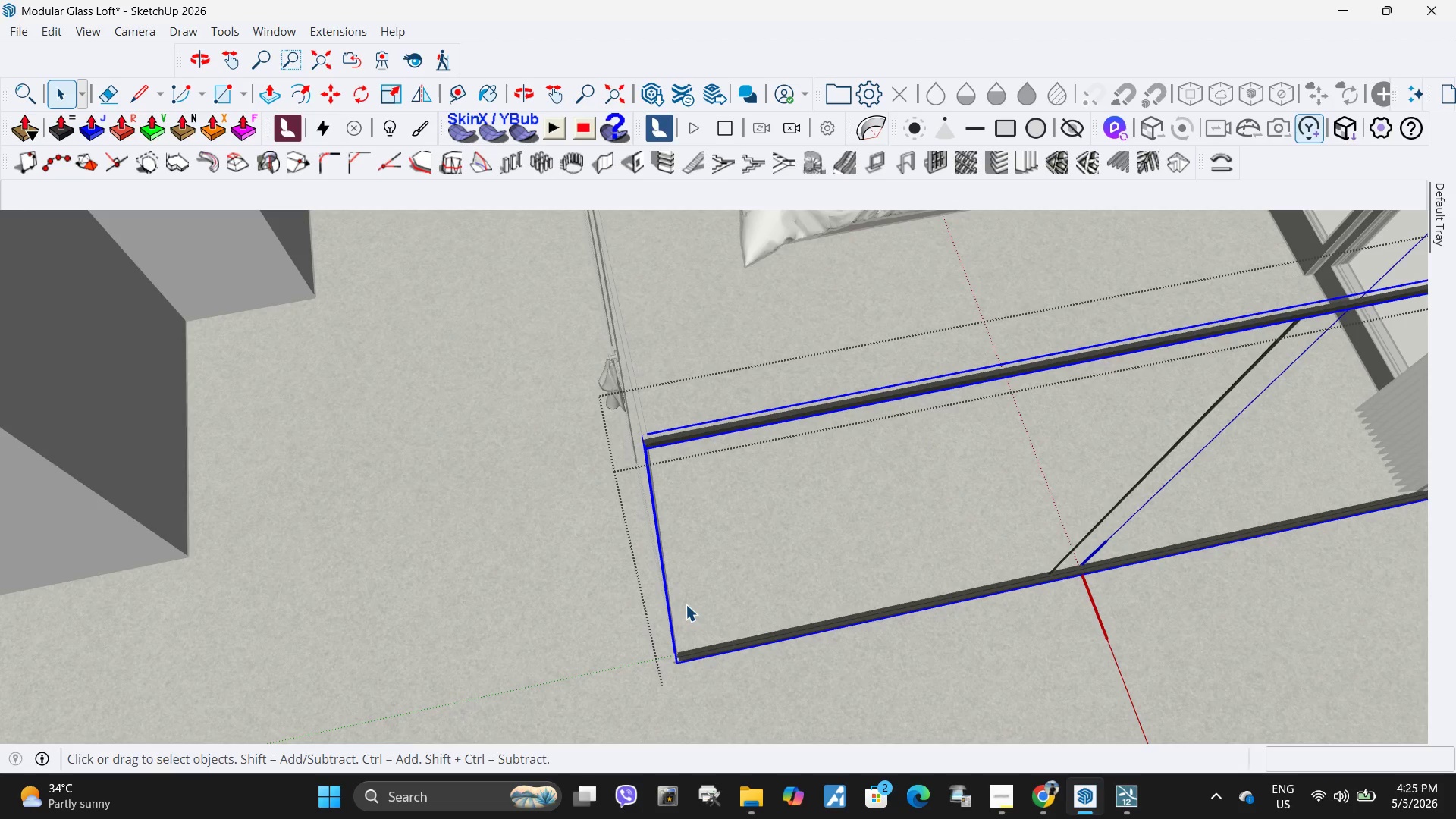 
double_click([687, 607])
 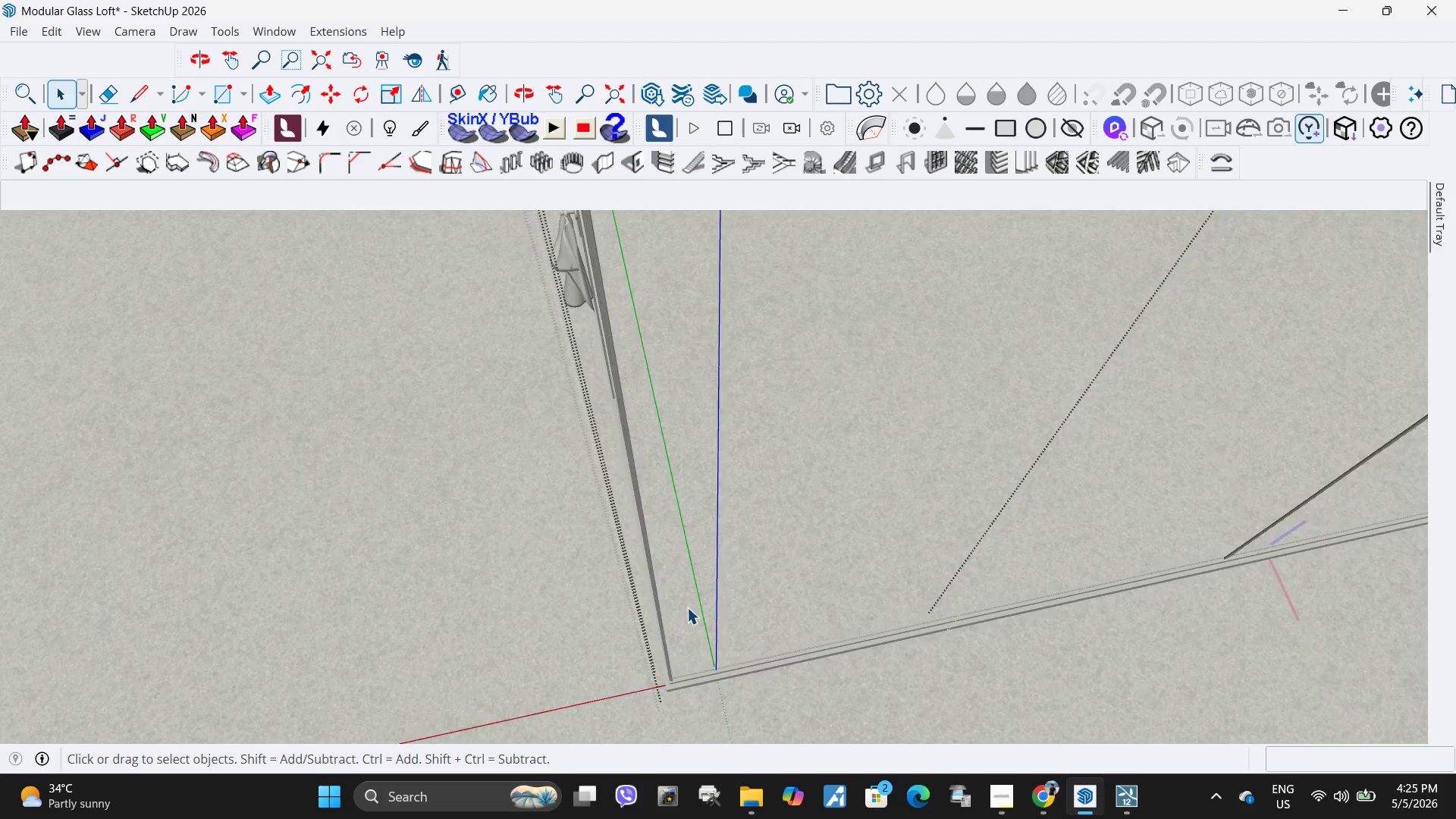 
scroll: coordinate [687, 607], scroll_direction: up, amount: 5.0
 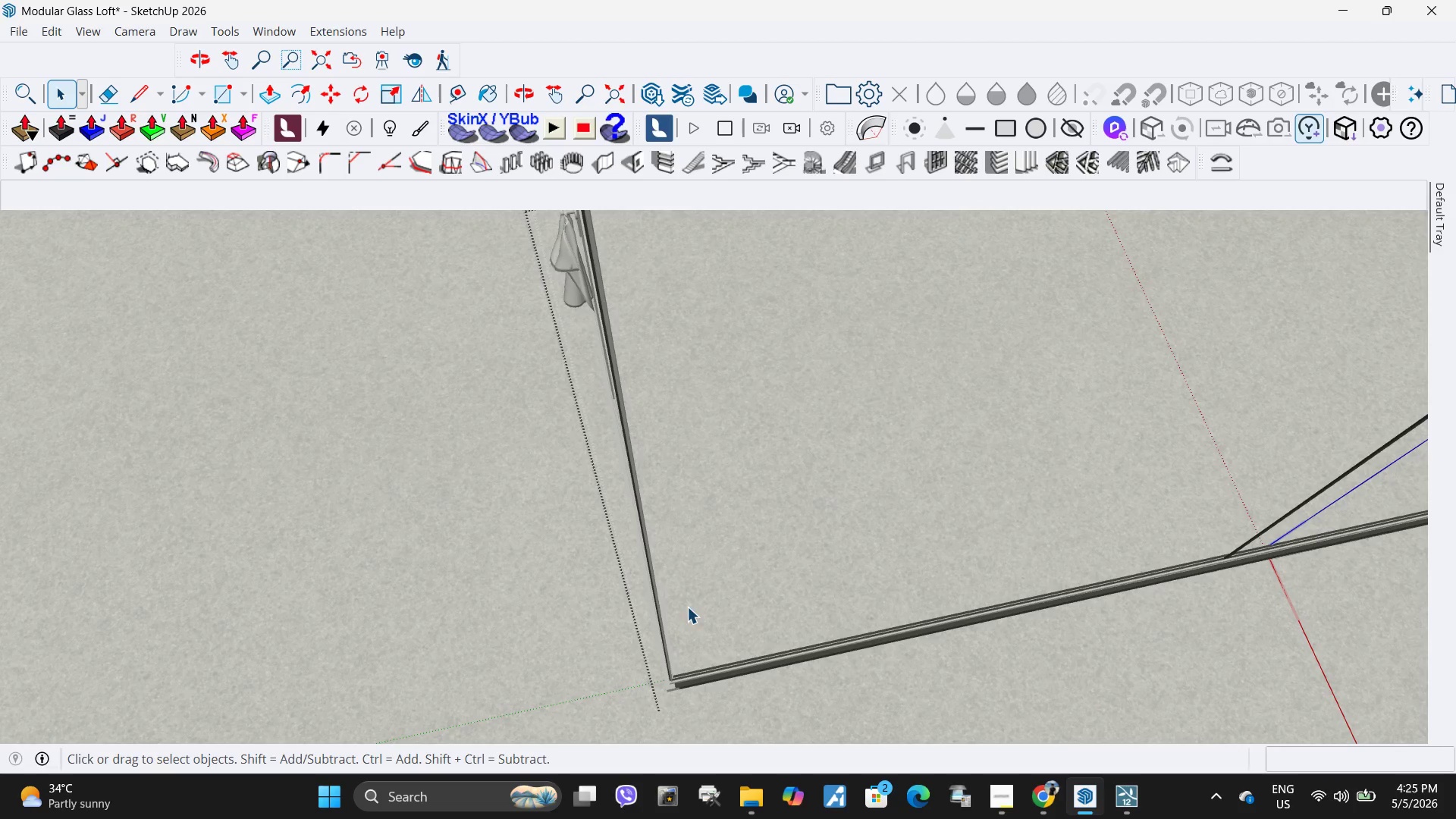 
triple_click([687, 607])
 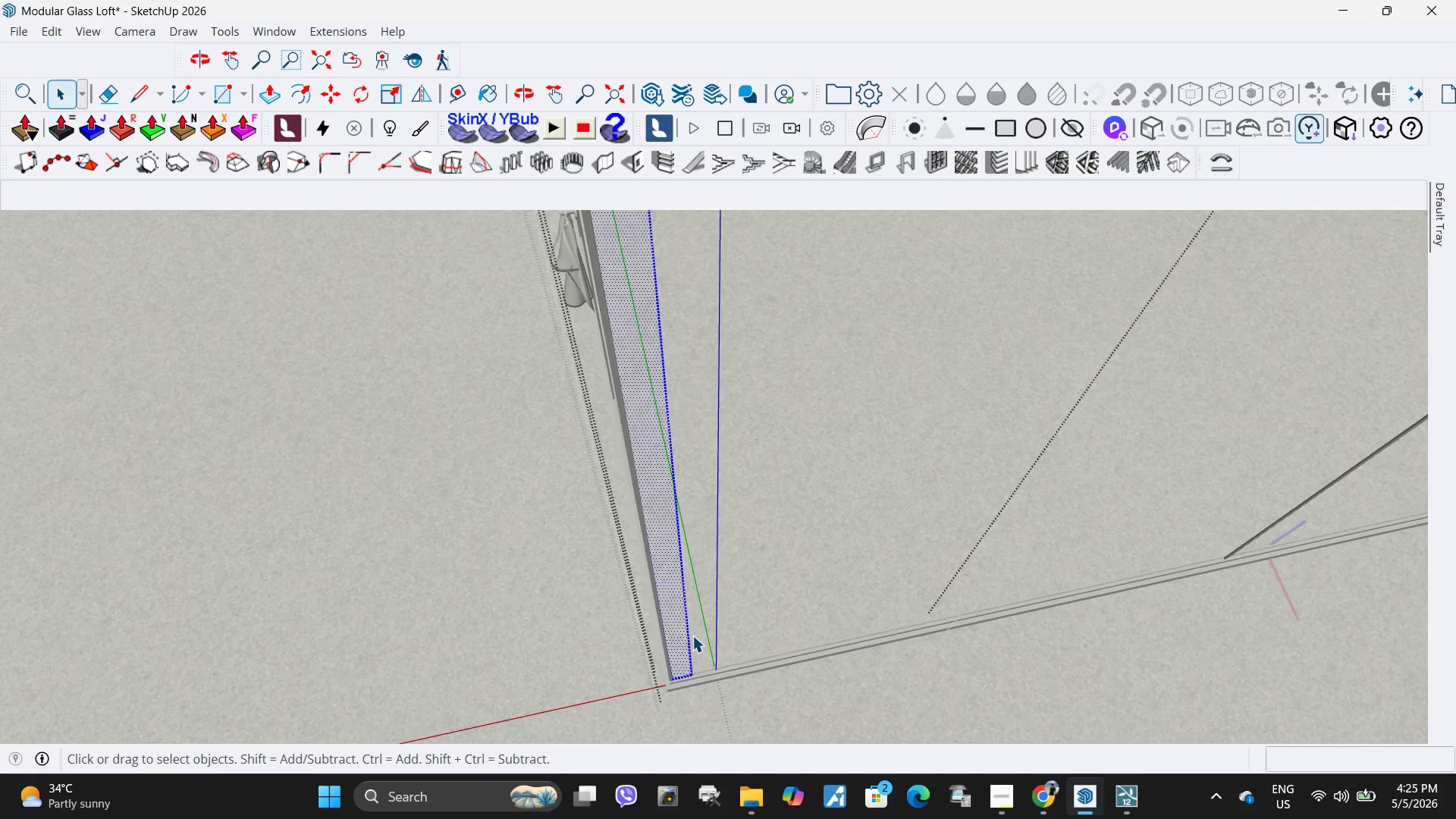 
double_click([694, 666])
 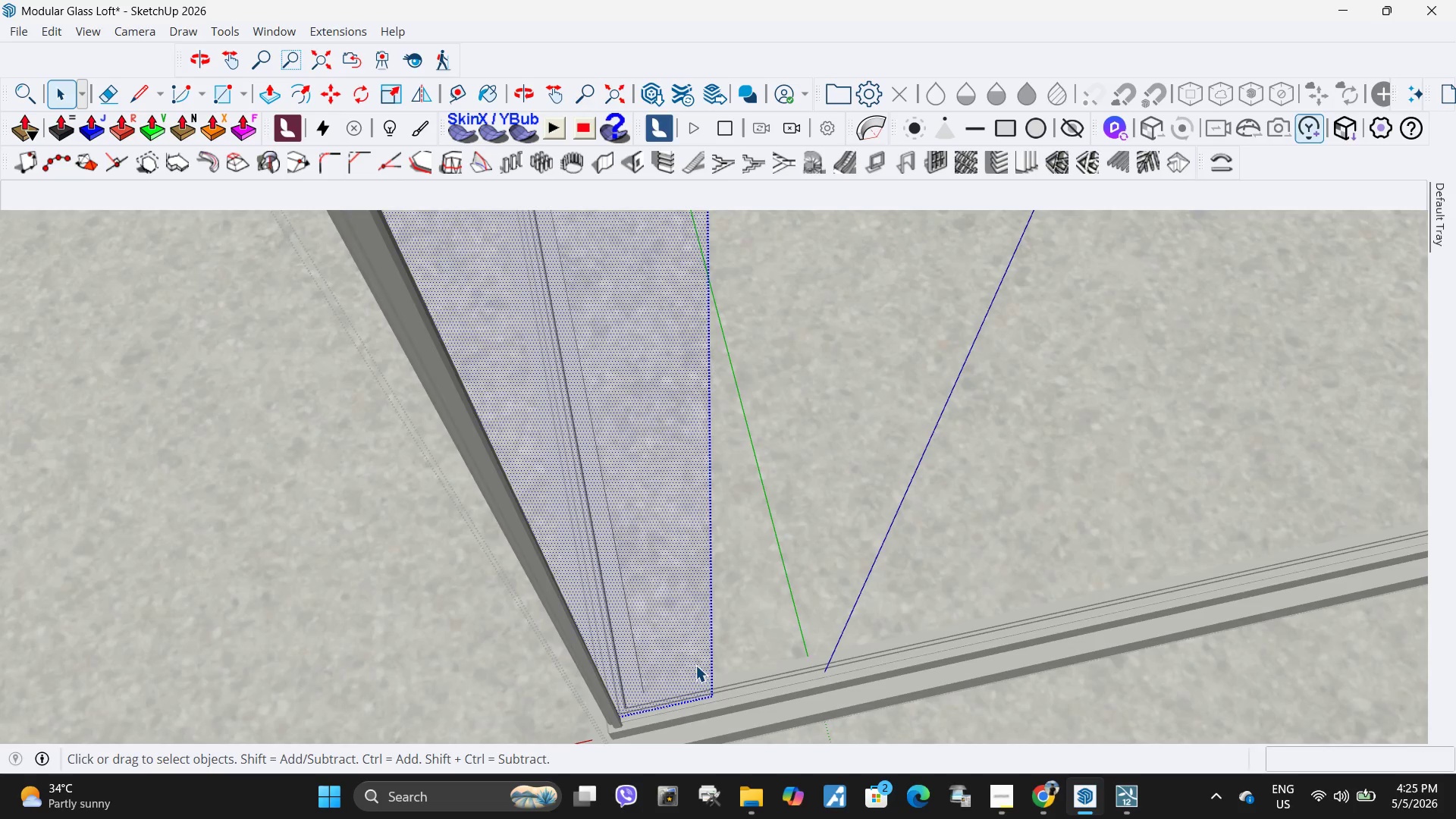 
scroll: coordinate [691, 670], scroll_direction: up, amount: 16.0
 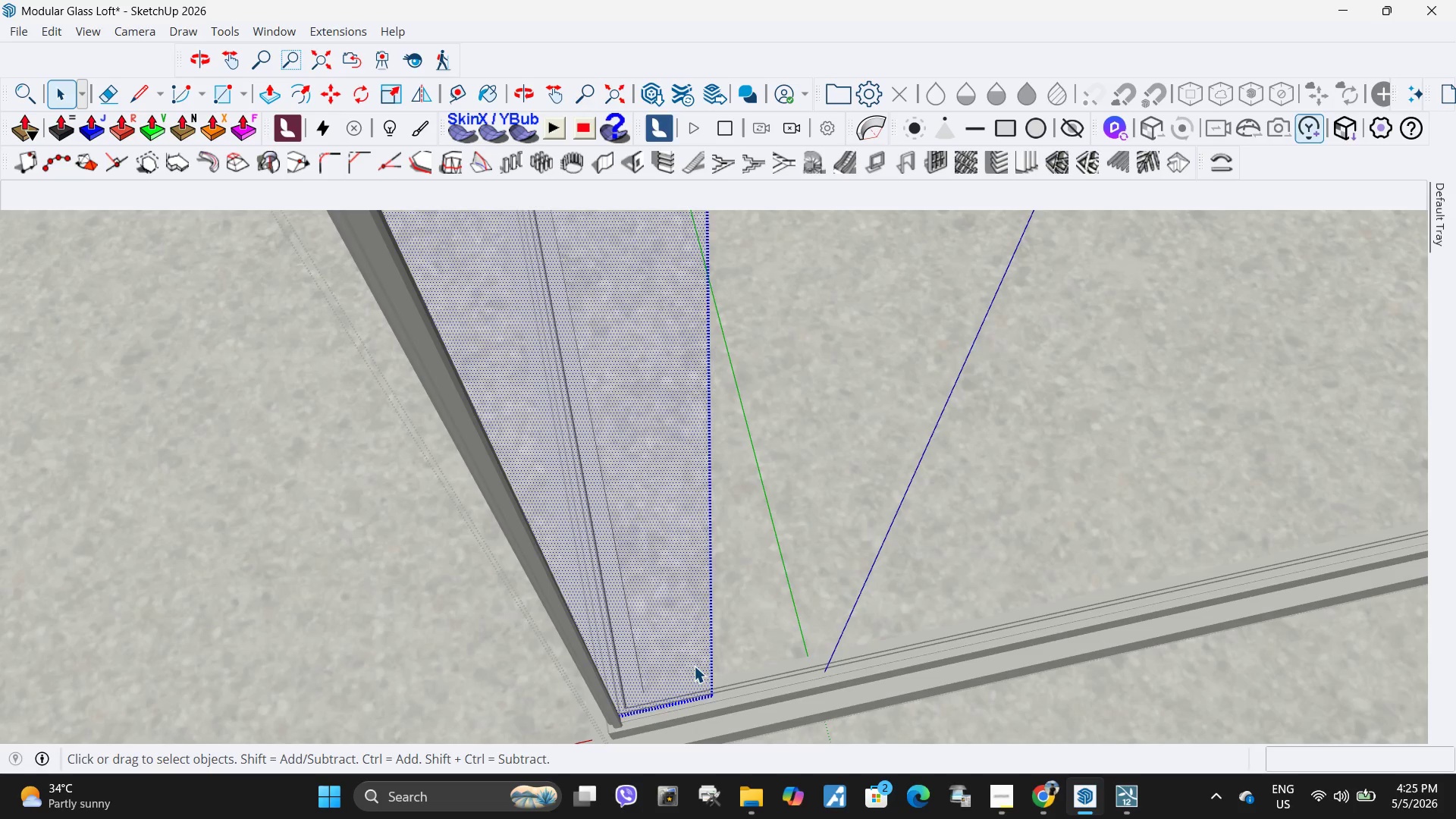 
left_click([694, 667])
 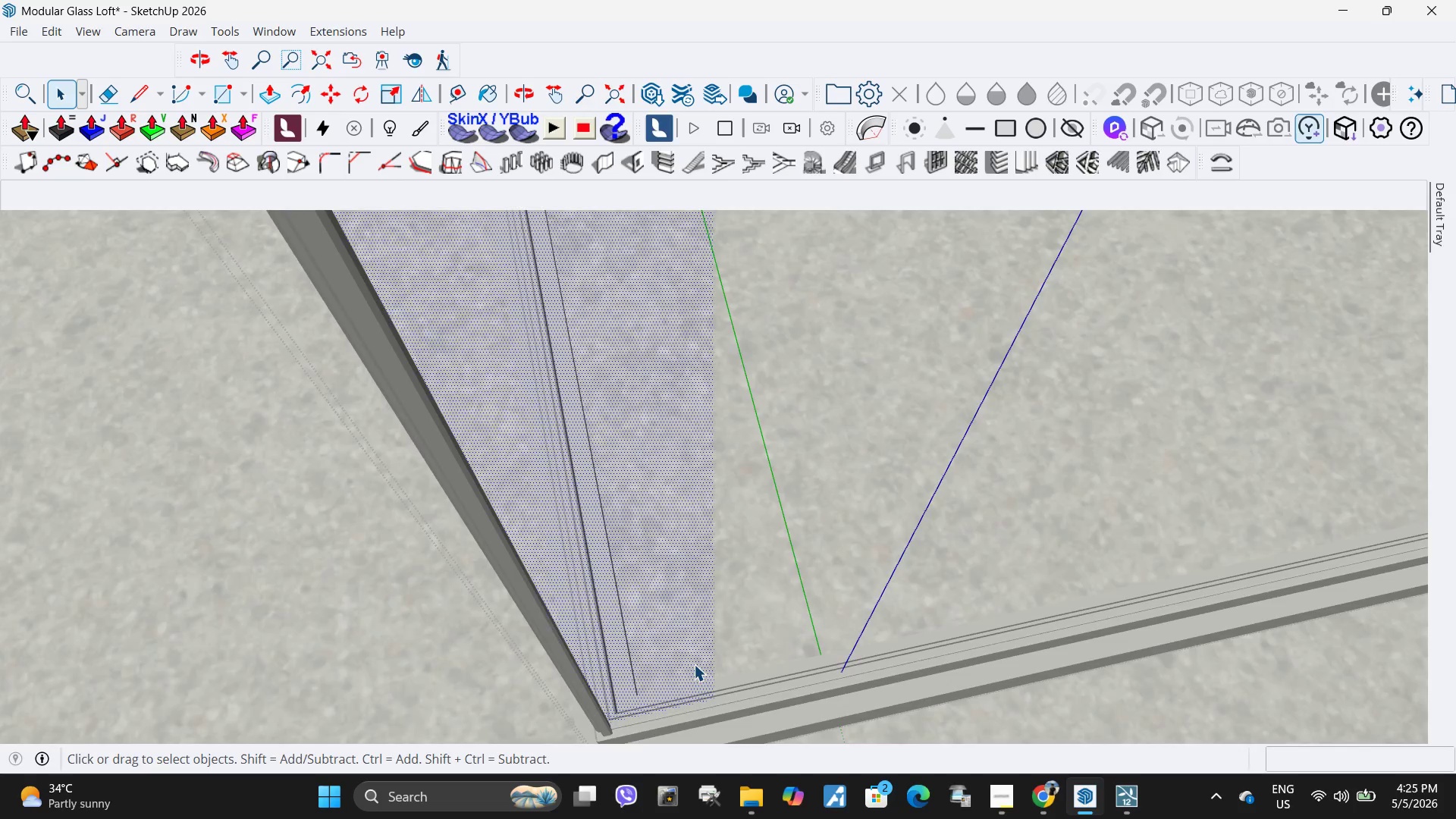 
scroll: coordinate [698, 669], scroll_direction: up, amount: 1.0
 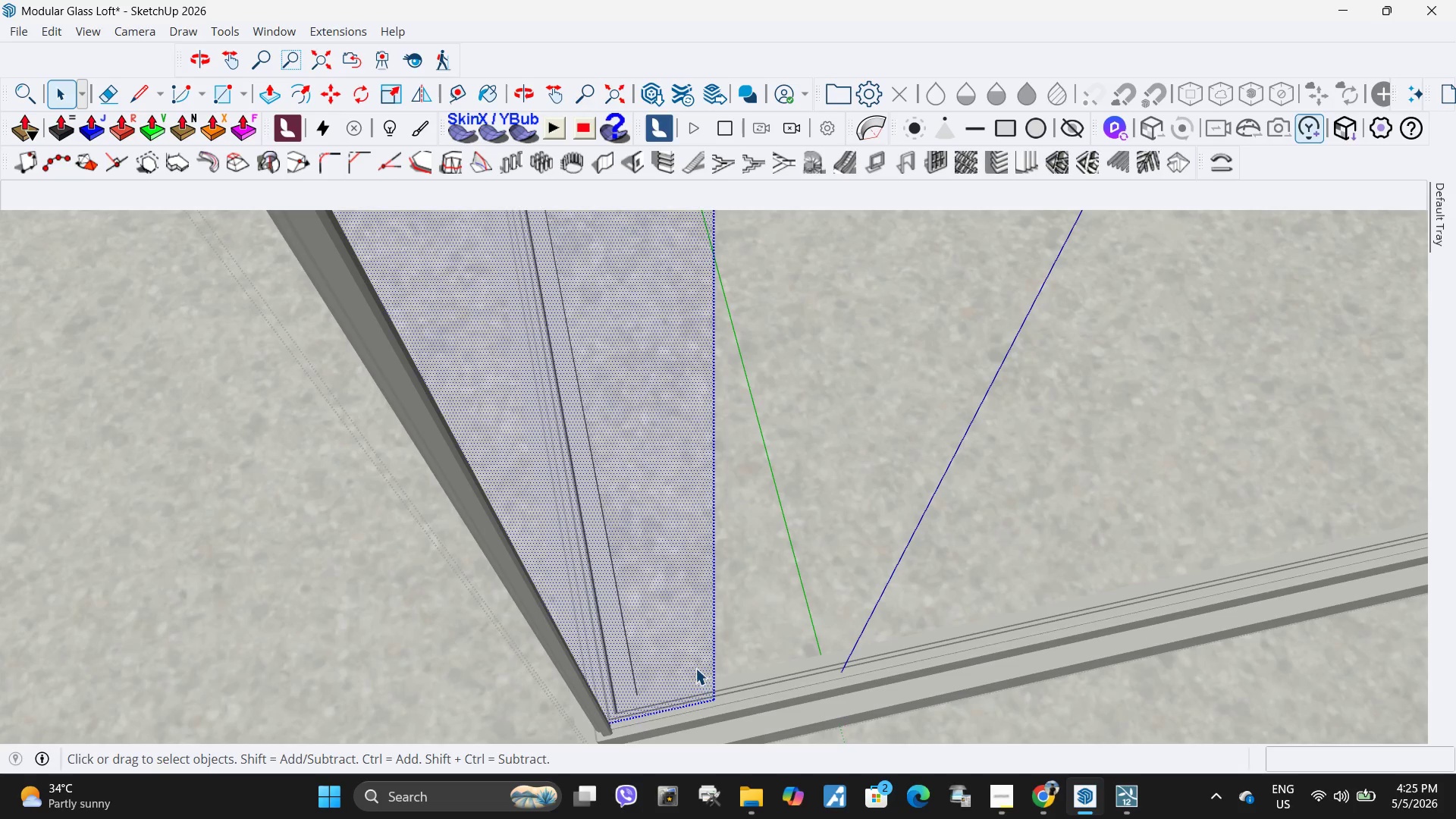 
left_click_drag(start_coordinate=[733, 706], to_coordinate=[686, 648])
 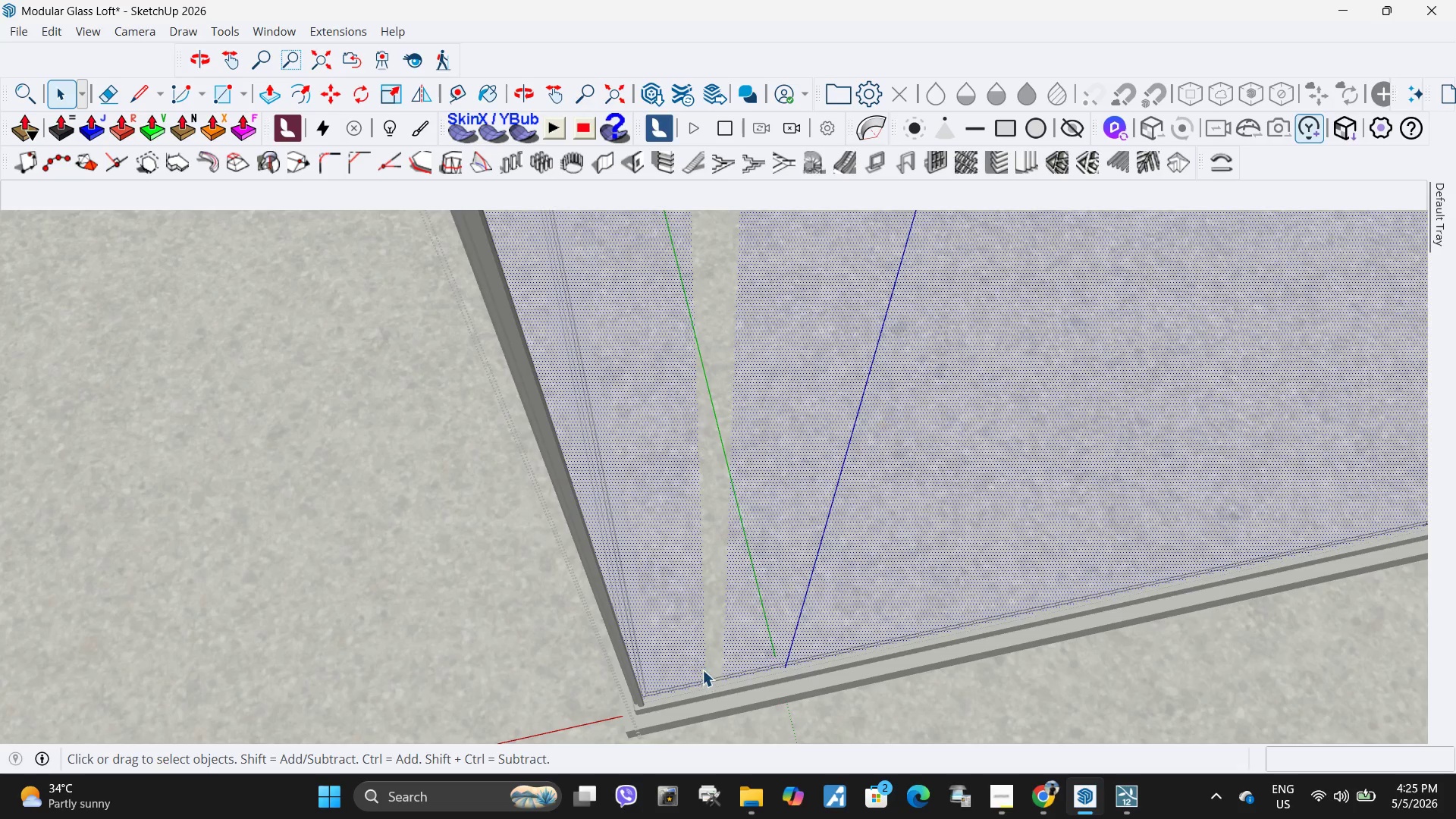 
scroll: coordinate [755, 664], scroll_direction: down, amount: 18.0
 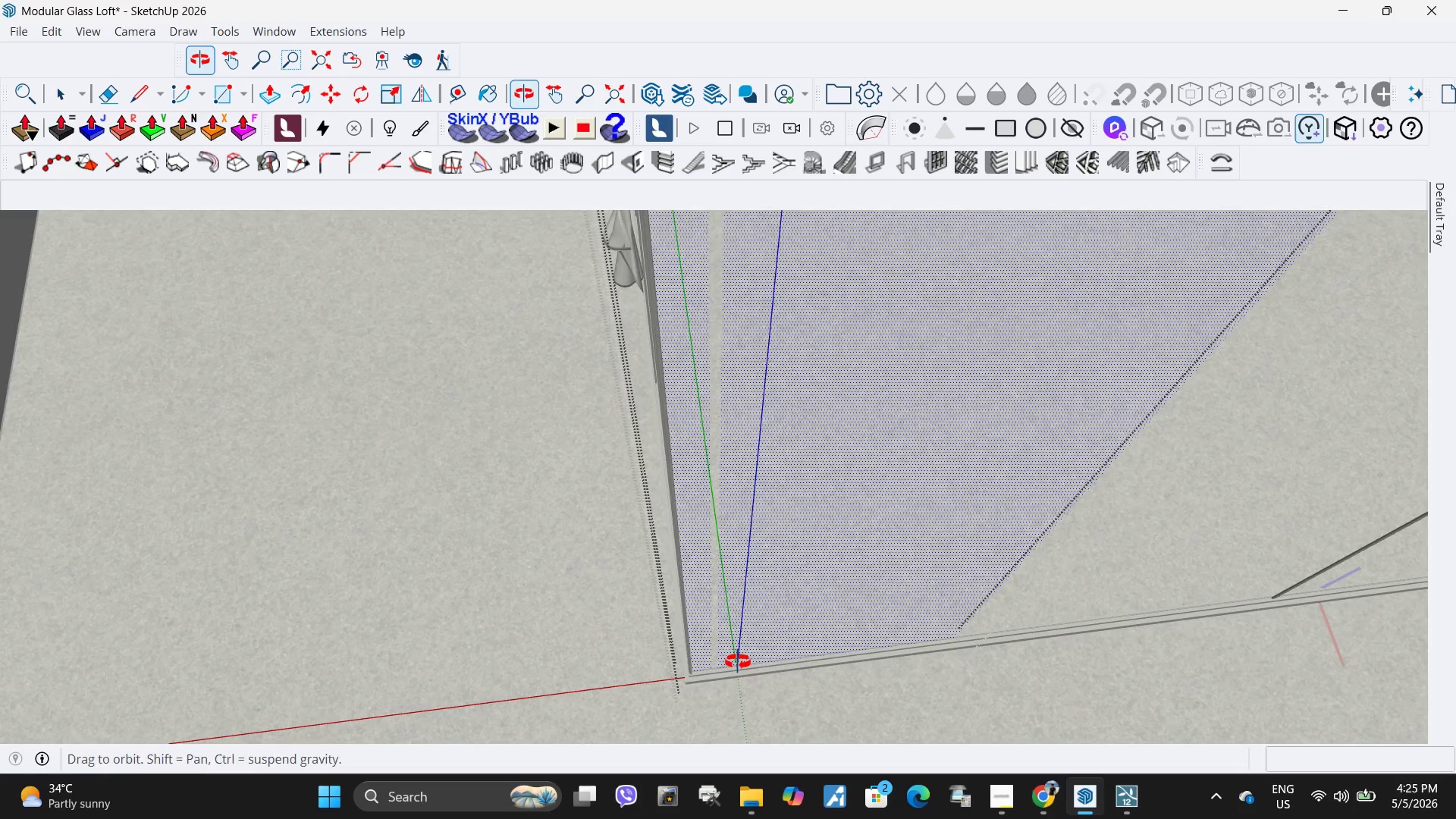 
double_click([805, 569])
 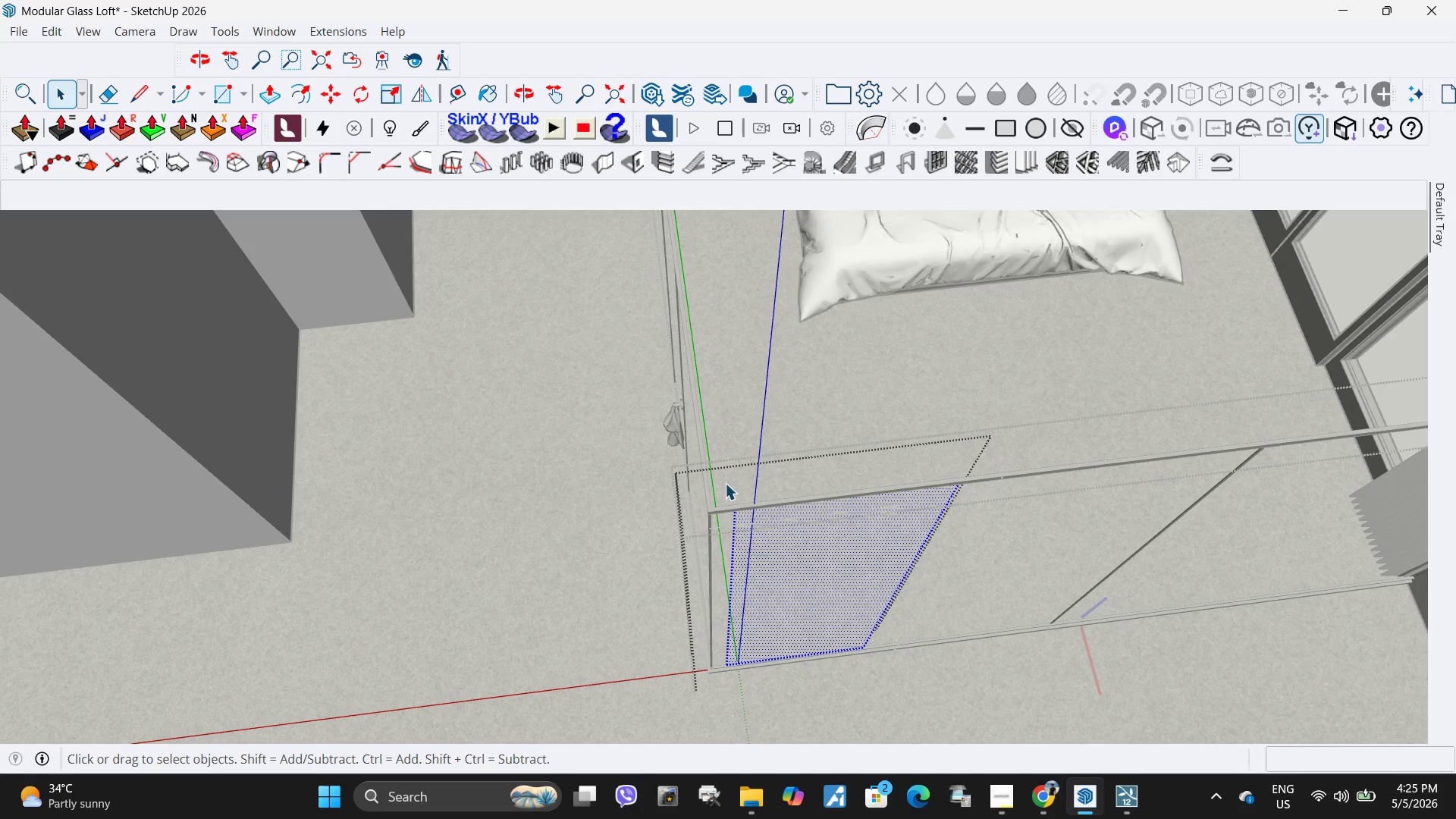 
scroll: coordinate [738, 661], scroll_direction: down, amount: 6.0
 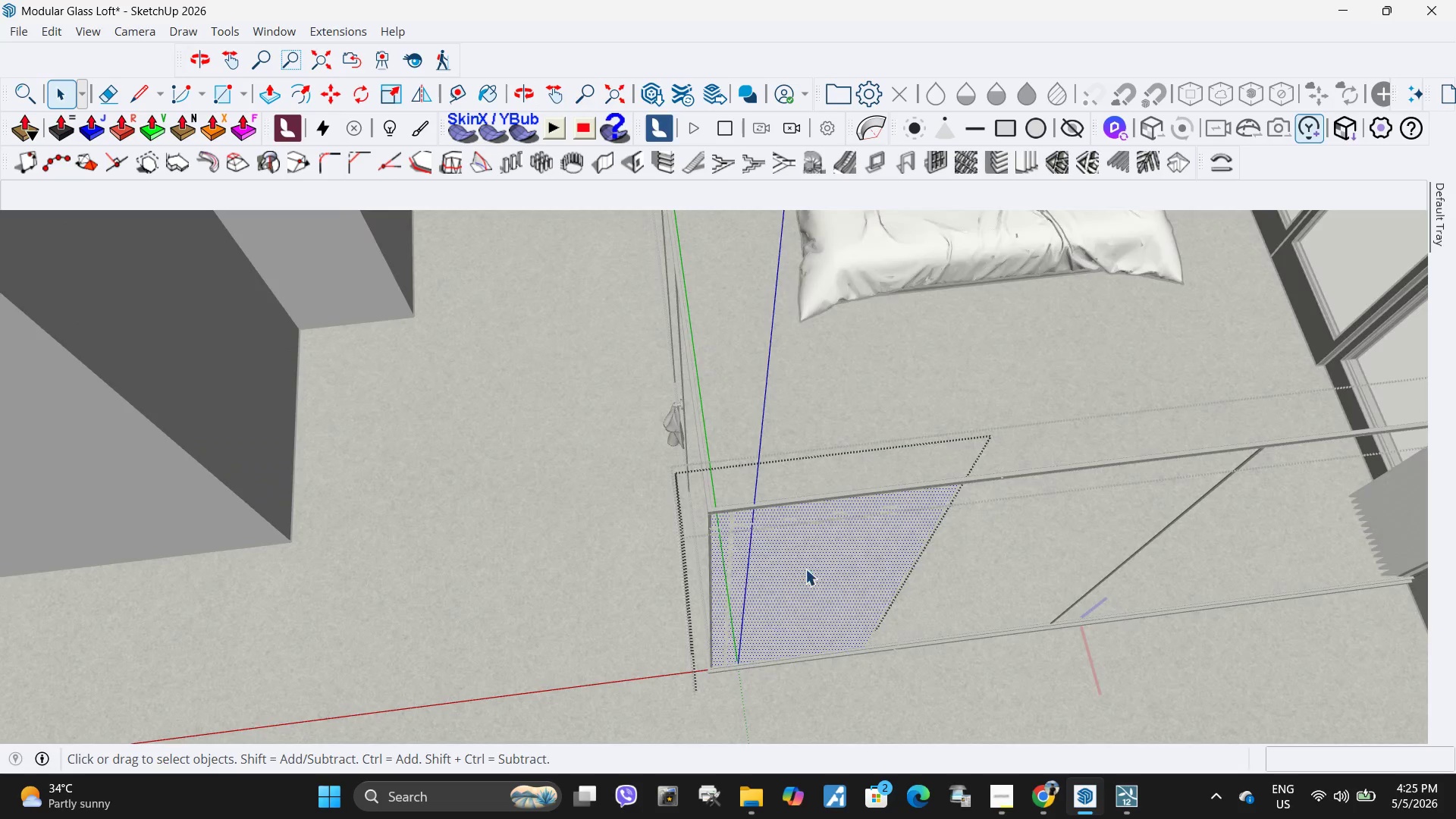 
left_click_drag(start_coordinate=[718, 479], to_coordinate=[748, 699])
 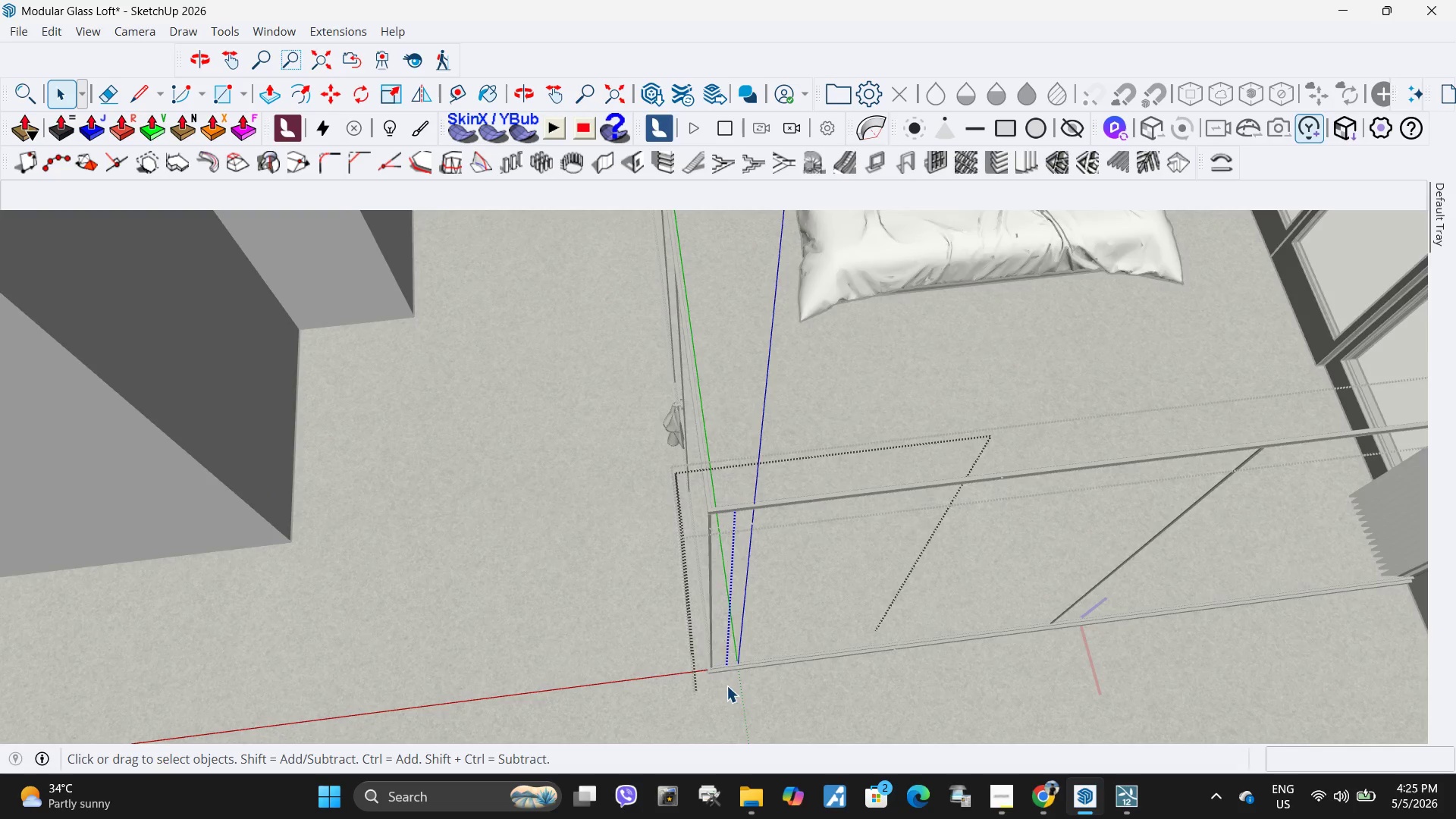 
key(M)
 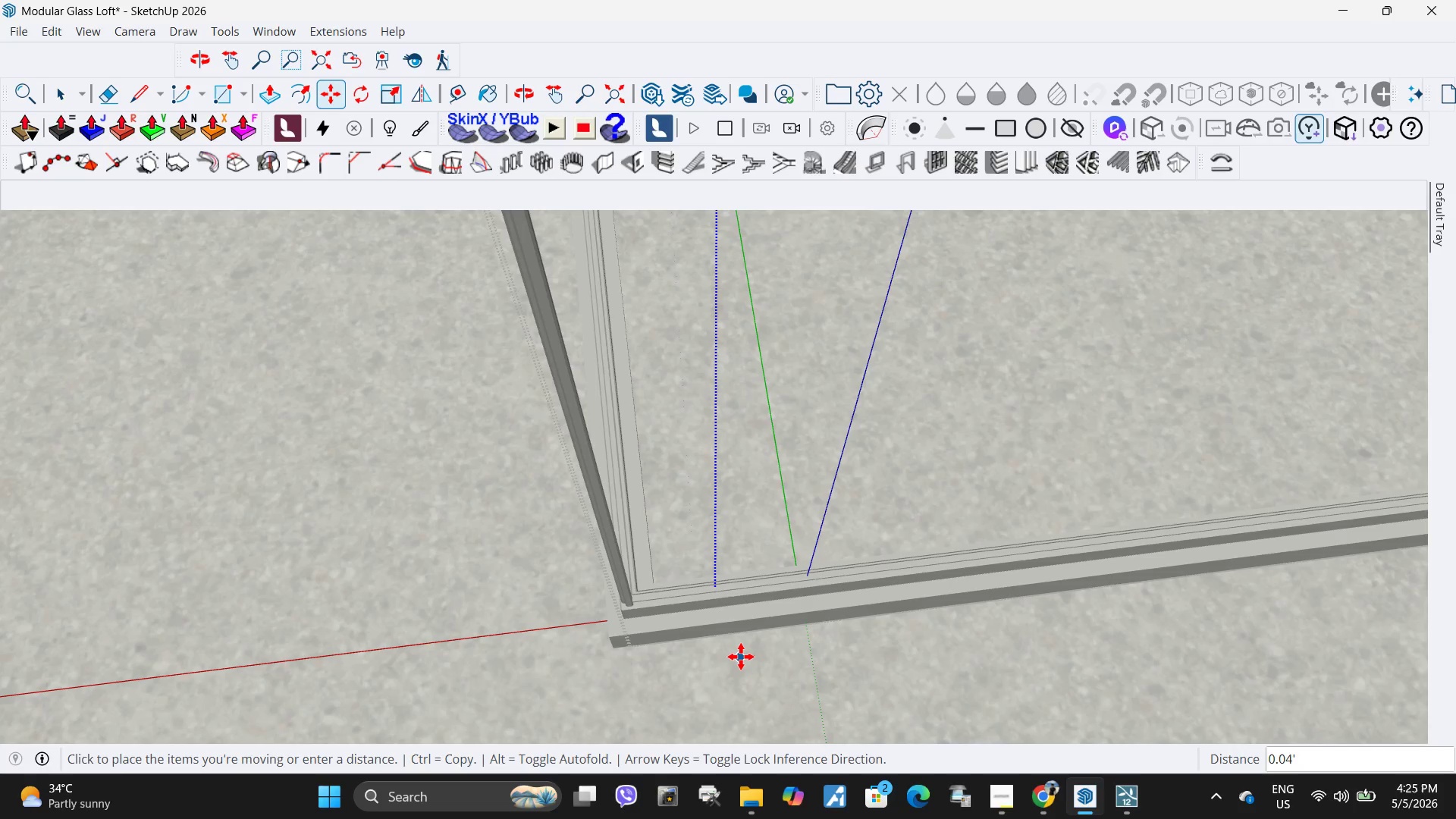 
scroll: coordinate [724, 654], scroll_direction: up, amount: 18.0
 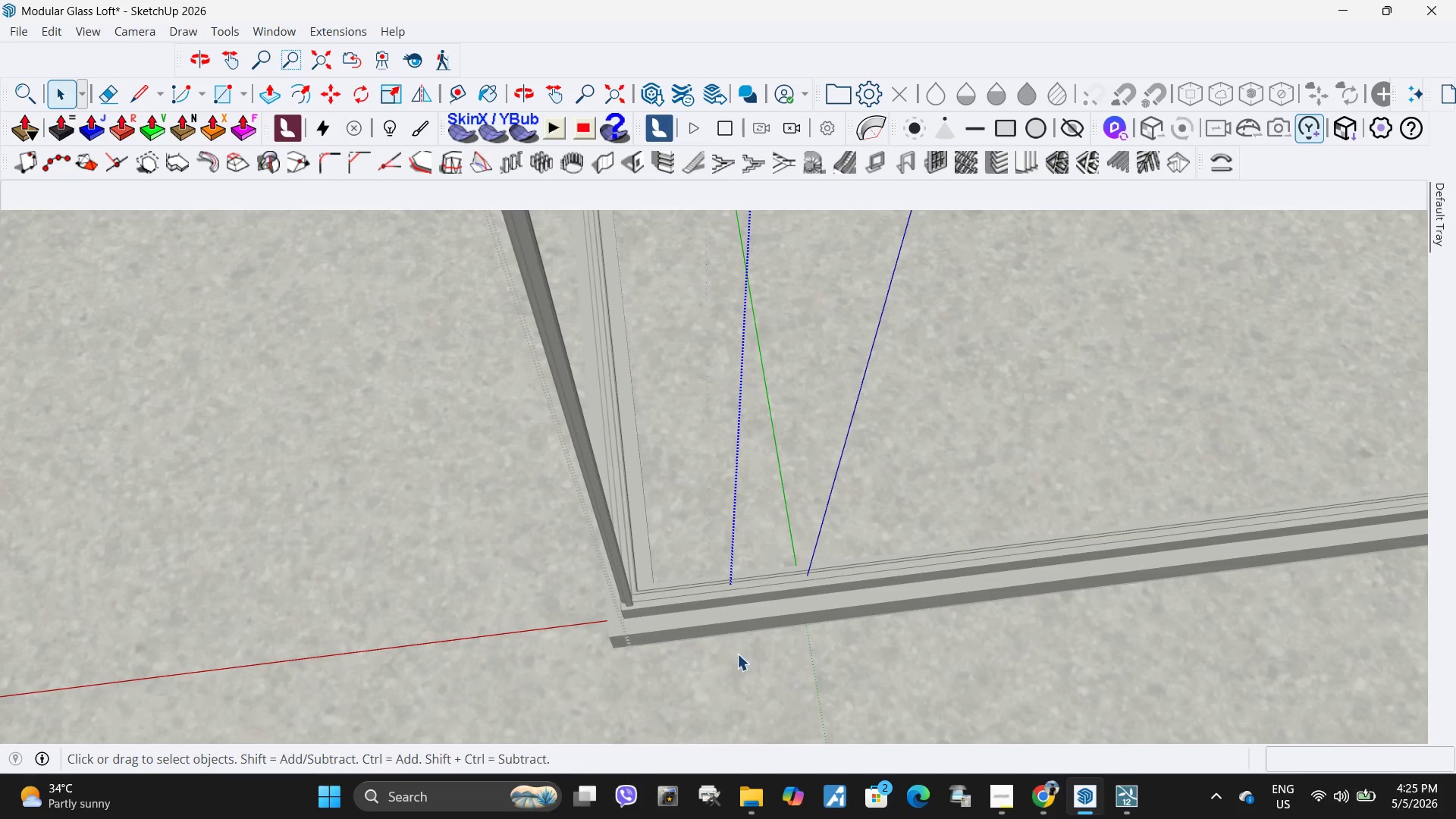 
left_click([741, 657])
 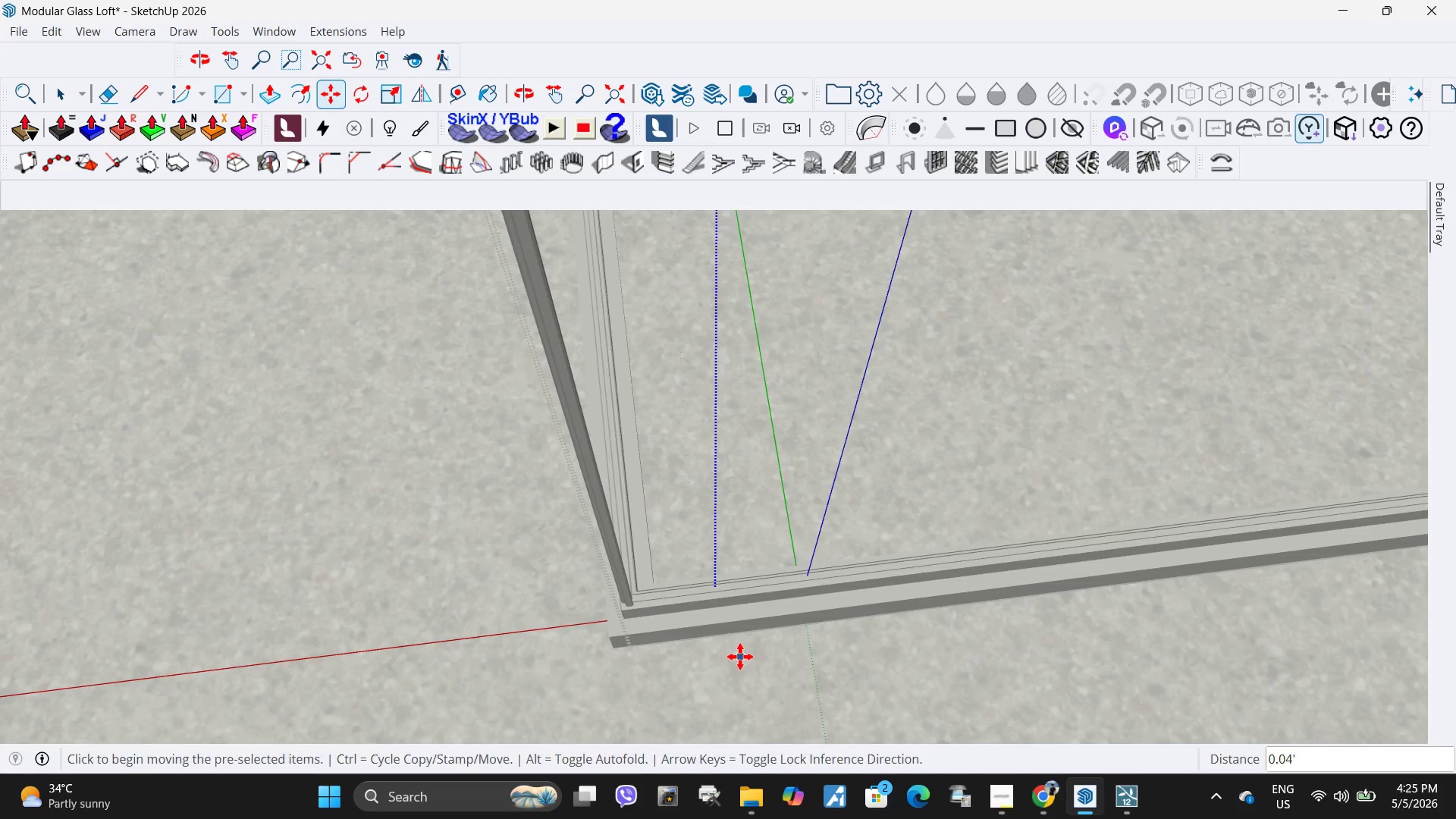 
key(Space)
 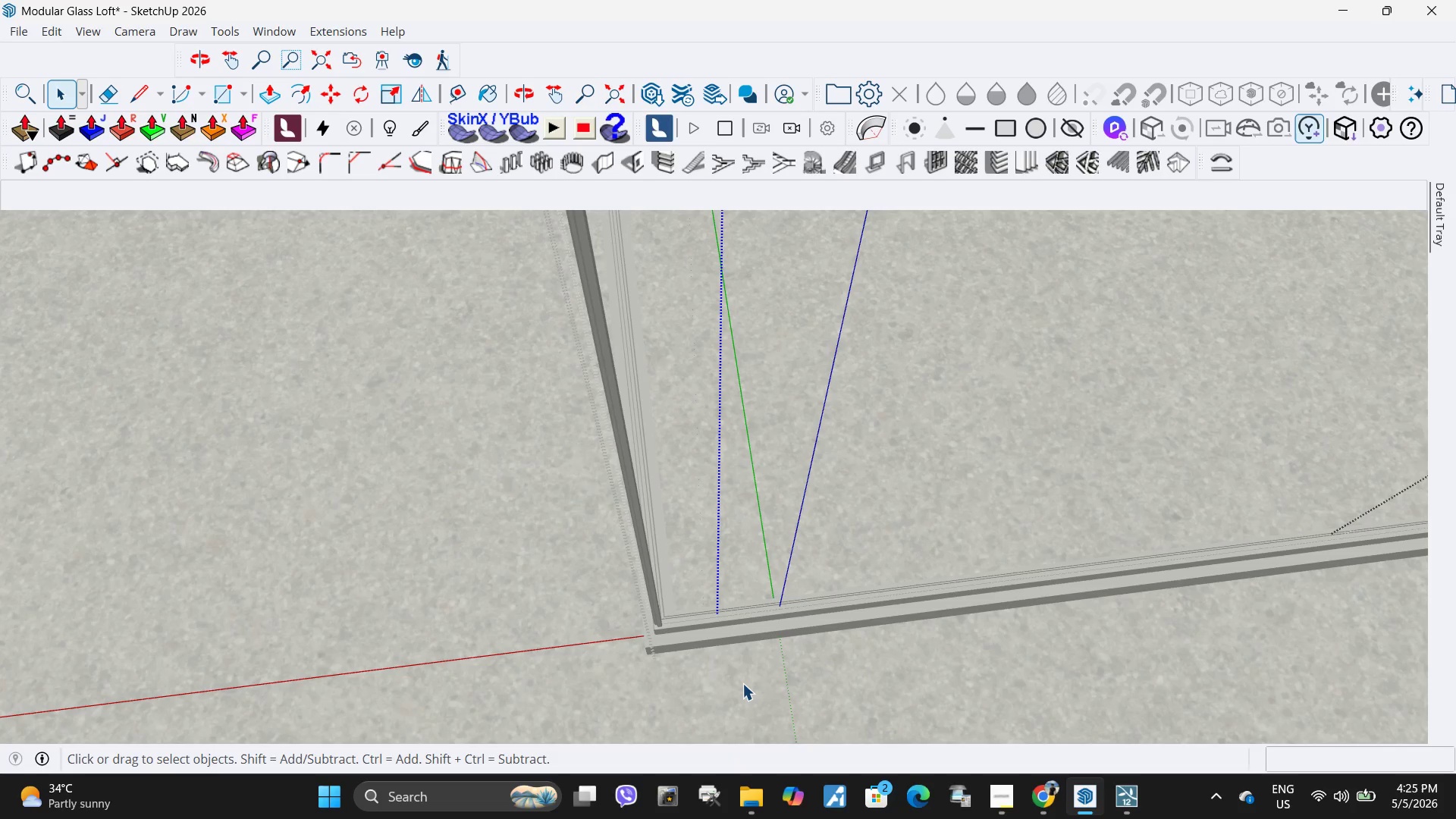 
left_click([742, 684])
 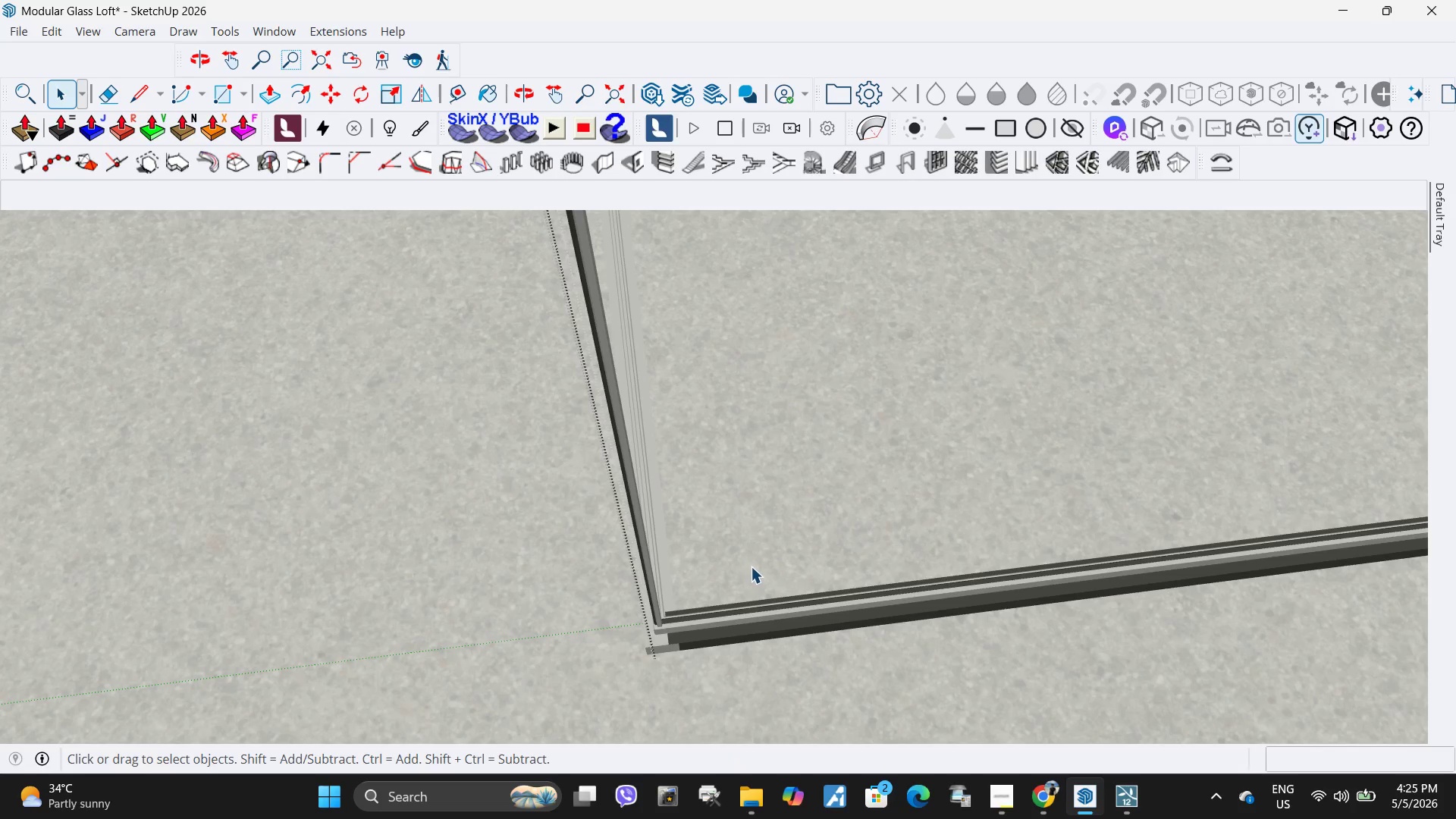 
scroll: coordinate [720, 670], scroll_direction: down, amount: 4.0
 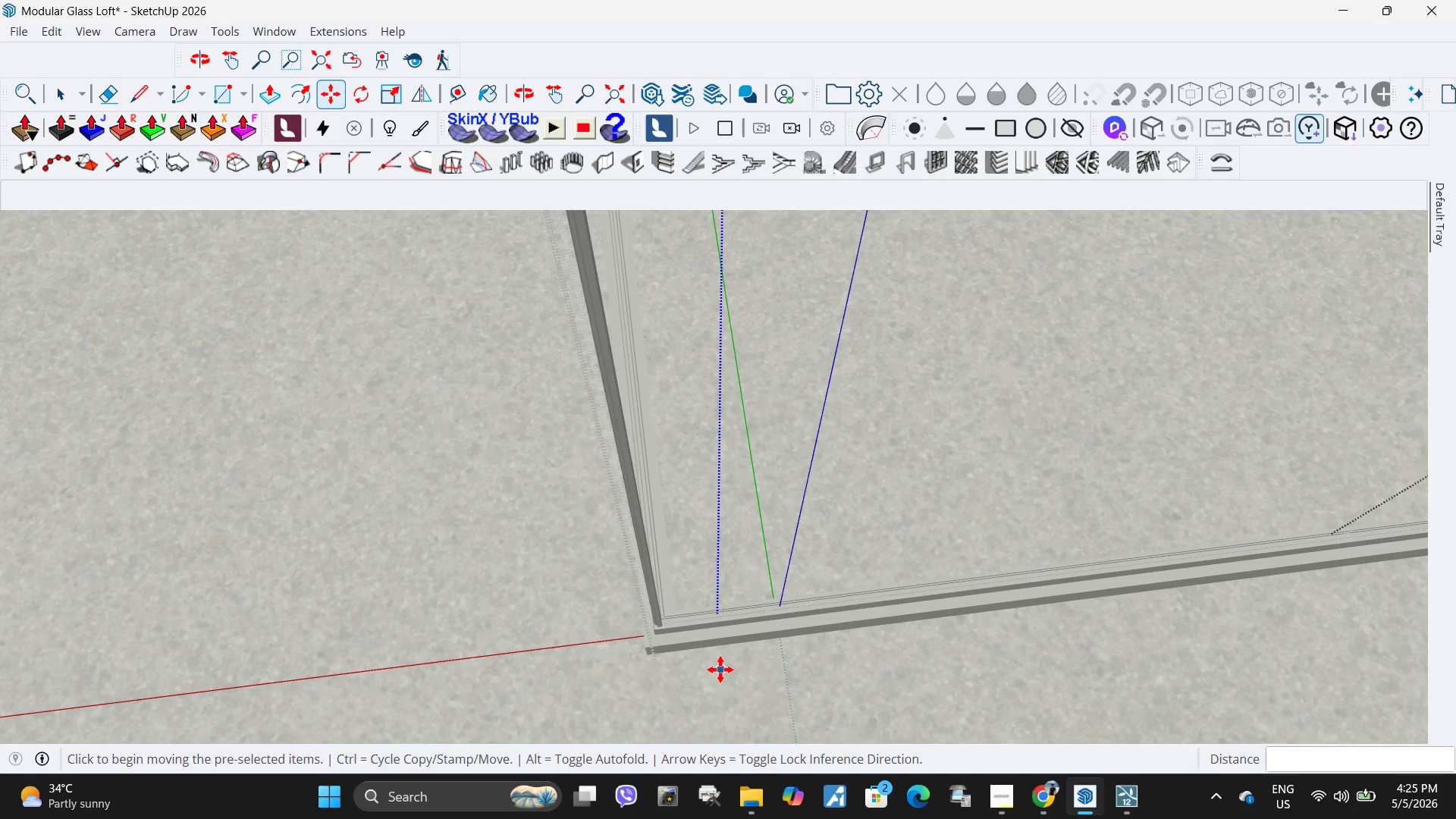 
double_click([750, 566])
 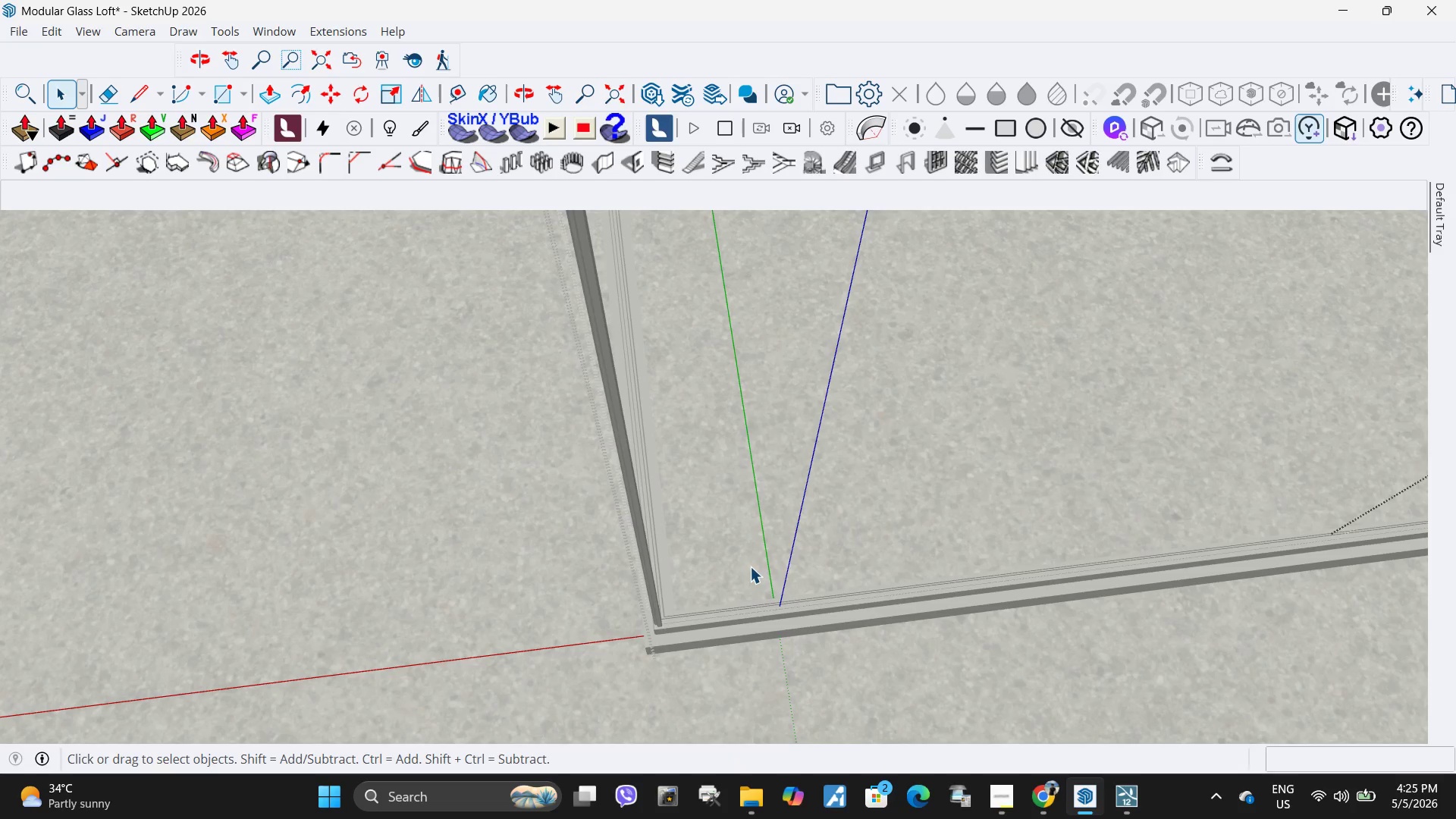 
triple_click([750, 566])
 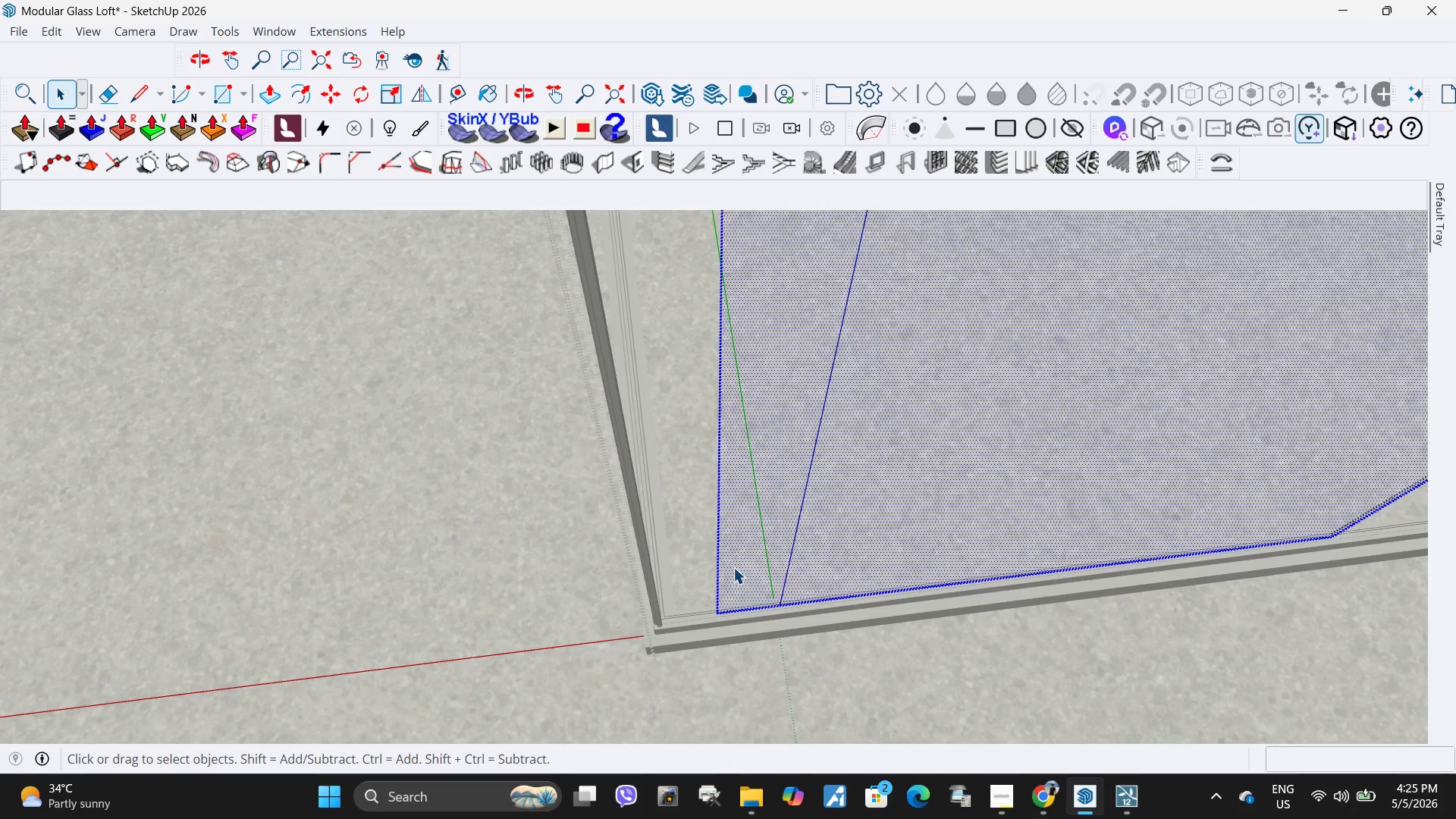 
triple_click([685, 570])
 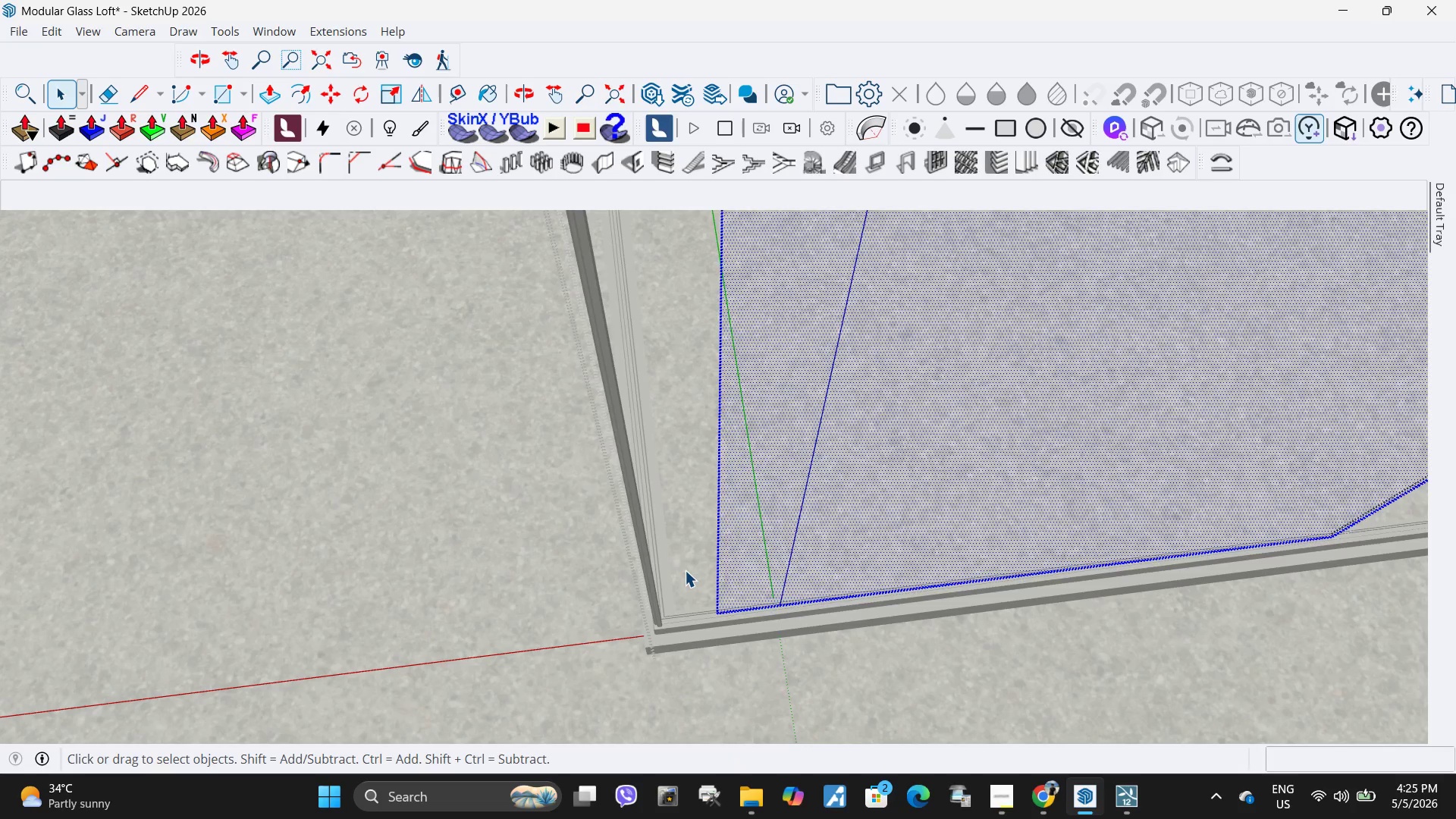 
triple_click([685, 570])
 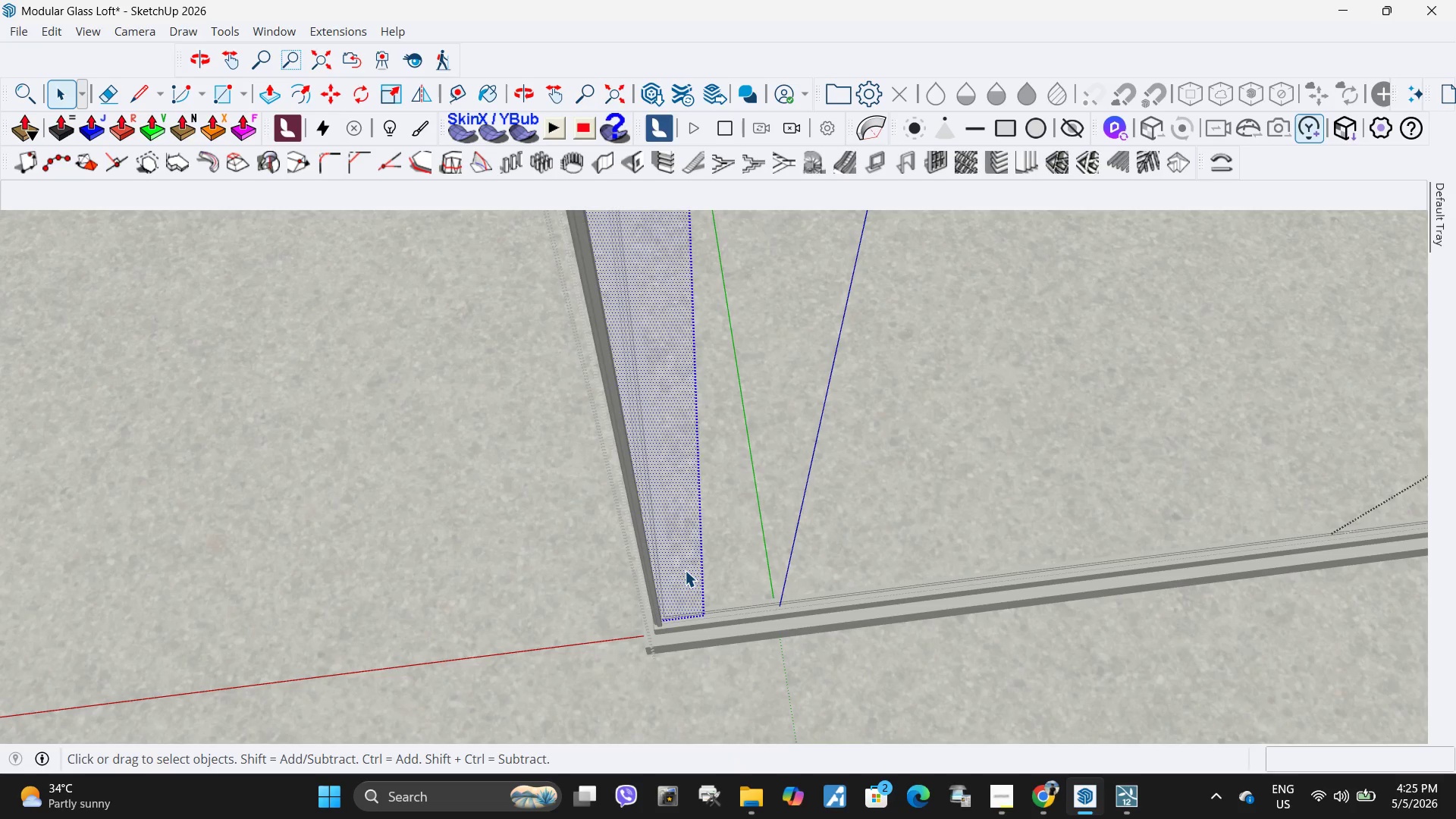 
triple_click([686, 570])
 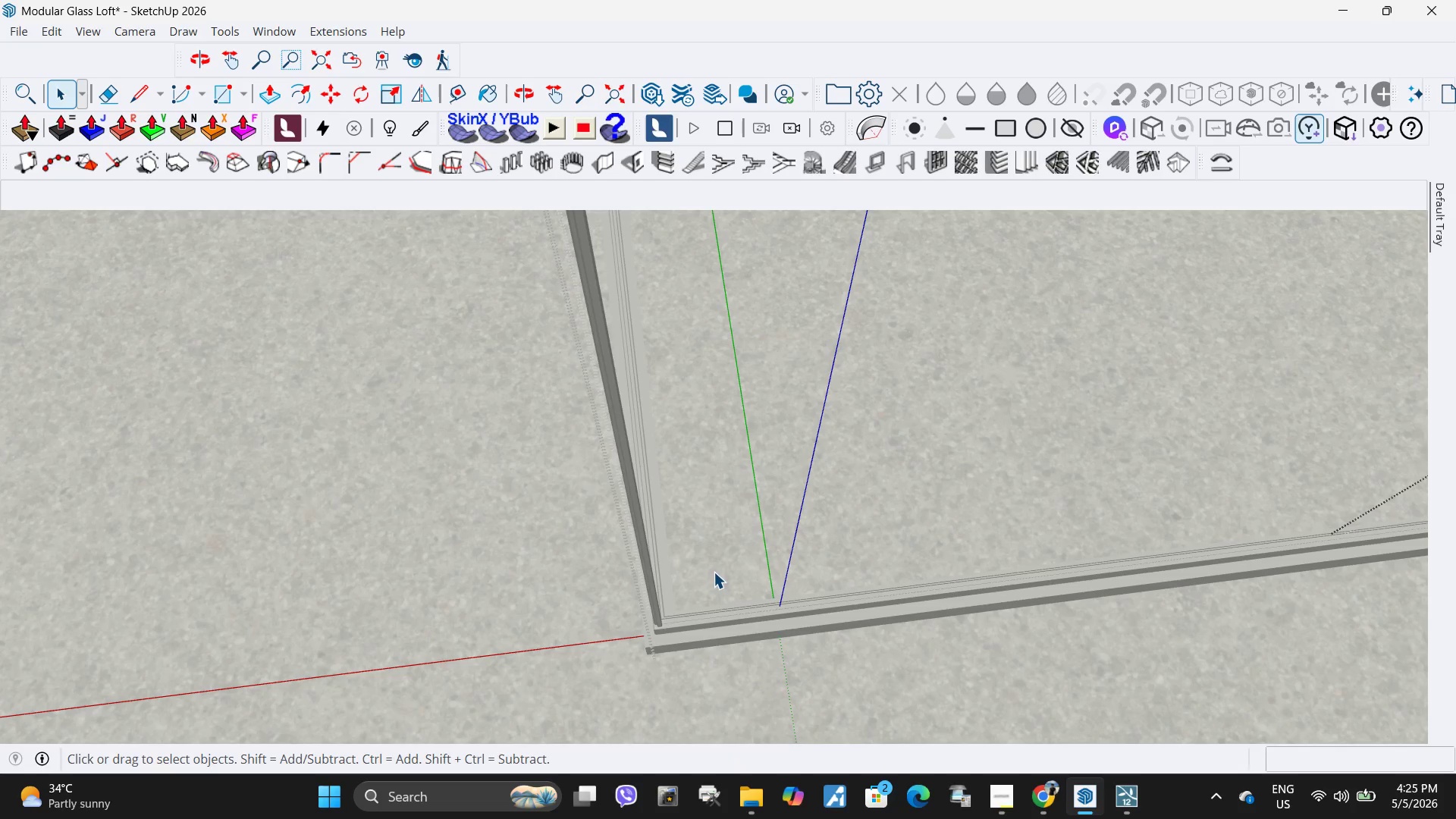 
key(Escape)
 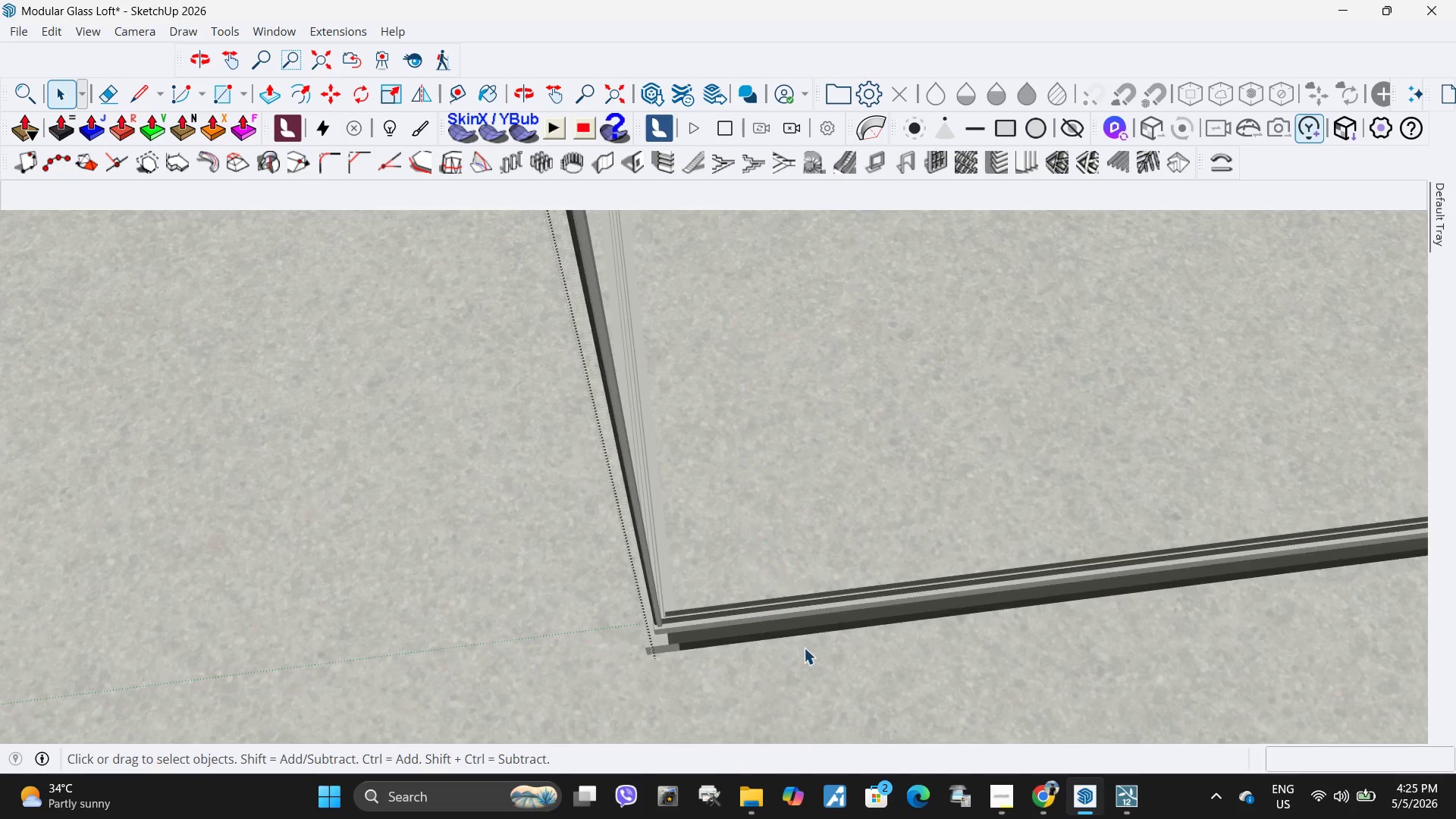 
key(Escape)
 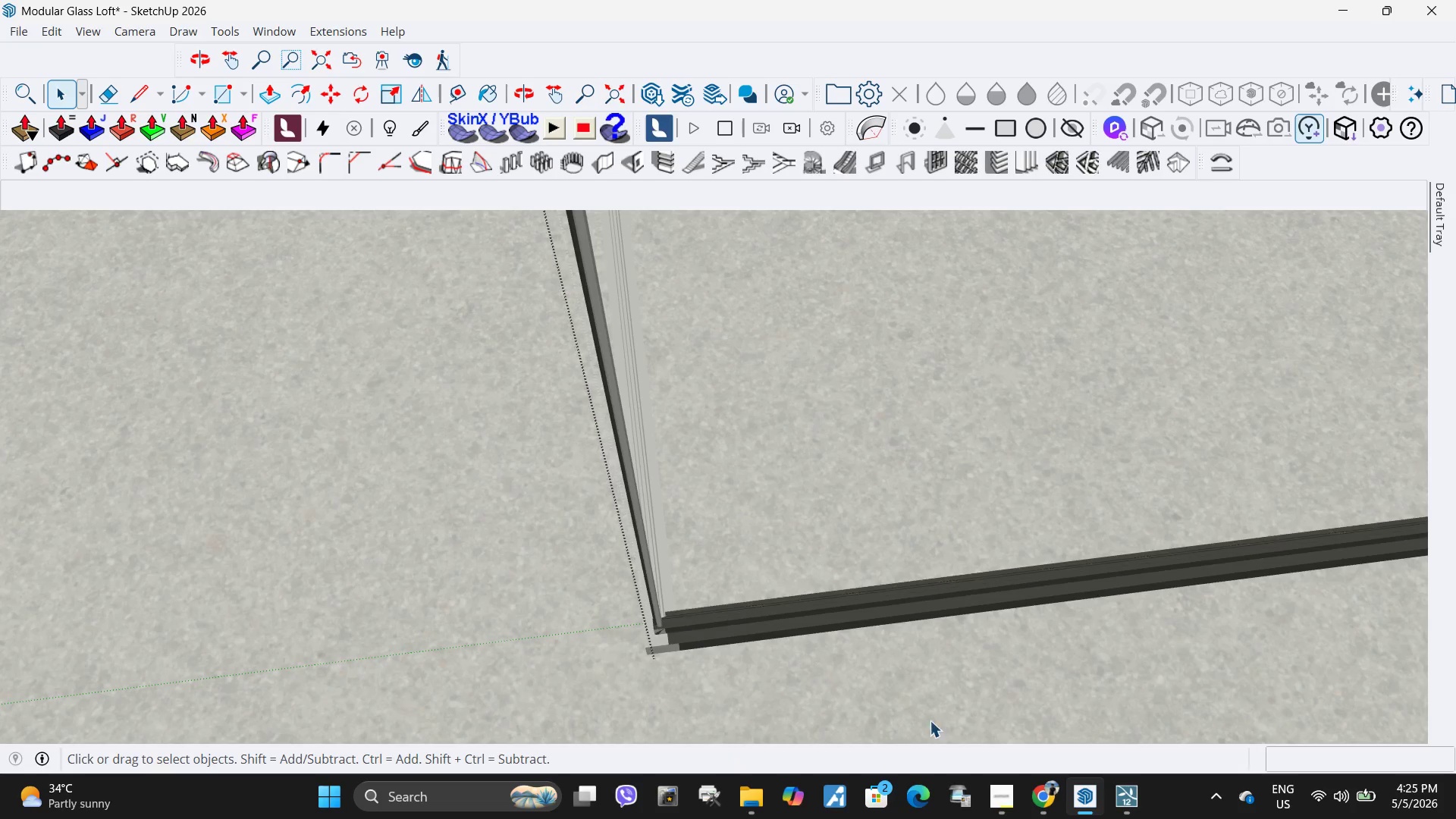 
key(Escape)
 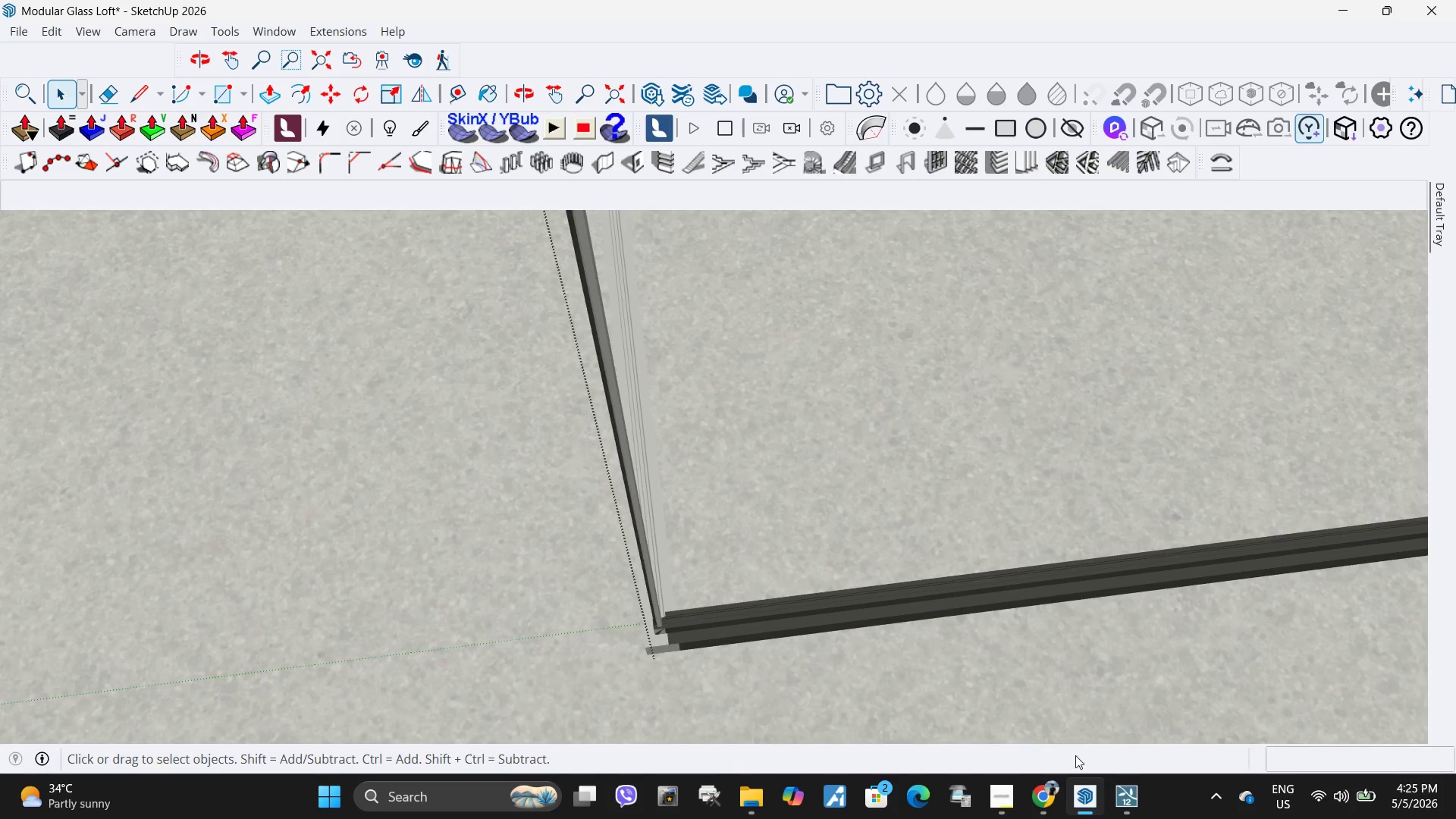 
key(Escape)
 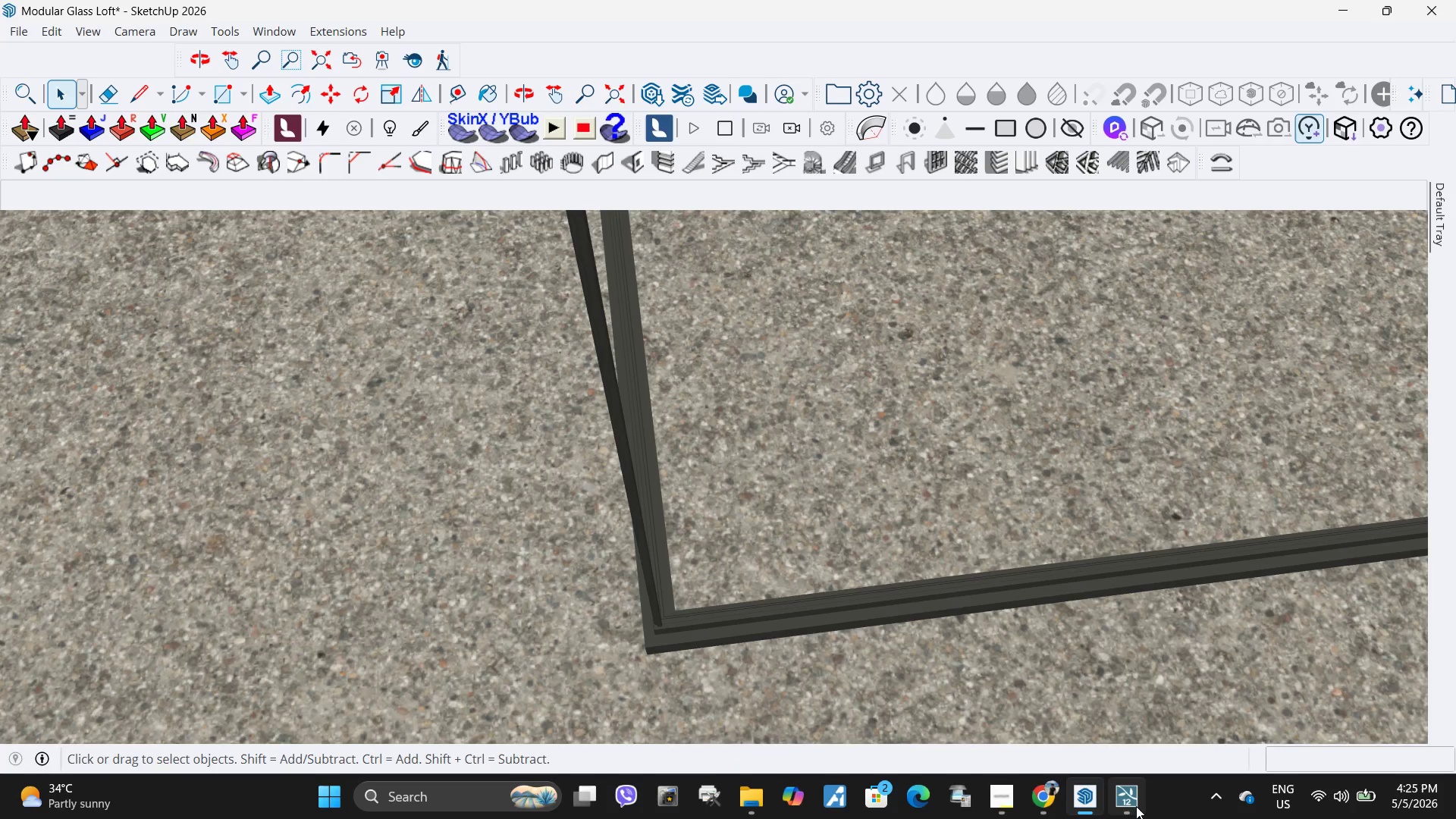 
left_click([1125, 805])
 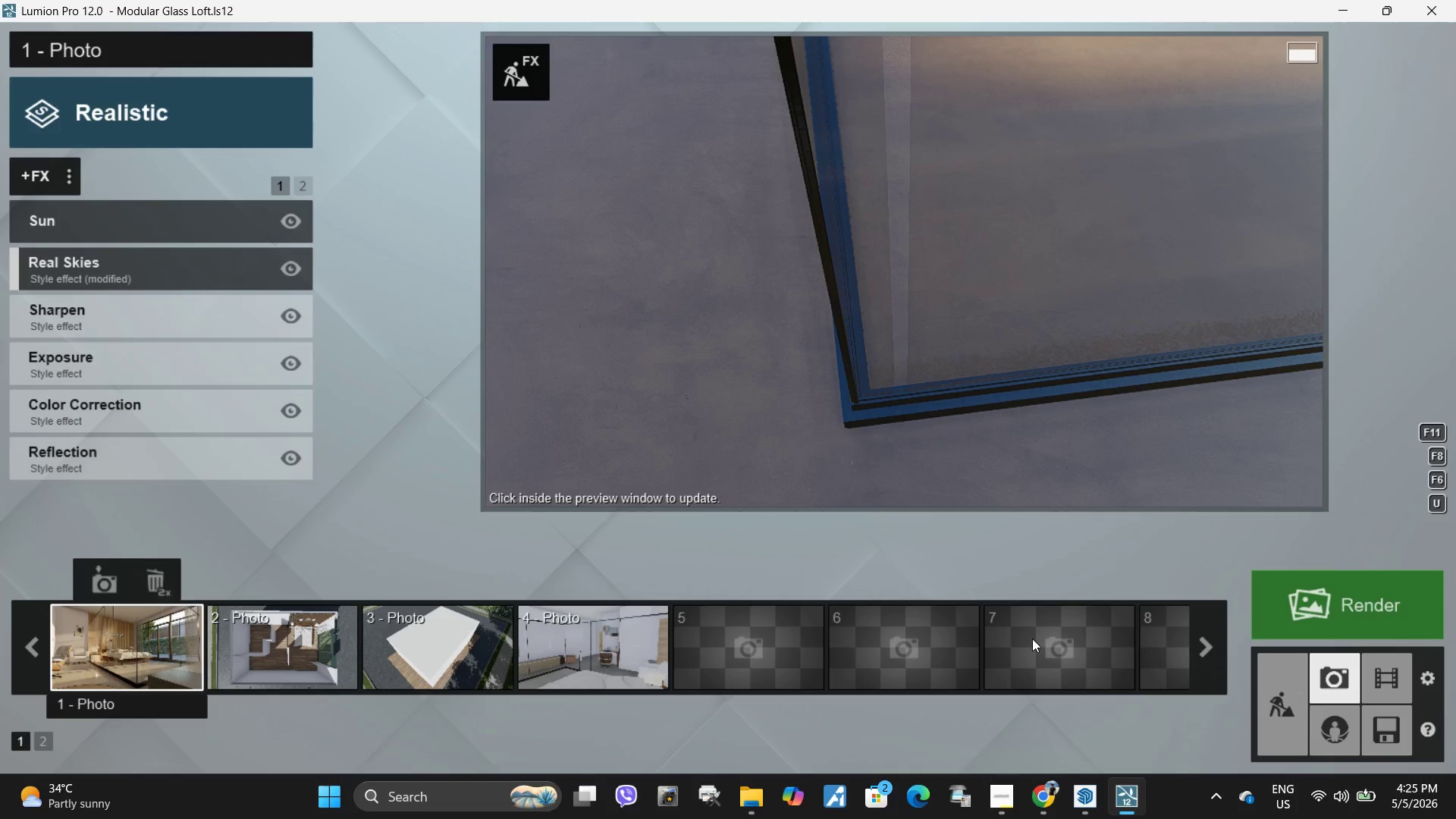 
scroll: coordinate [648, 452], scroll_direction: down, amount: 6.0
 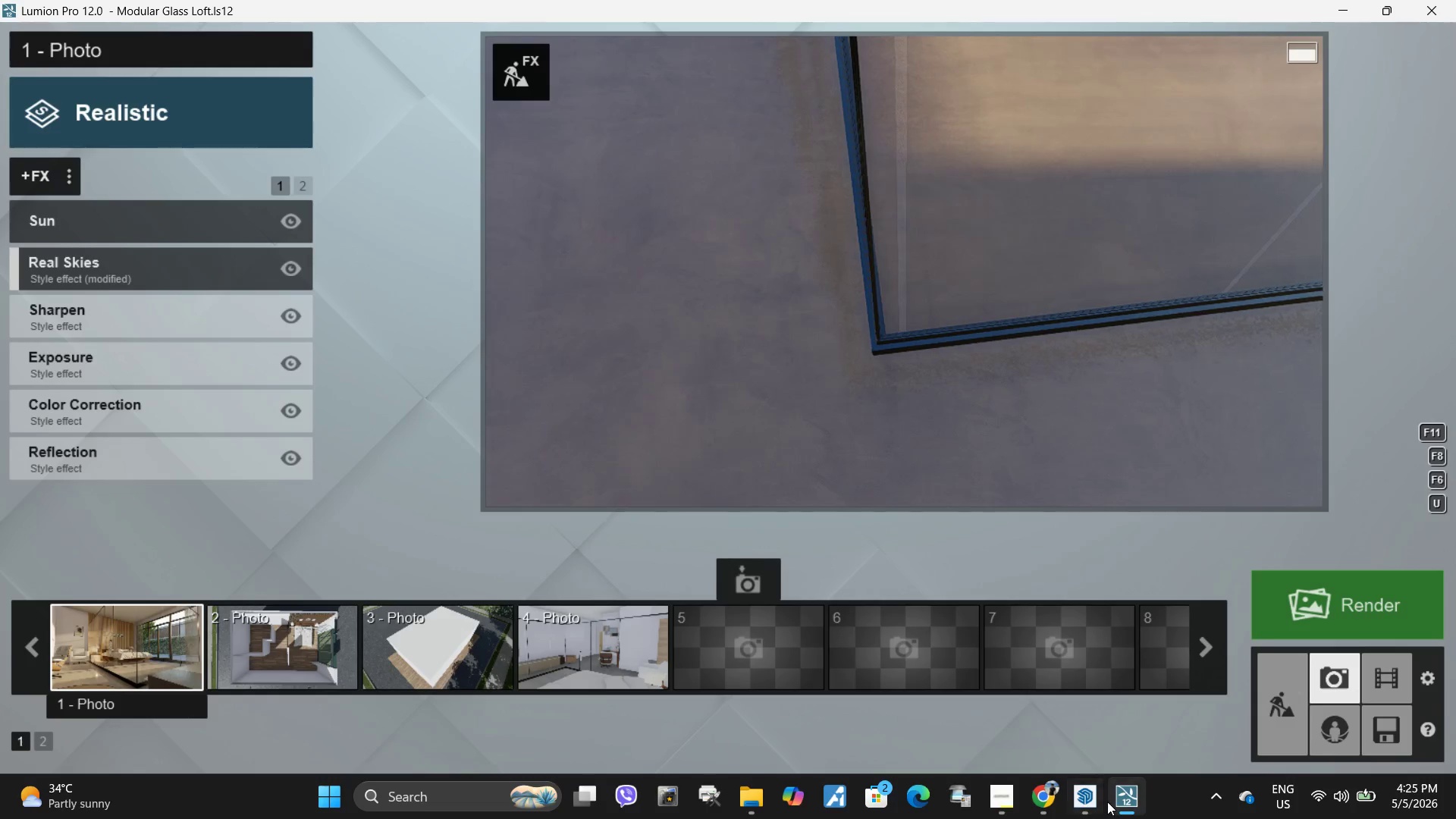 
left_click([1075, 802])
 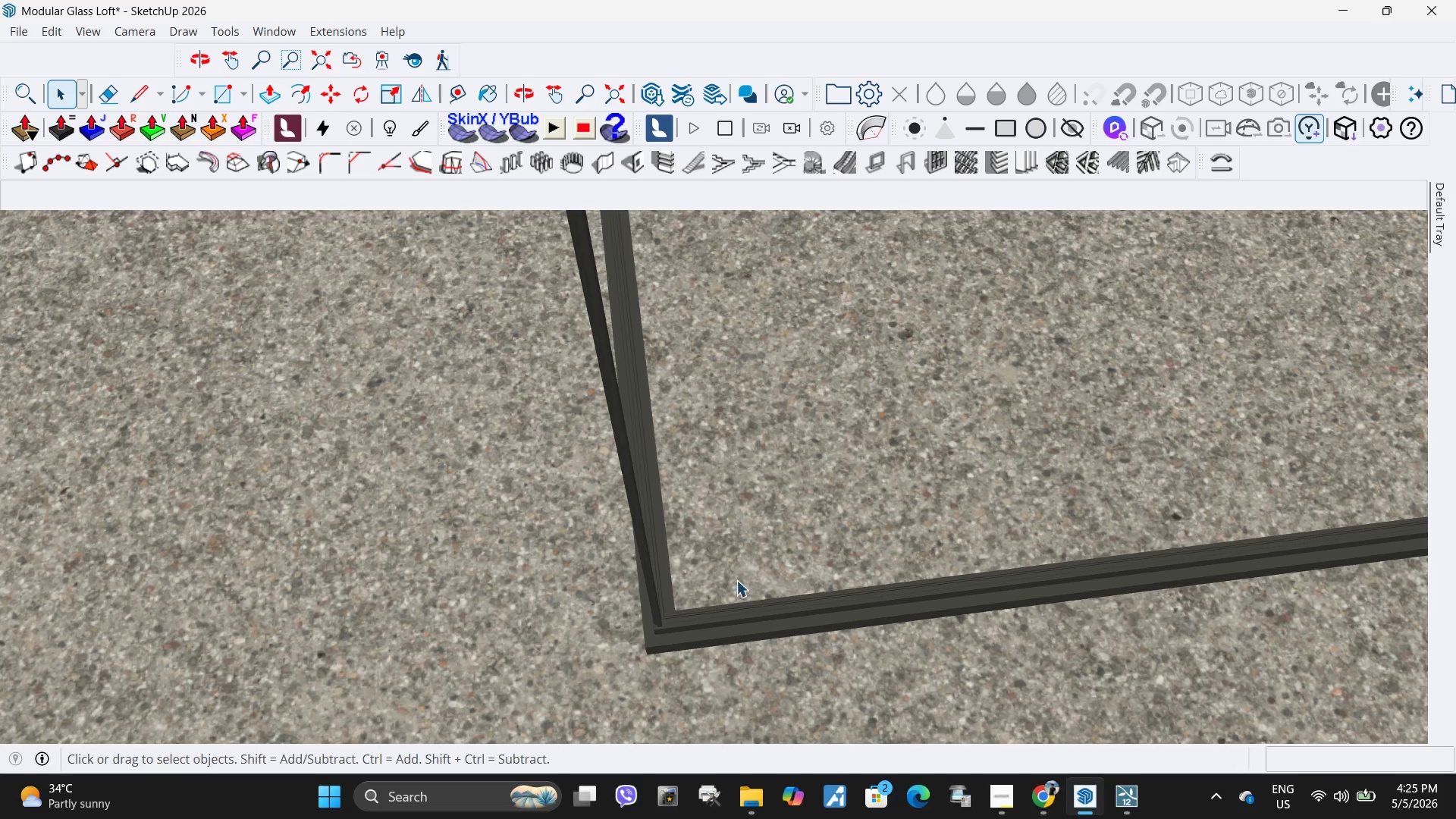 
double_click([740, 559])
 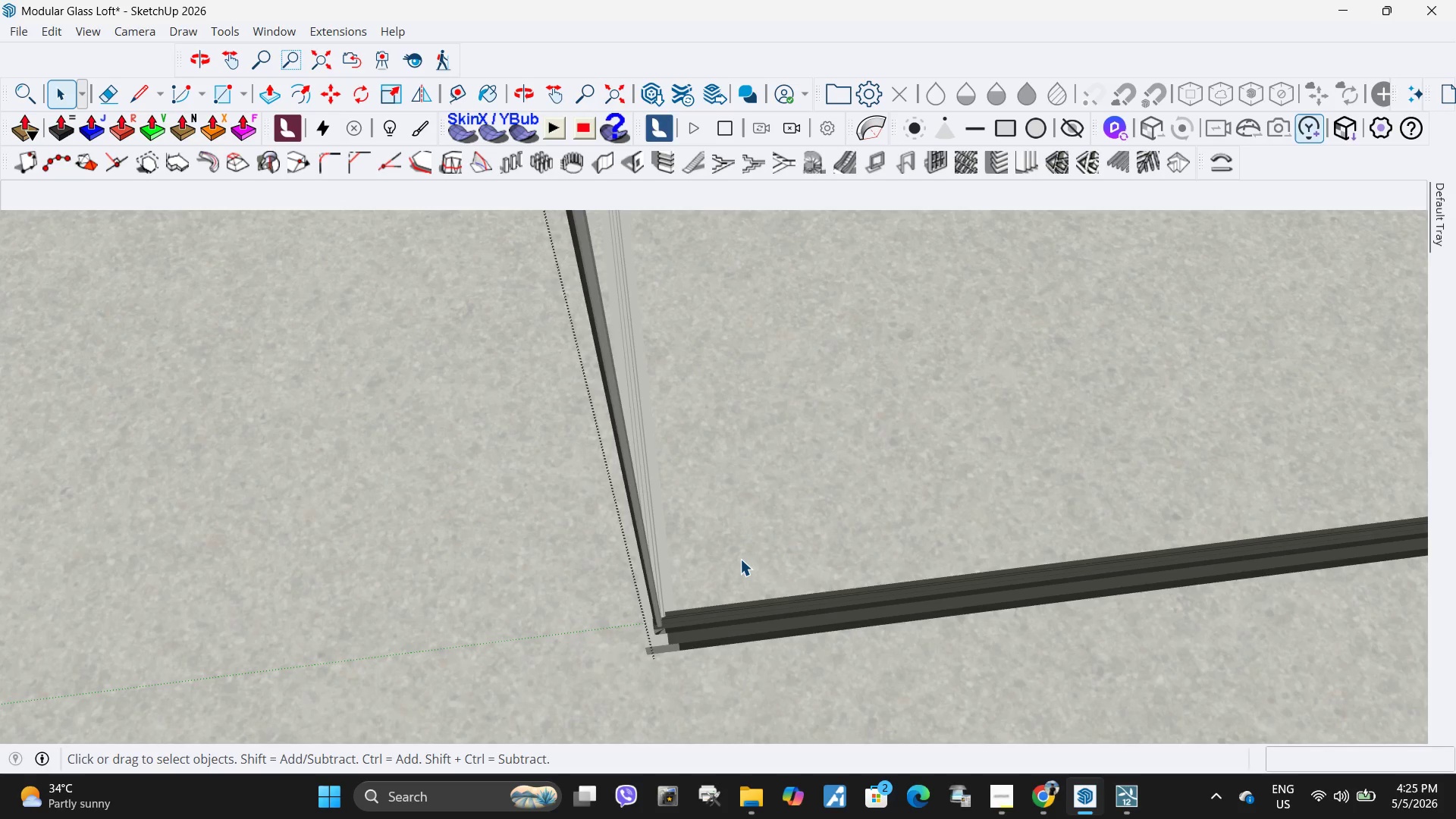 
triple_click([740, 559])
 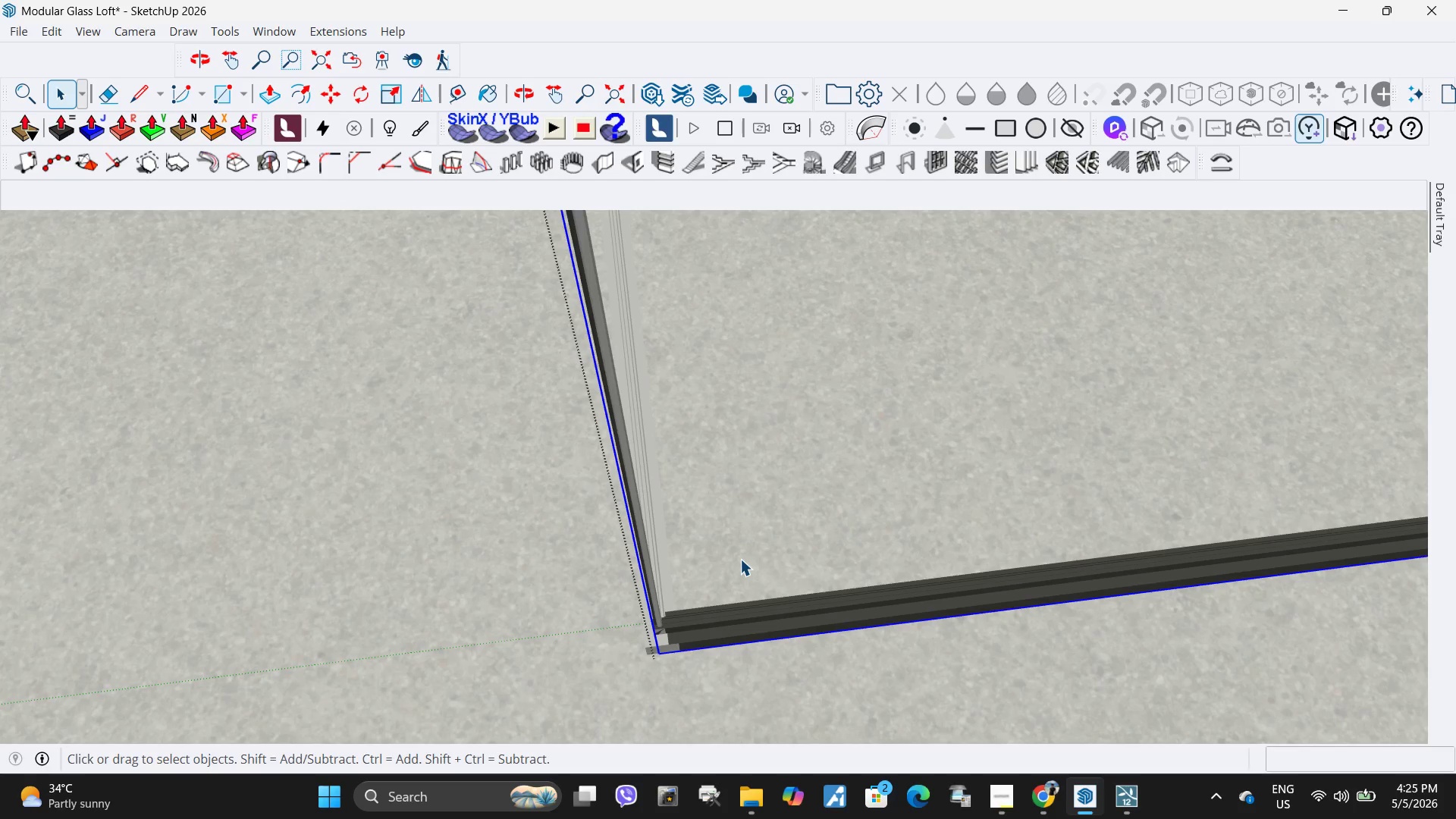 
triple_click([740, 559])
 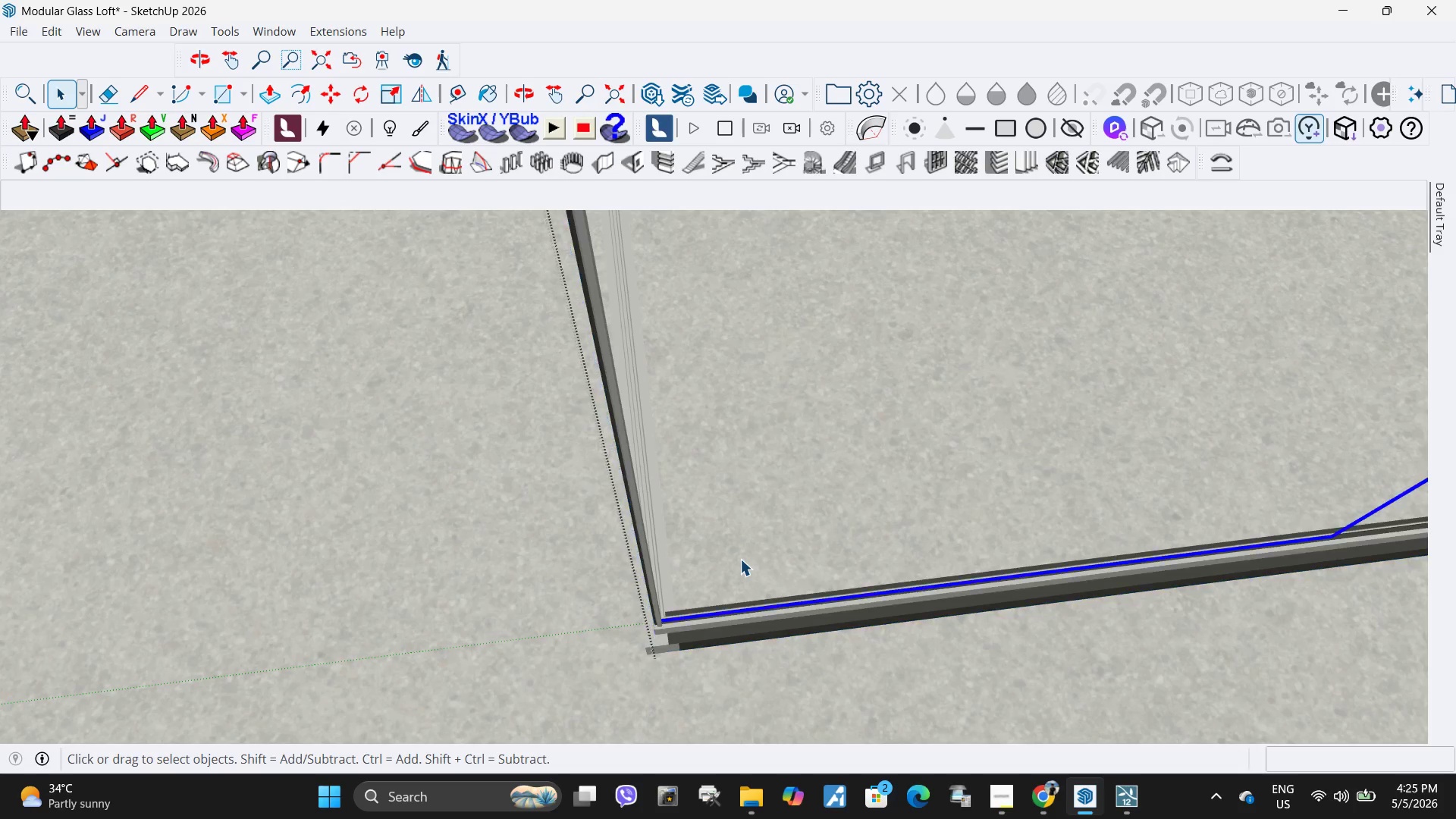 
triple_click([740, 559])
 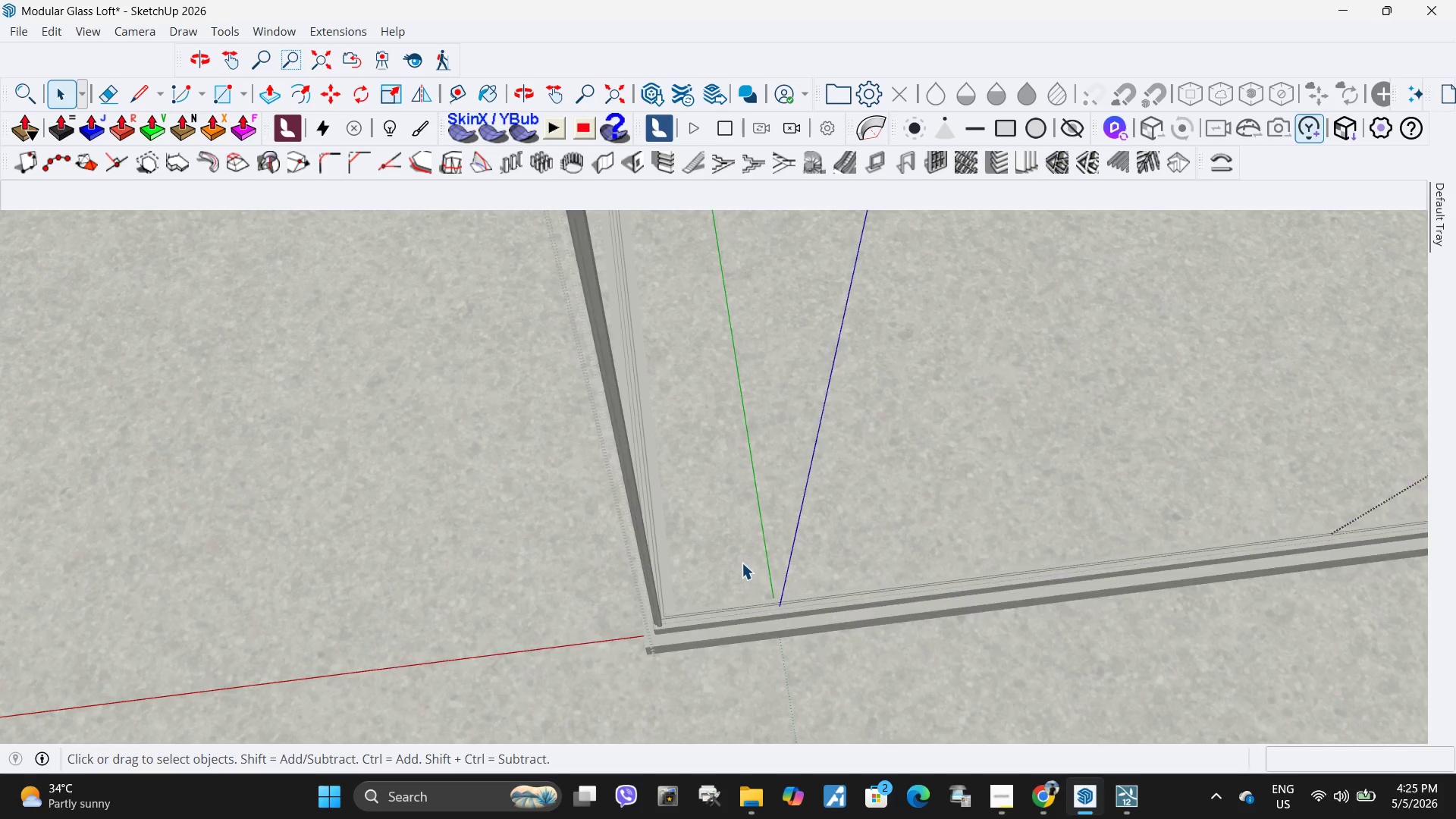 
triple_click([742, 563])
 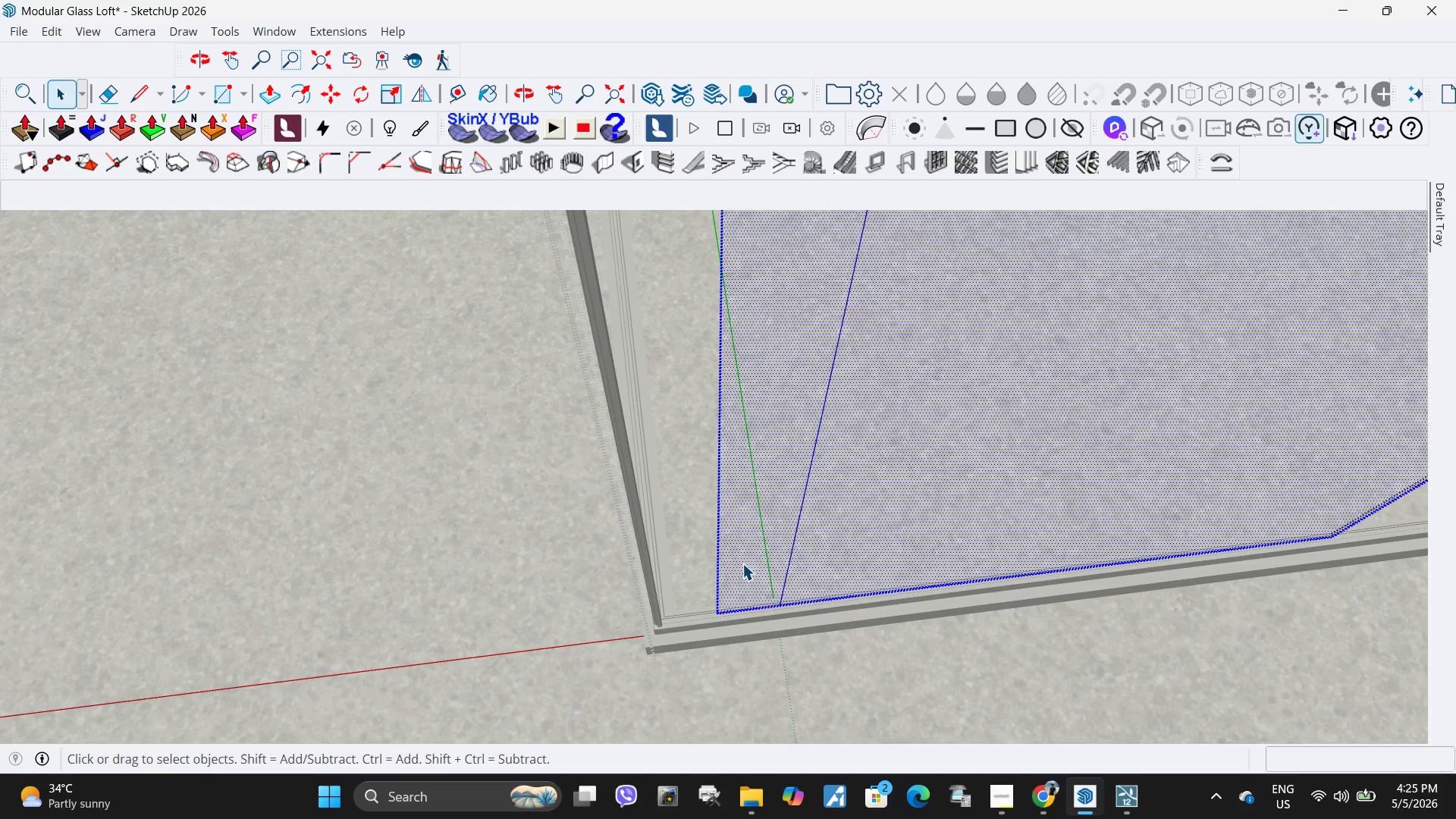 
triple_click([742, 563])
 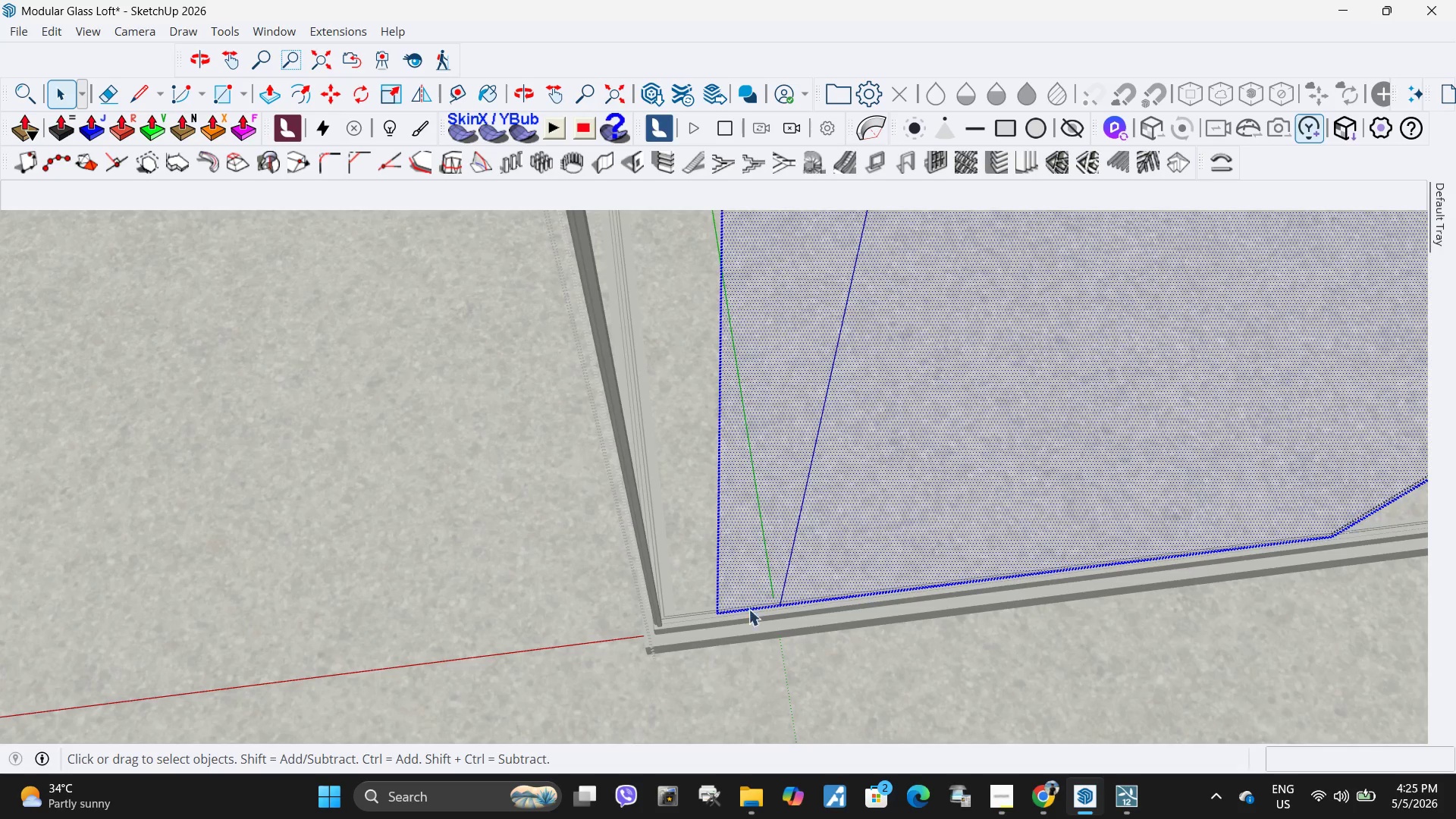 
key(M)
 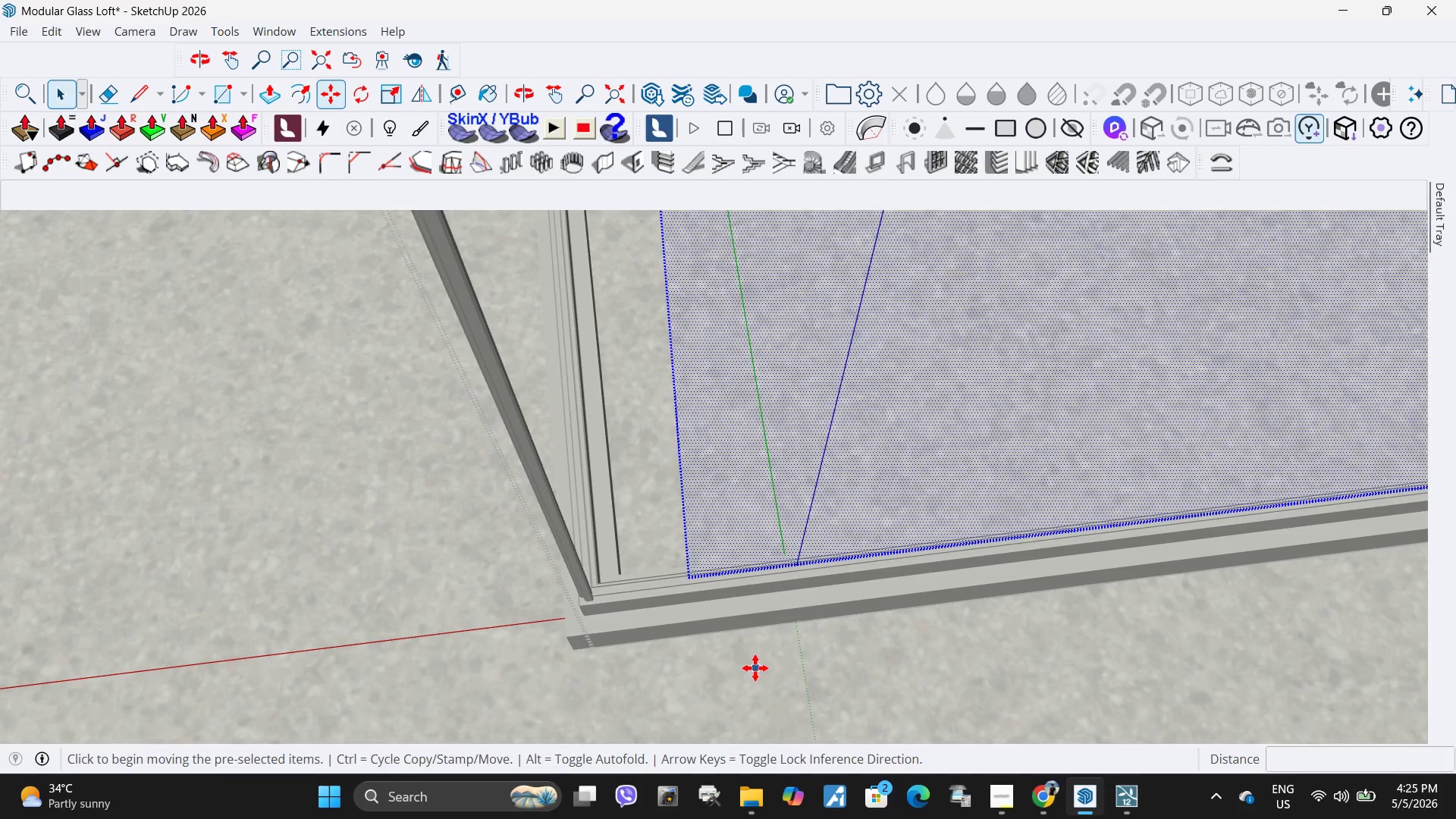 
left_click([756, 668])
 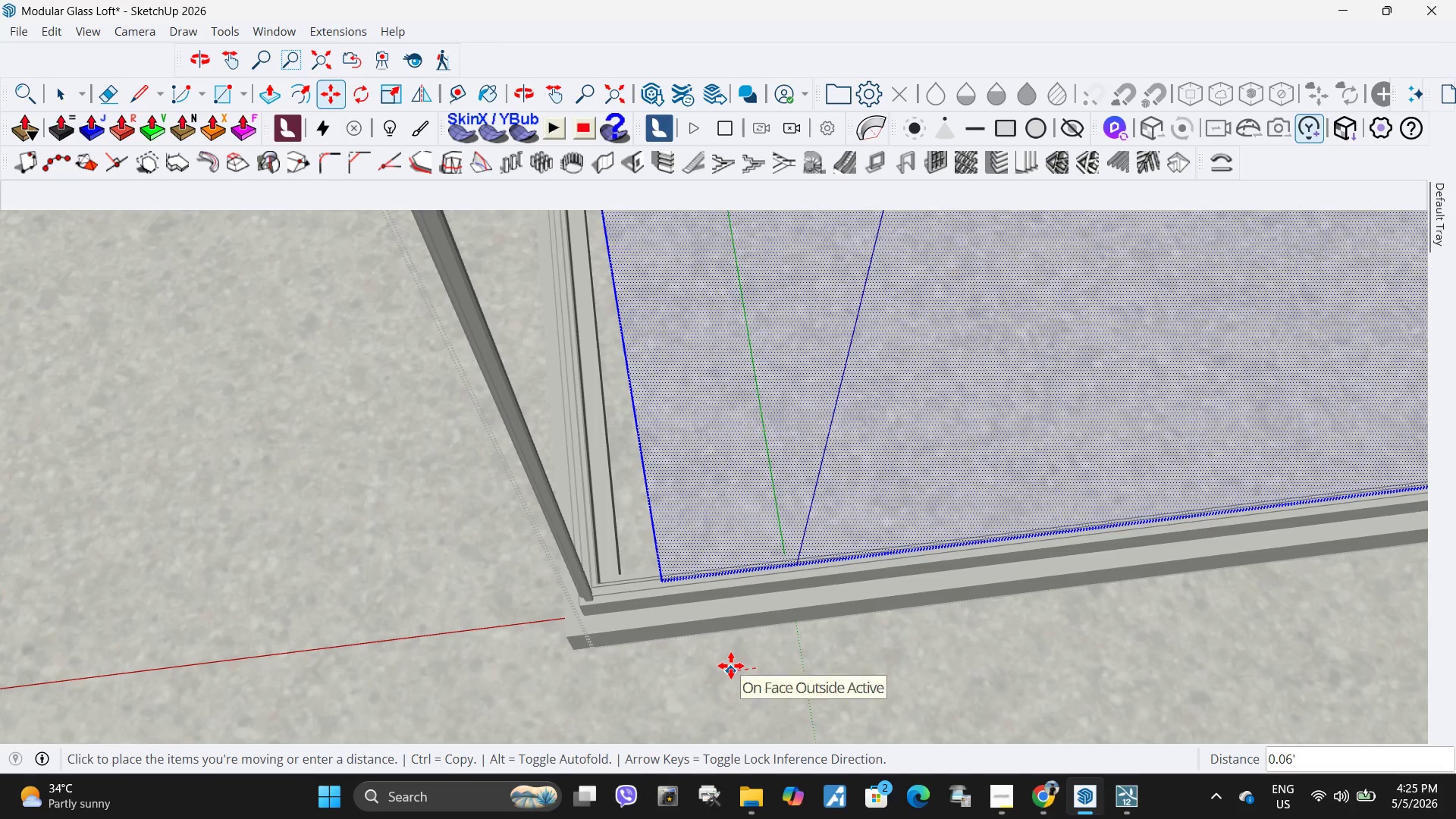 
scroll: coordinate [755, 666], scroll_direction: up, amount: 5.0
 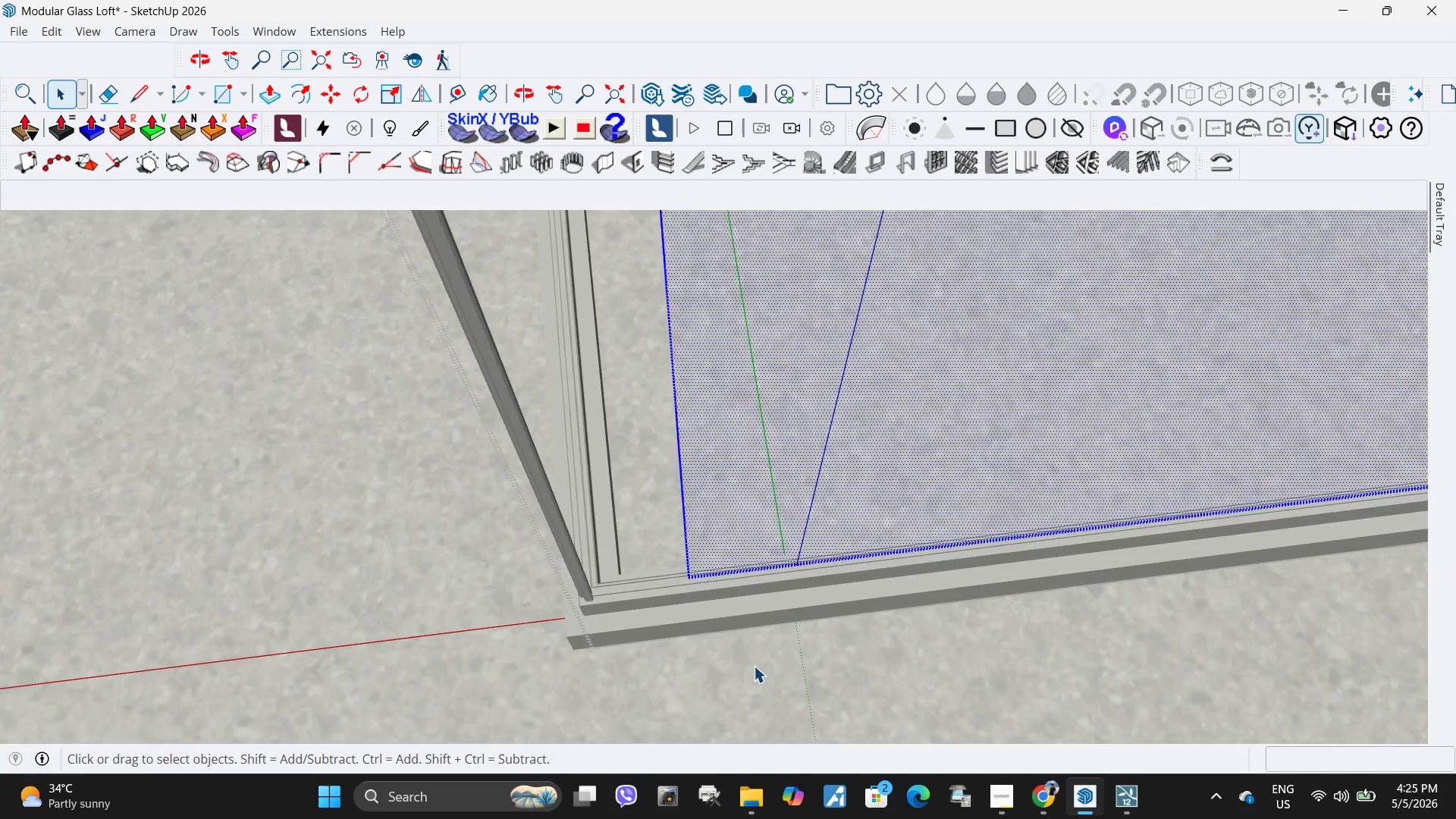 
left_click([734, 666])
 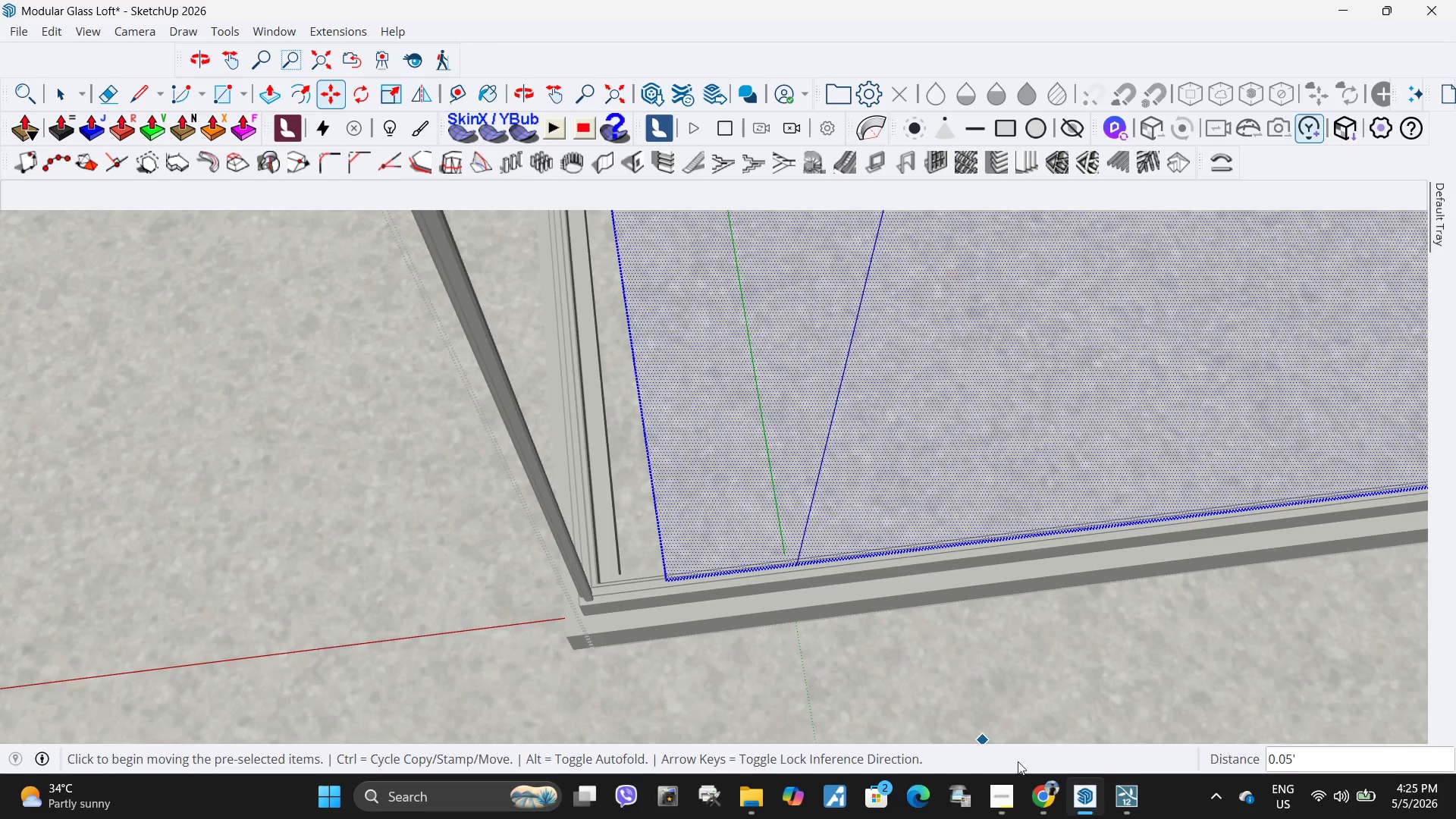 
key(Space)
 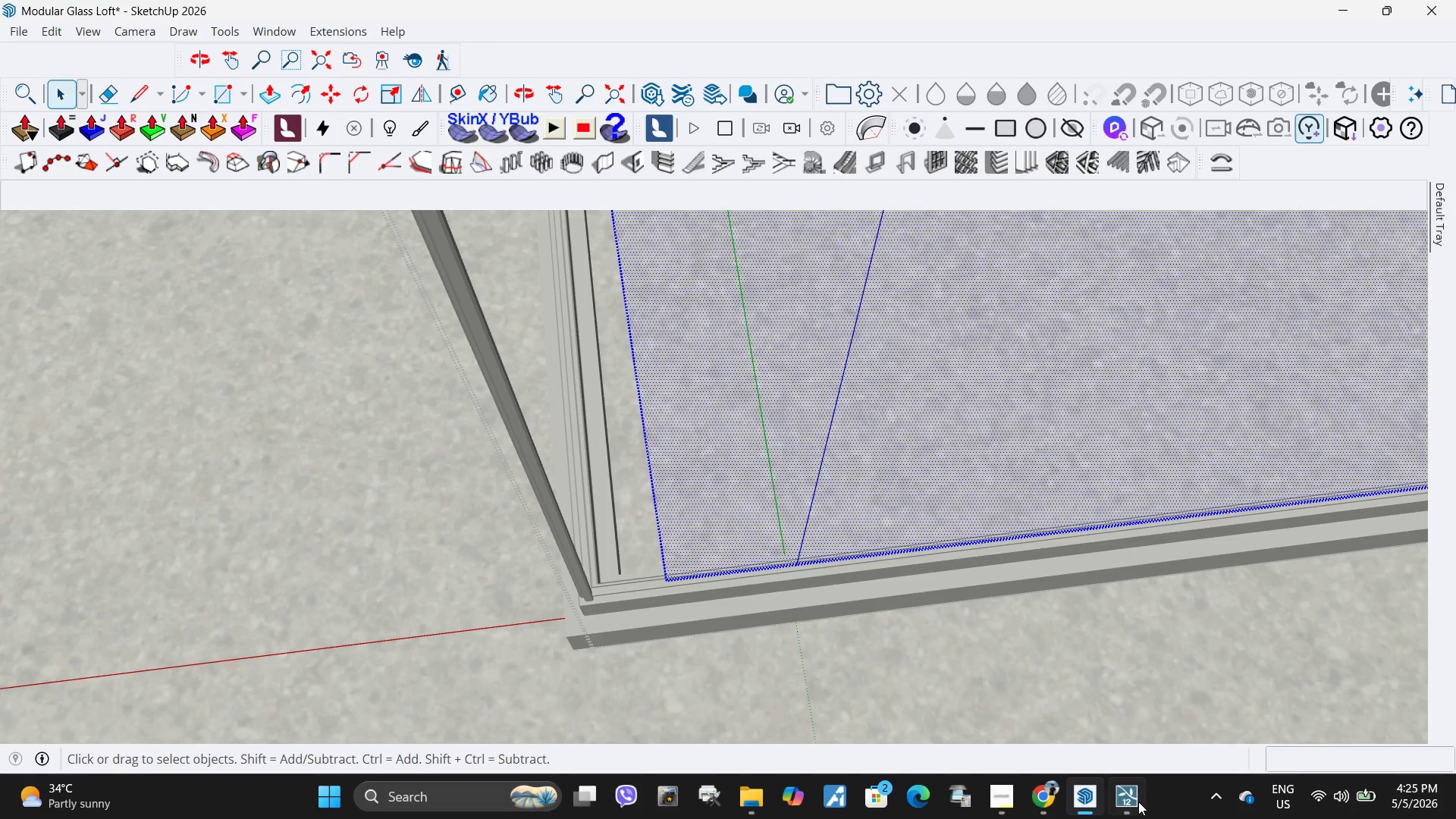 
left_click_drag(start_coordinate=[1138, 802], to_coordinate=[1134, 802])
 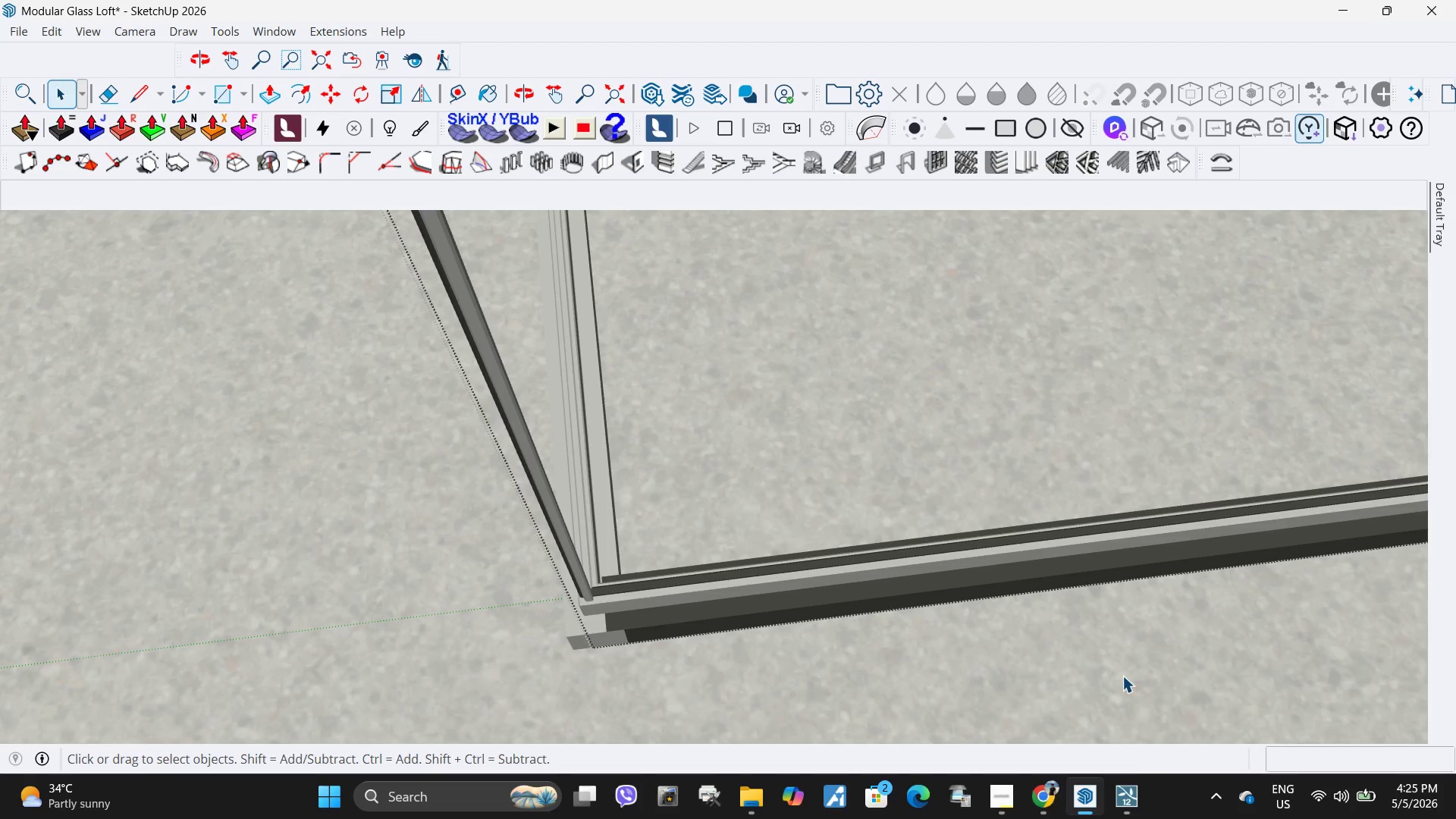 
left_click([1135, 802])
 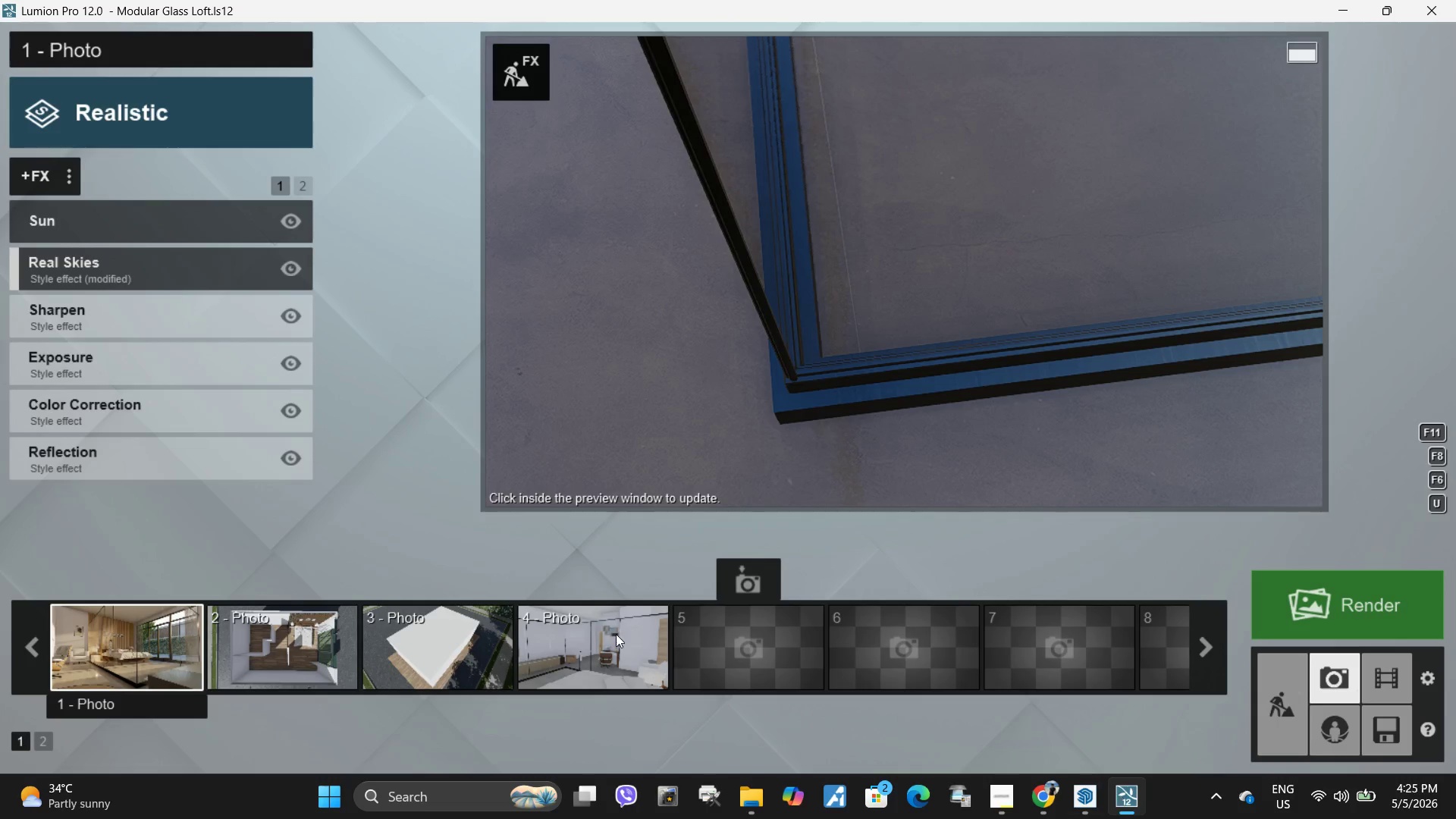 
left_click([174, 652])
 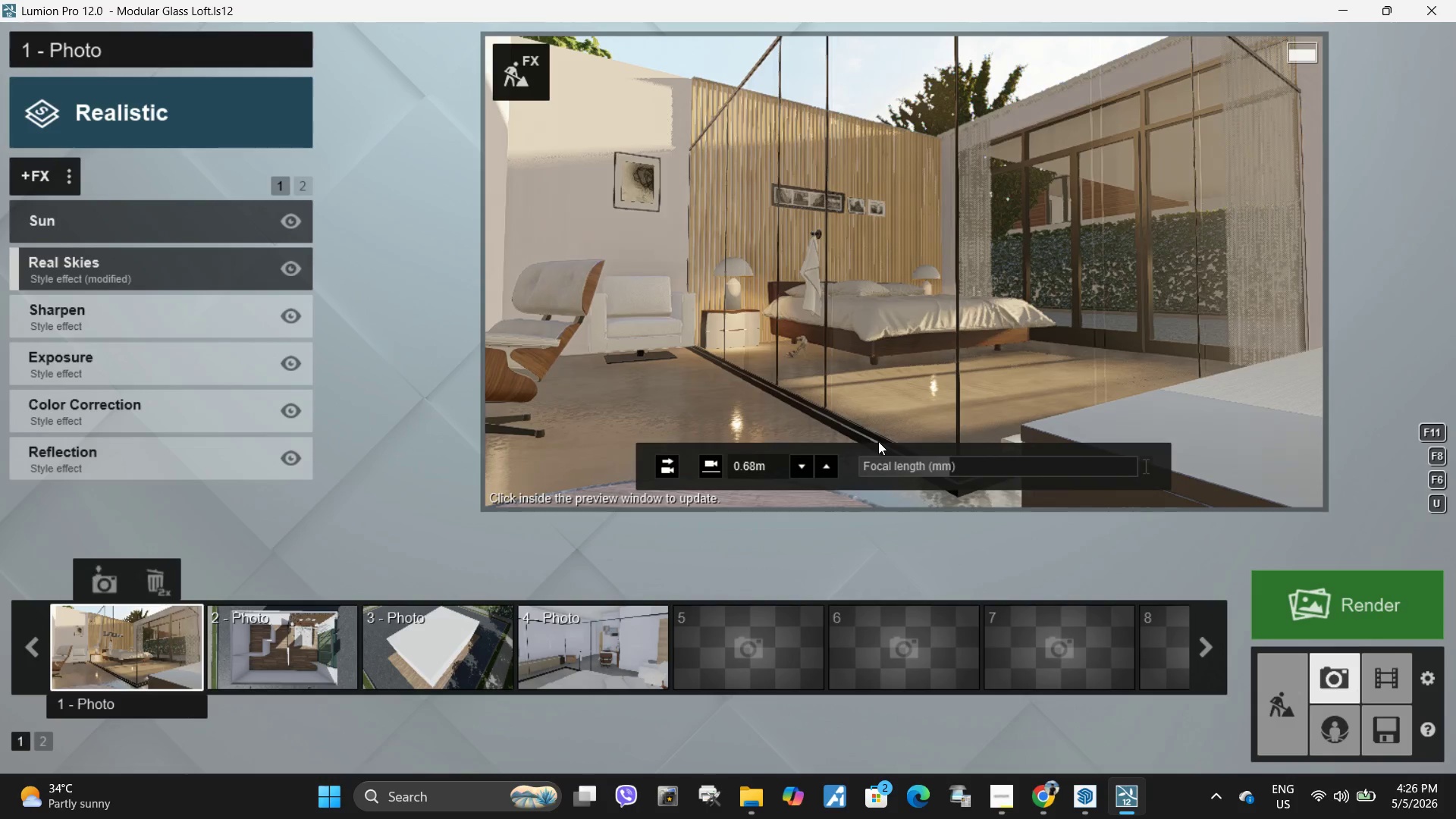 
left_click([803, 421])
 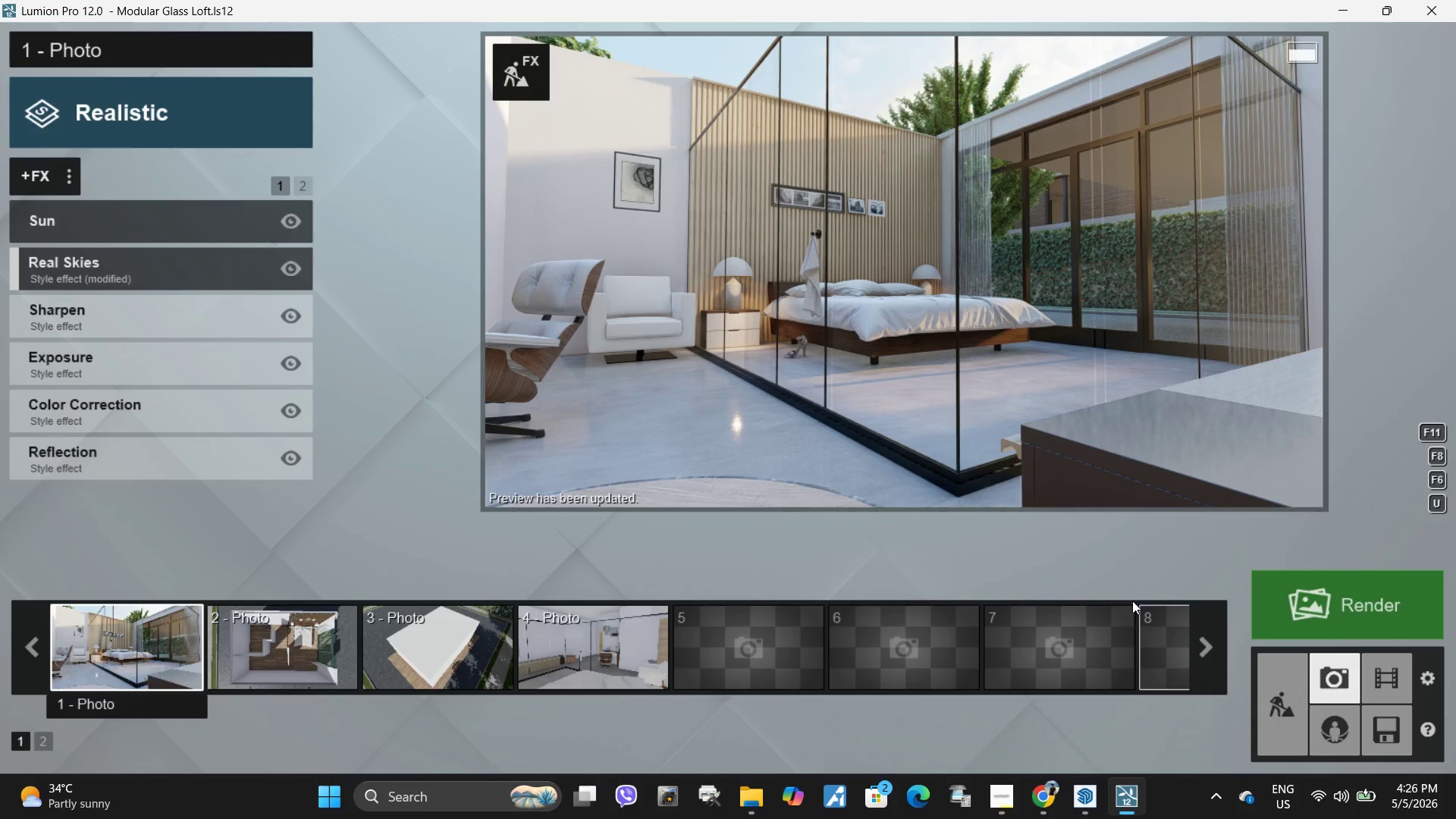 
wait(5.78)
 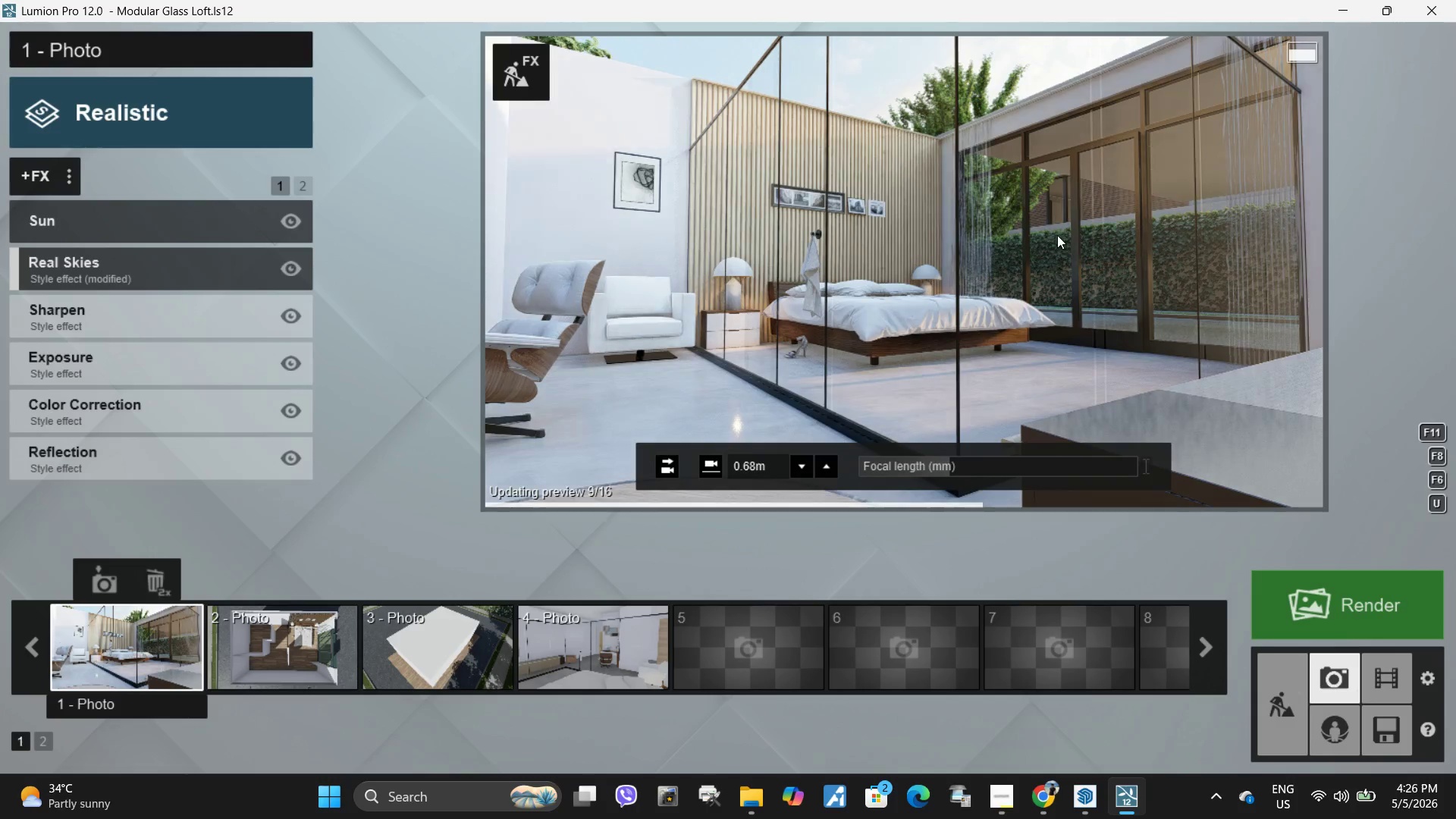 
left_click([1133, 811])
 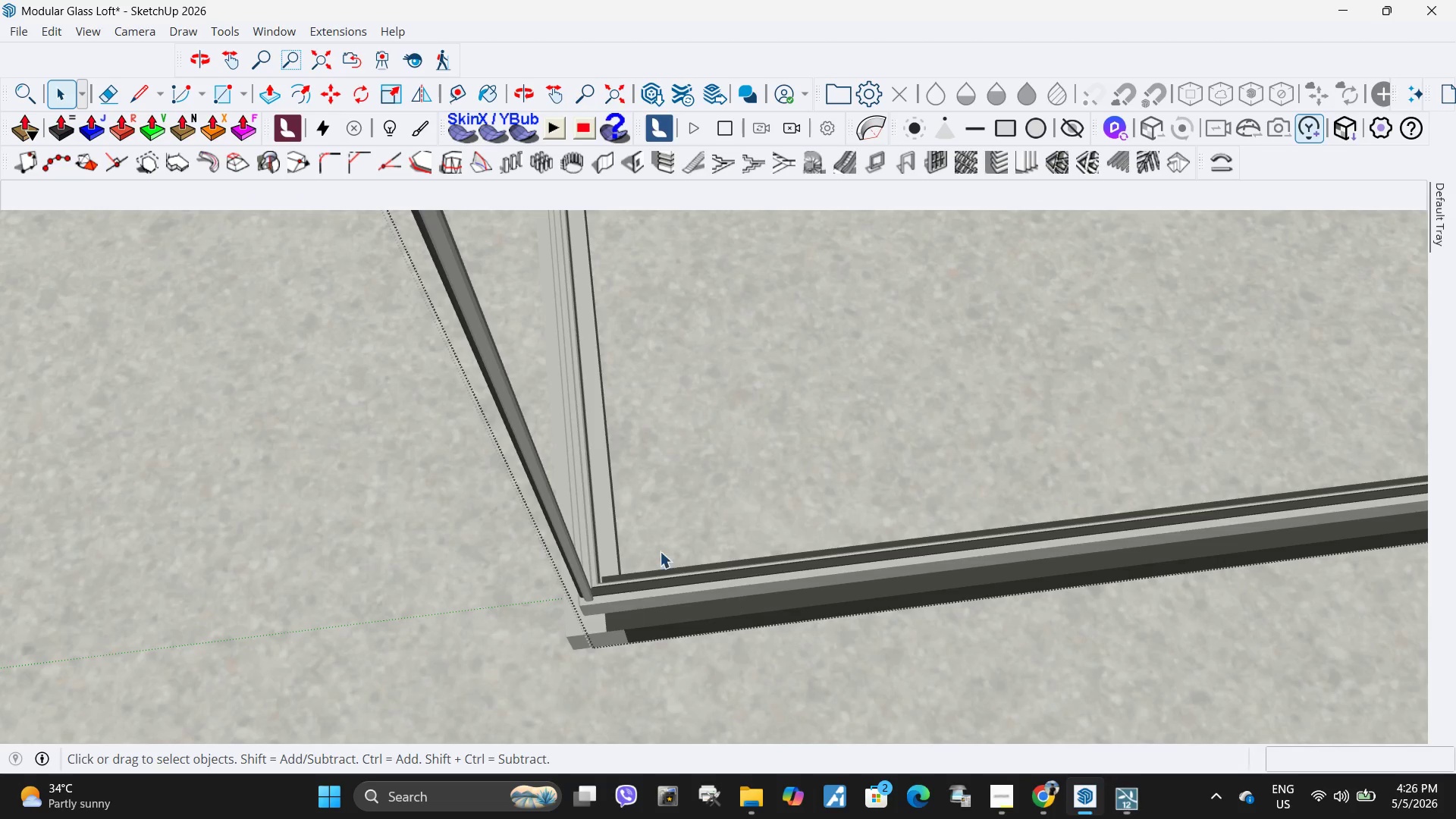 
scroll: coordinate [661, 537], scroll_direction: down, amount: 3.0
 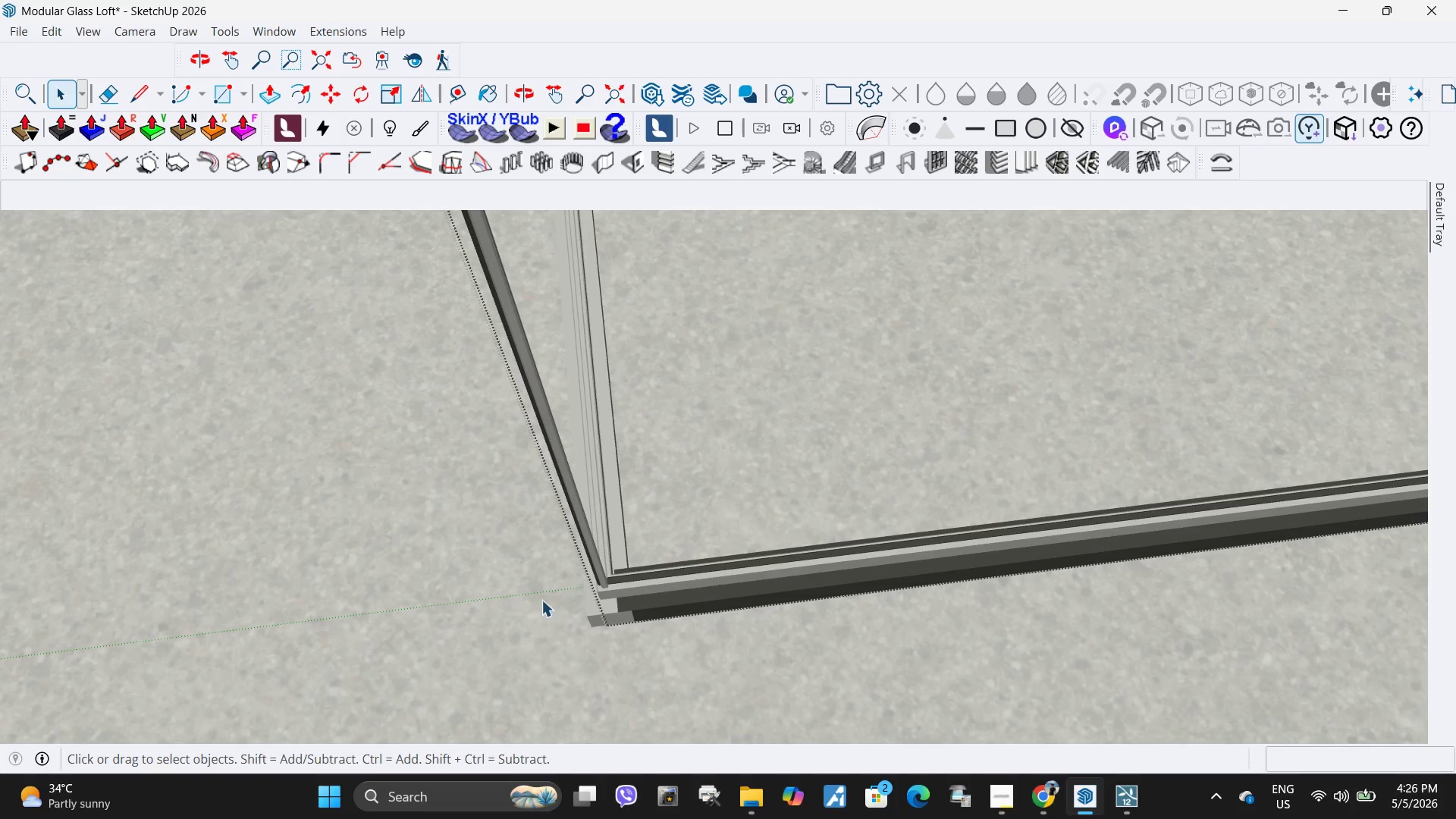 
left_click([717, 467])
 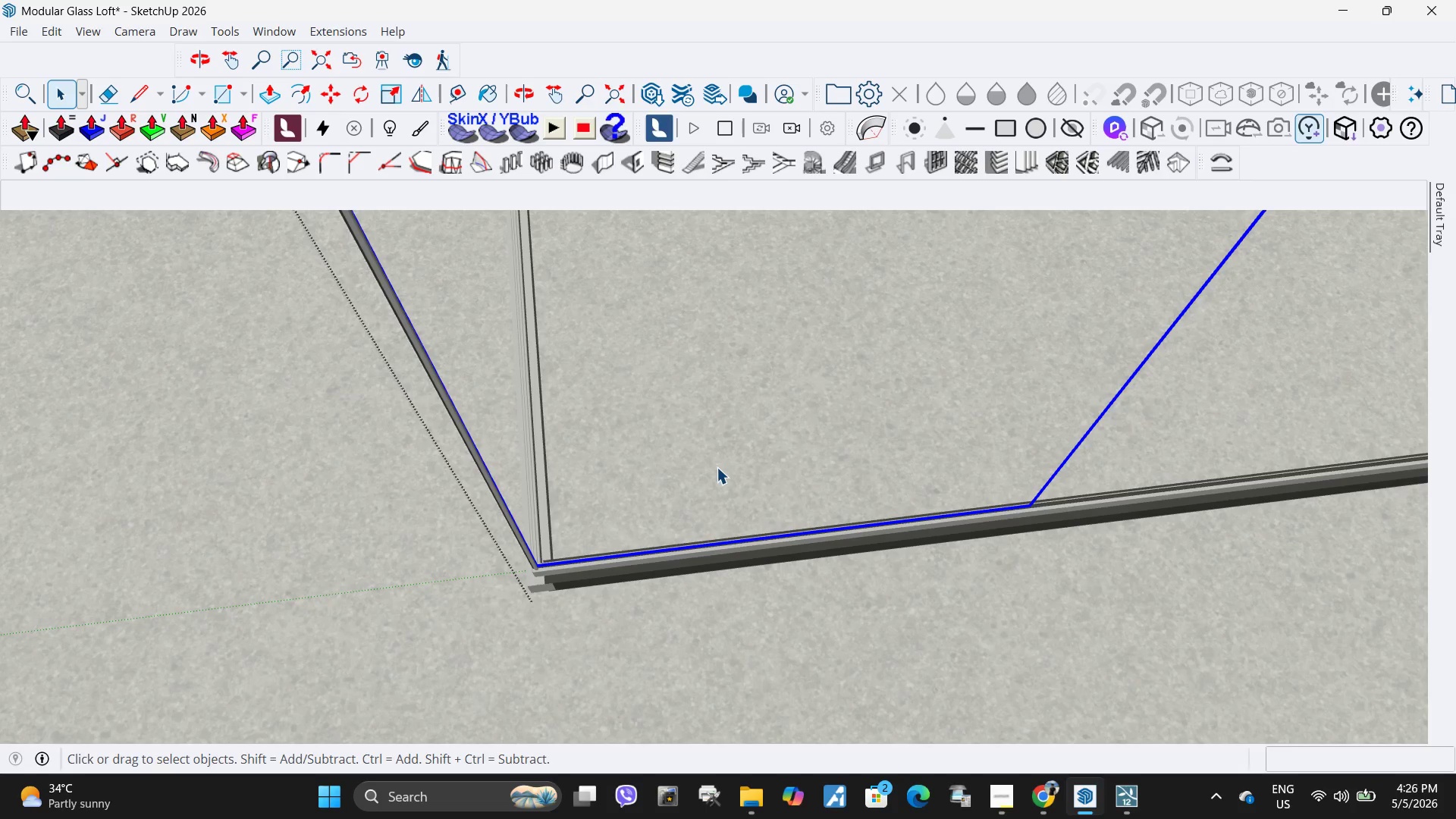 
scroll: coordinate [598, 503], scroll_direction: down, amount: 11.0
 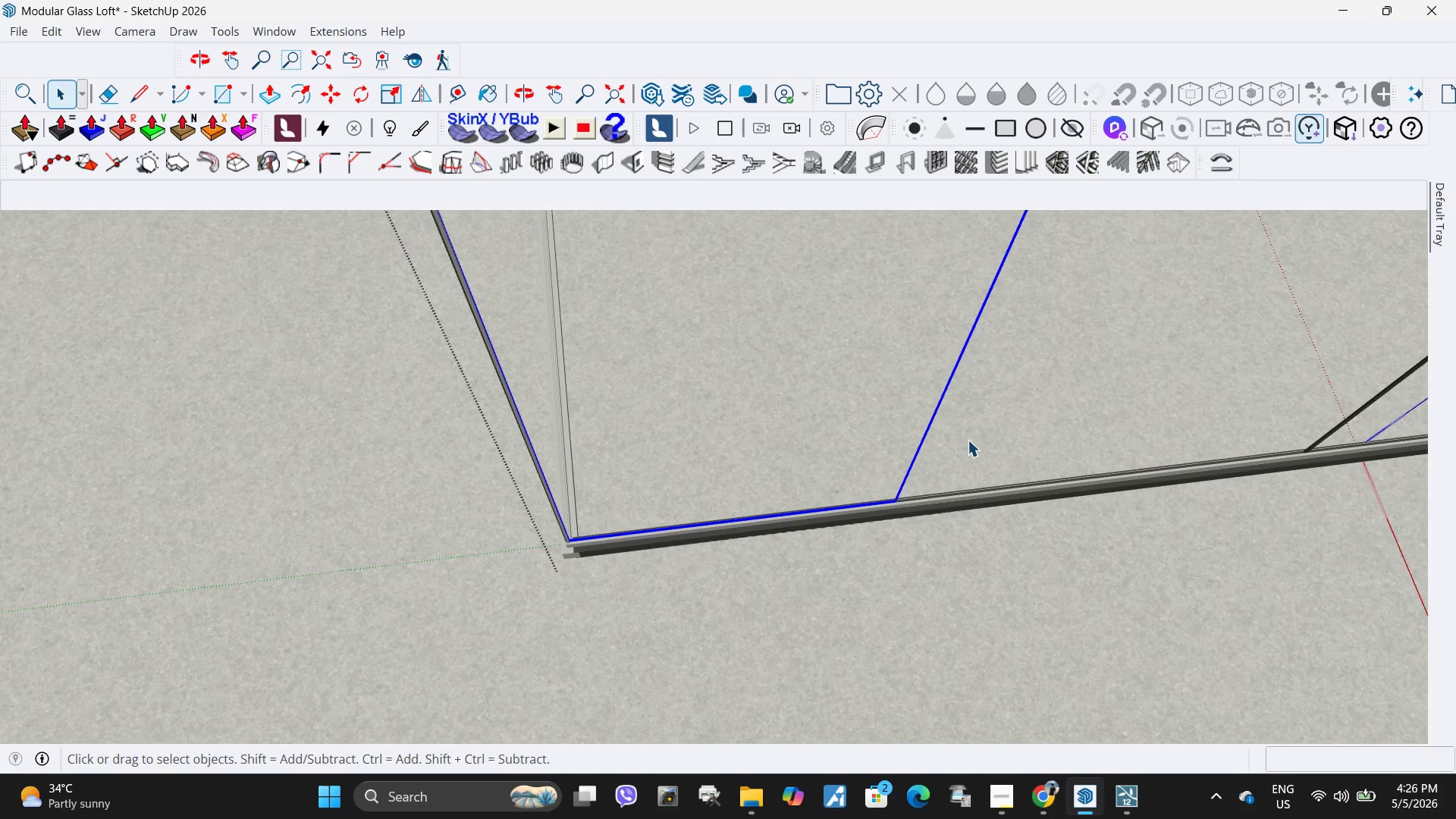 
scroll: coordinate [950, 475], scroll_direction: up, amount: 8.0
 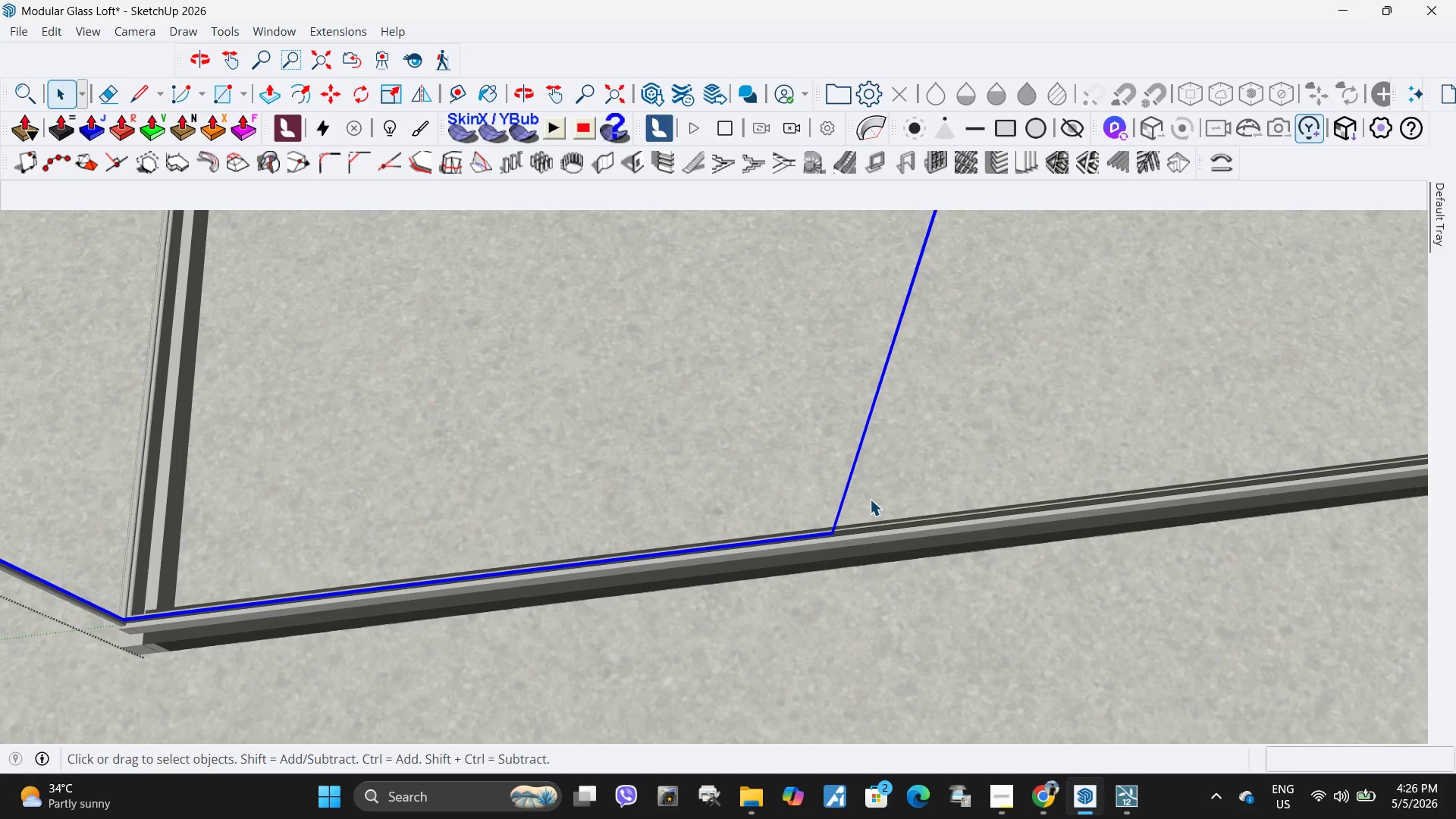 
left_click([860, 505])
 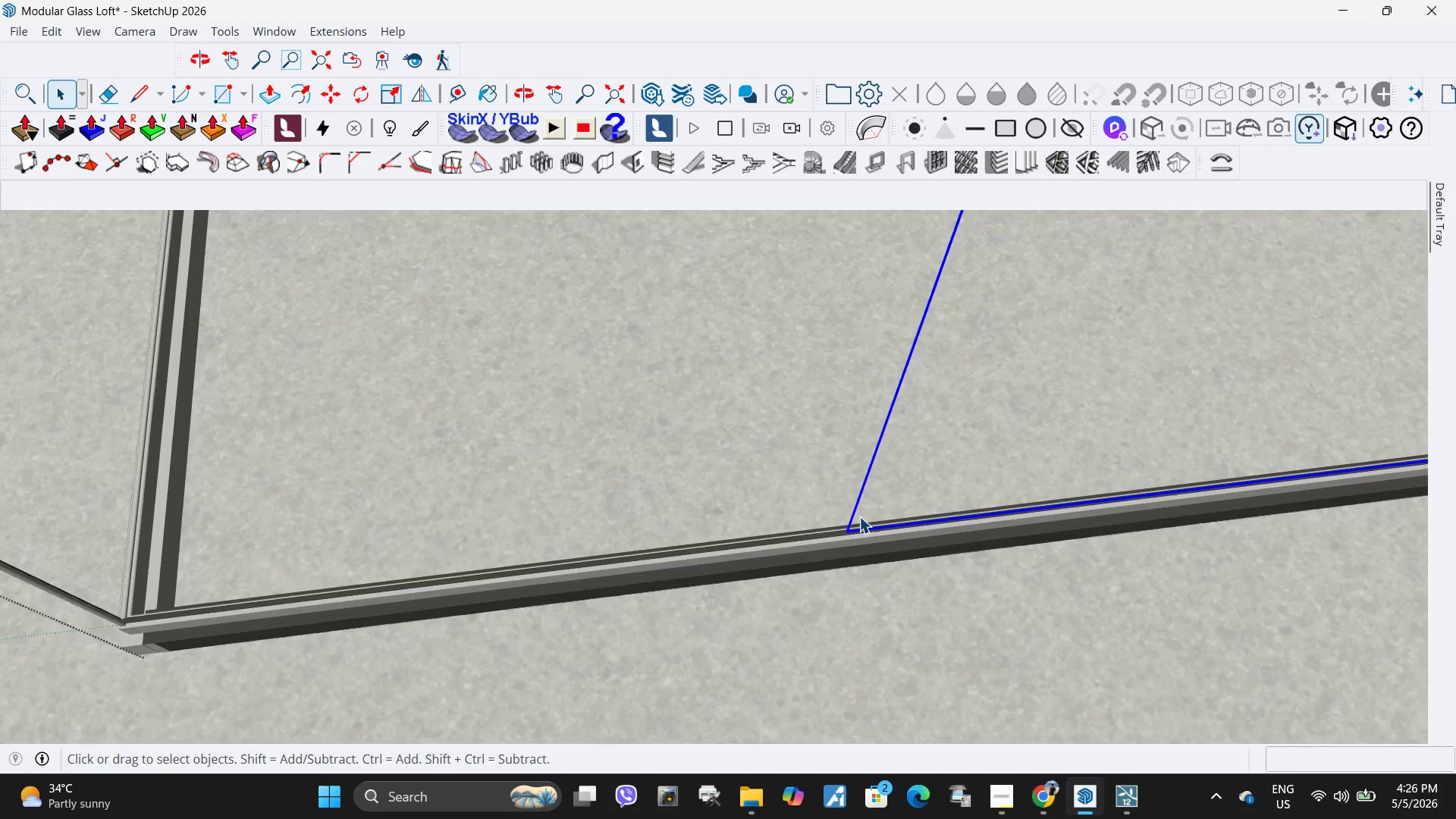 
scroll: coordinate [859, 517], scroll_direction: up, amount: 5.0
 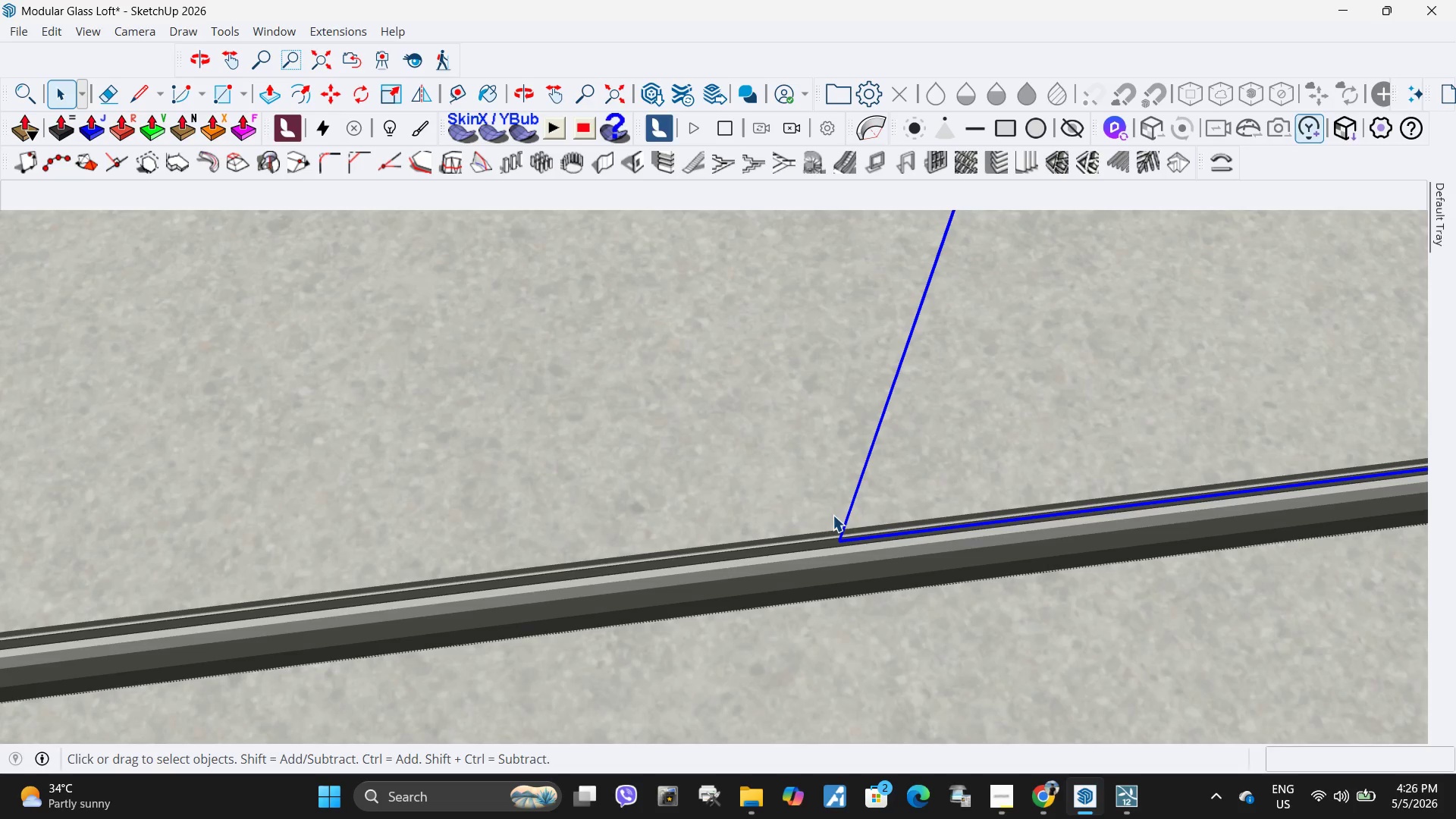 
left_click([827, 515])
 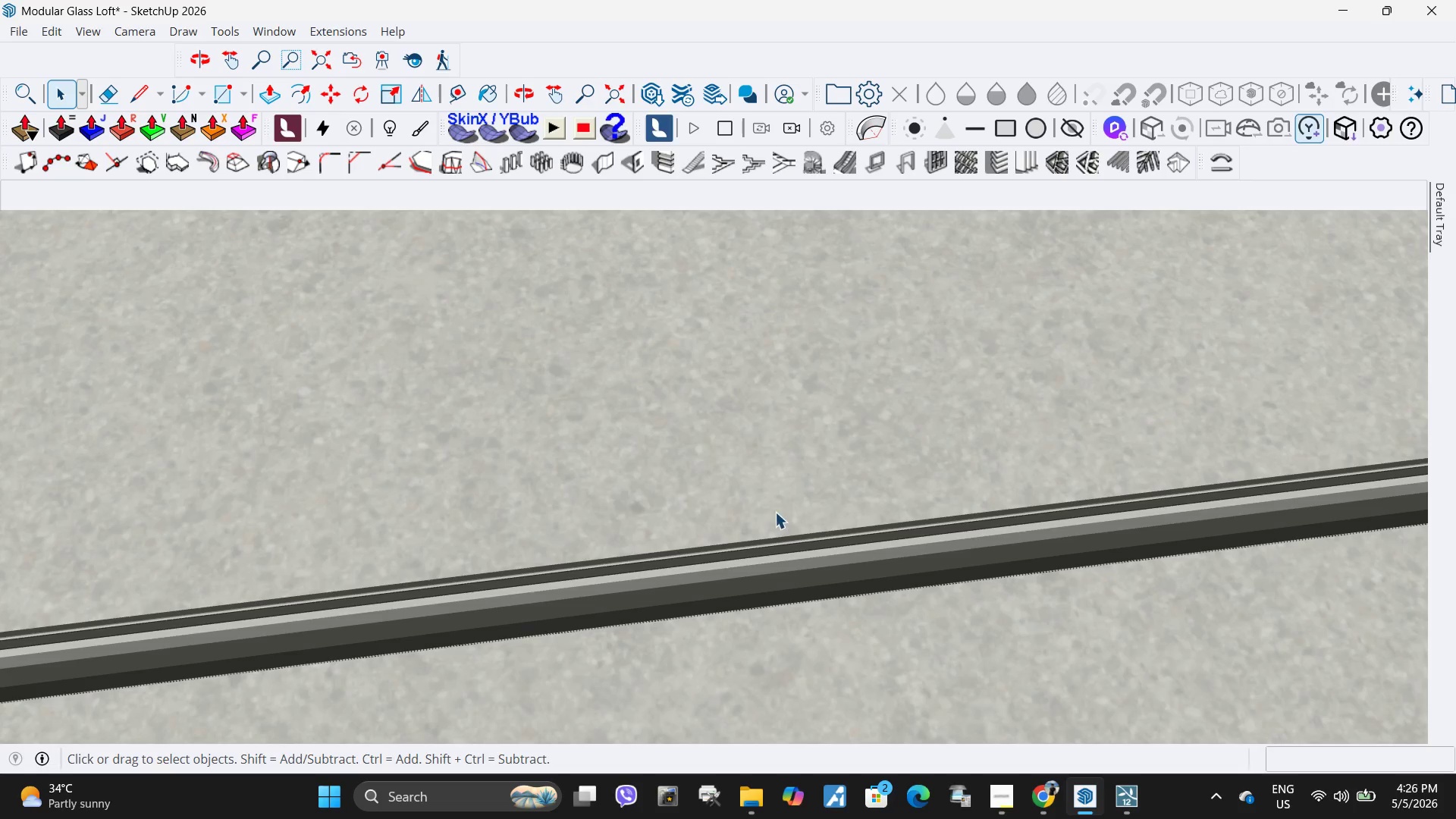 
double_click([775, 512])
 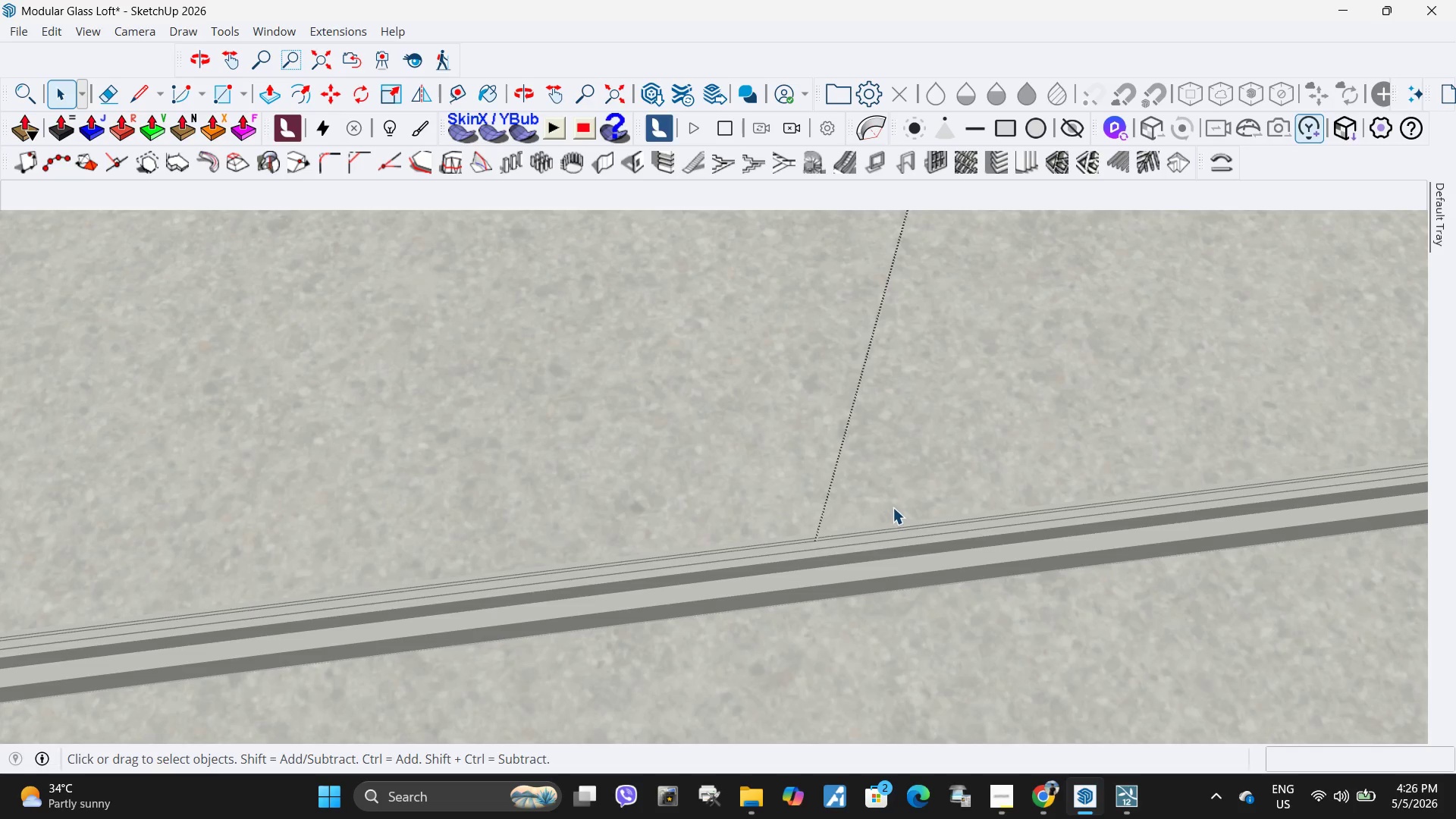 
double_click([893, 507])
 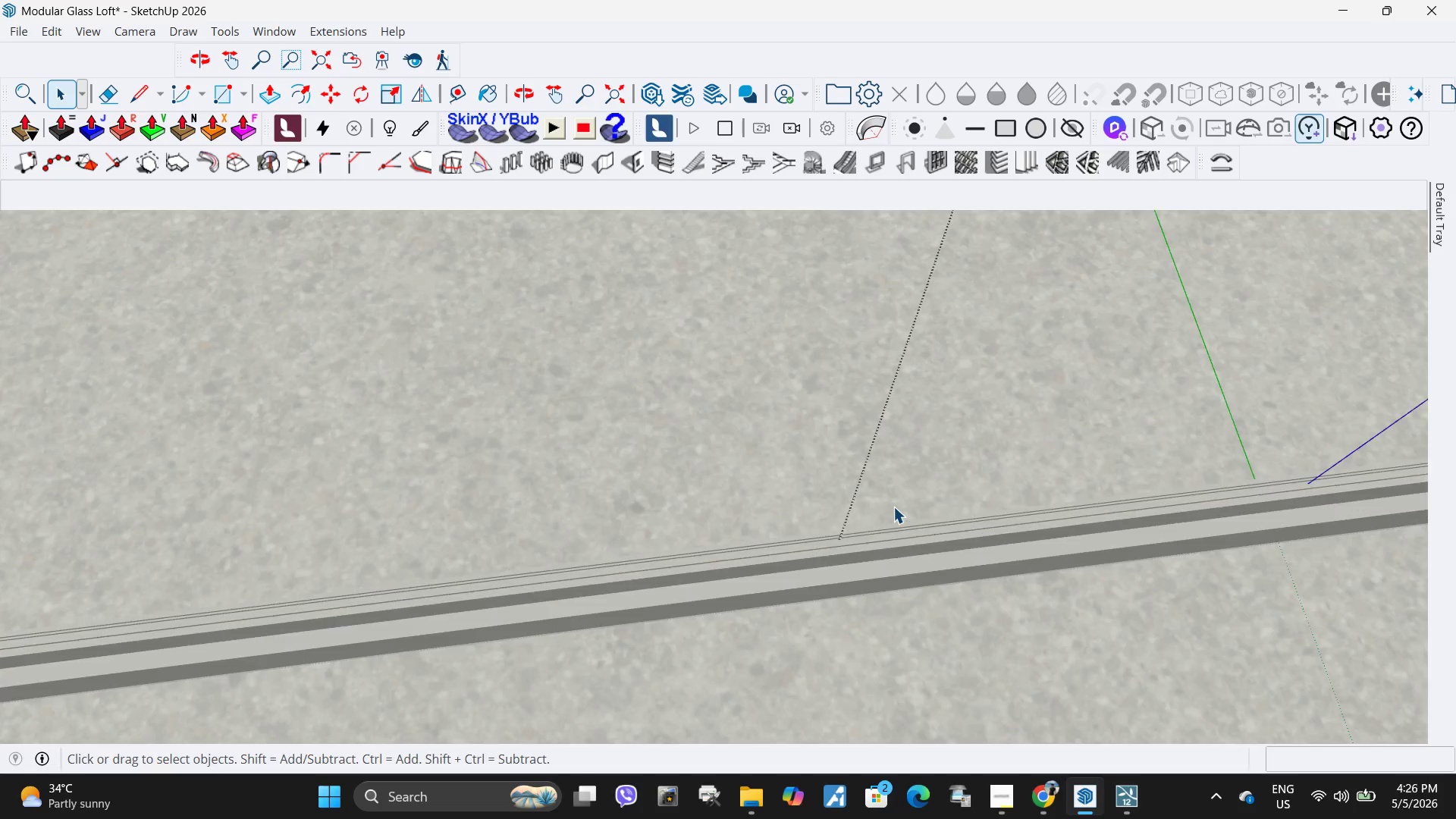 
triple_click([893, 507])
 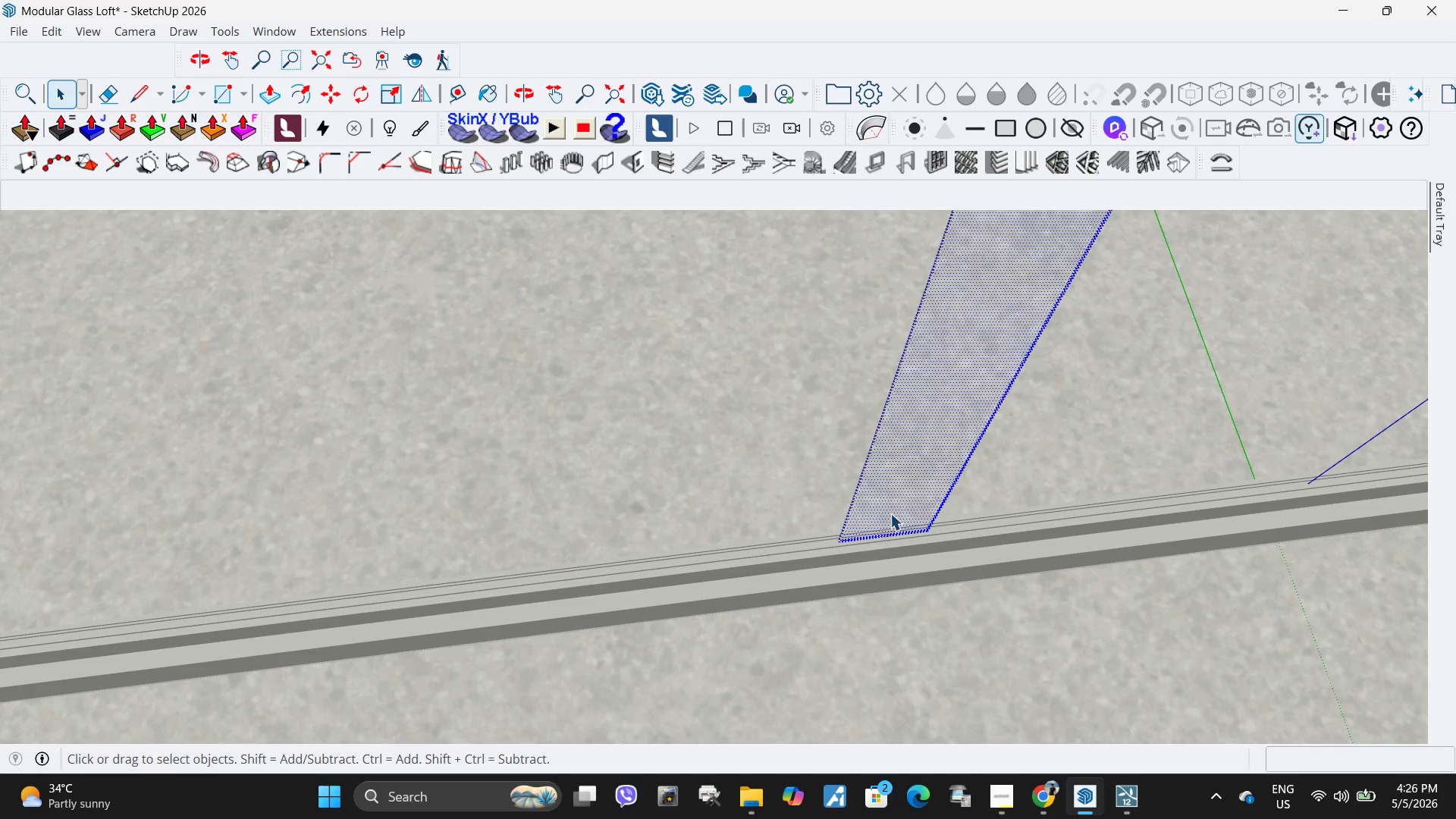 
scroll: coordinate [894, 516], scroll_direction: up, amount: 4.0
 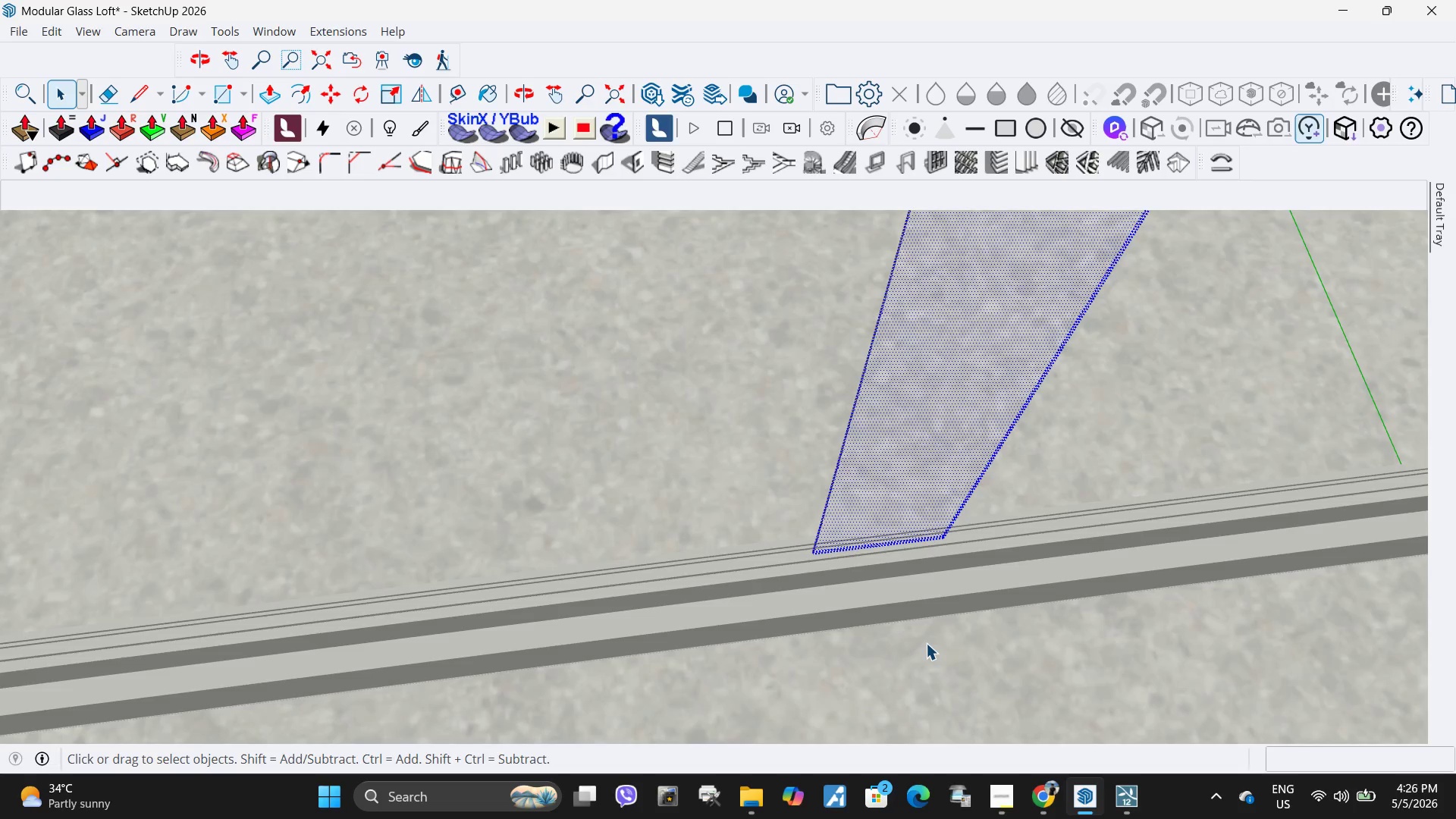 
key(M)
 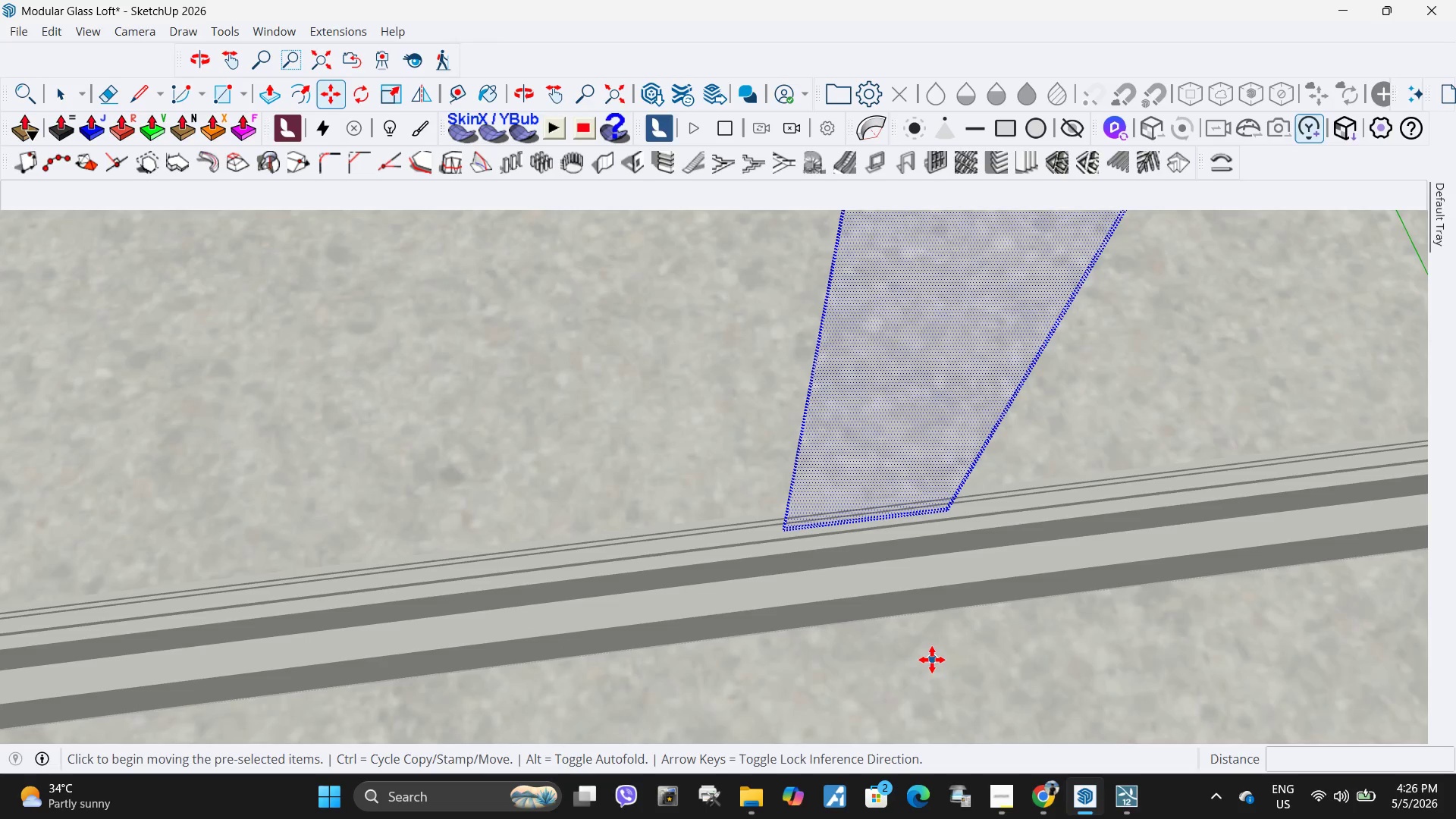 
left_click([932, 660])
 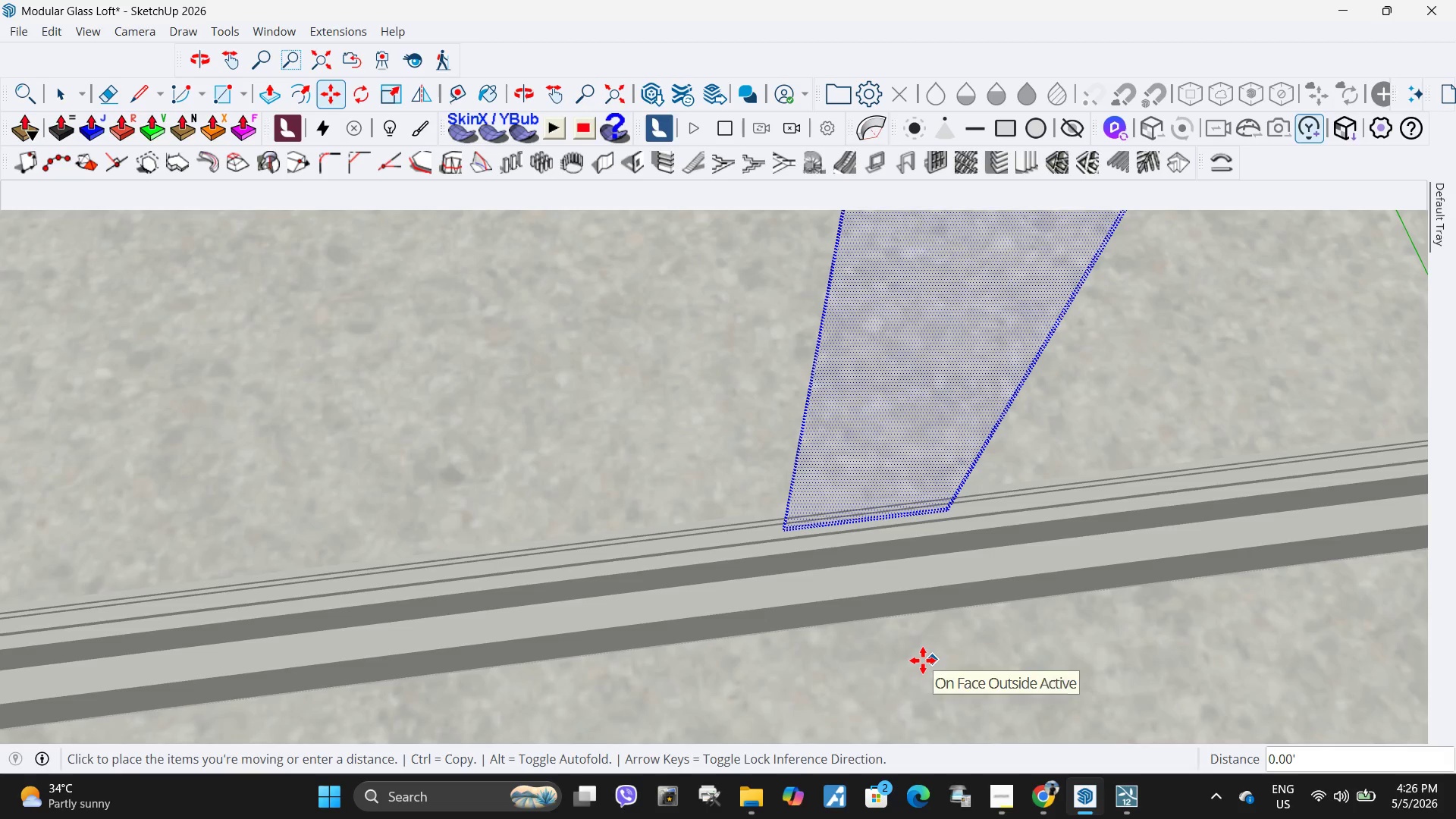 
scroll: coordinate [927, 645], scroll_direction: up, amount: 2.0
 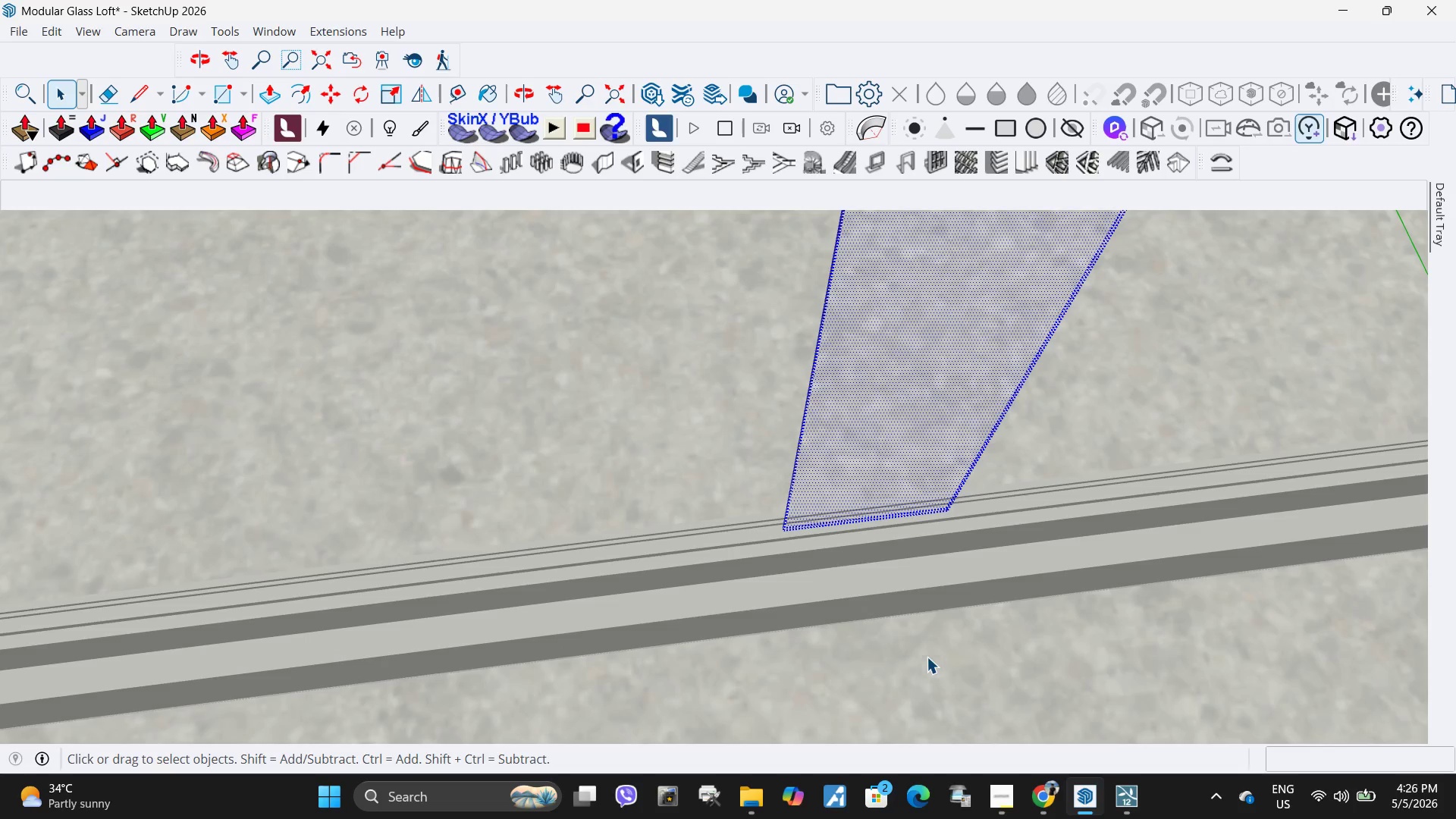 
left_click([917, 661])
 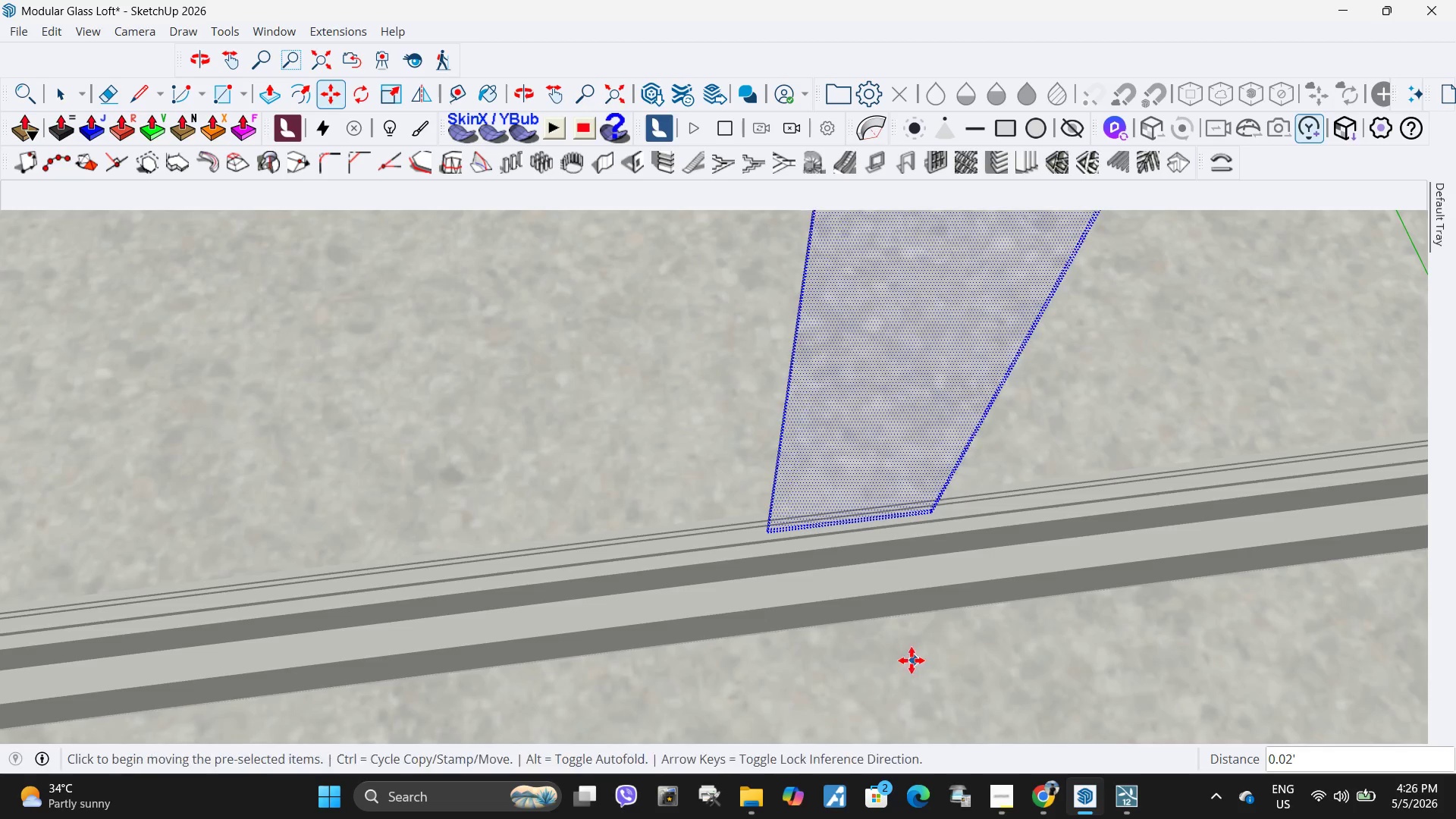 
key(Space)
 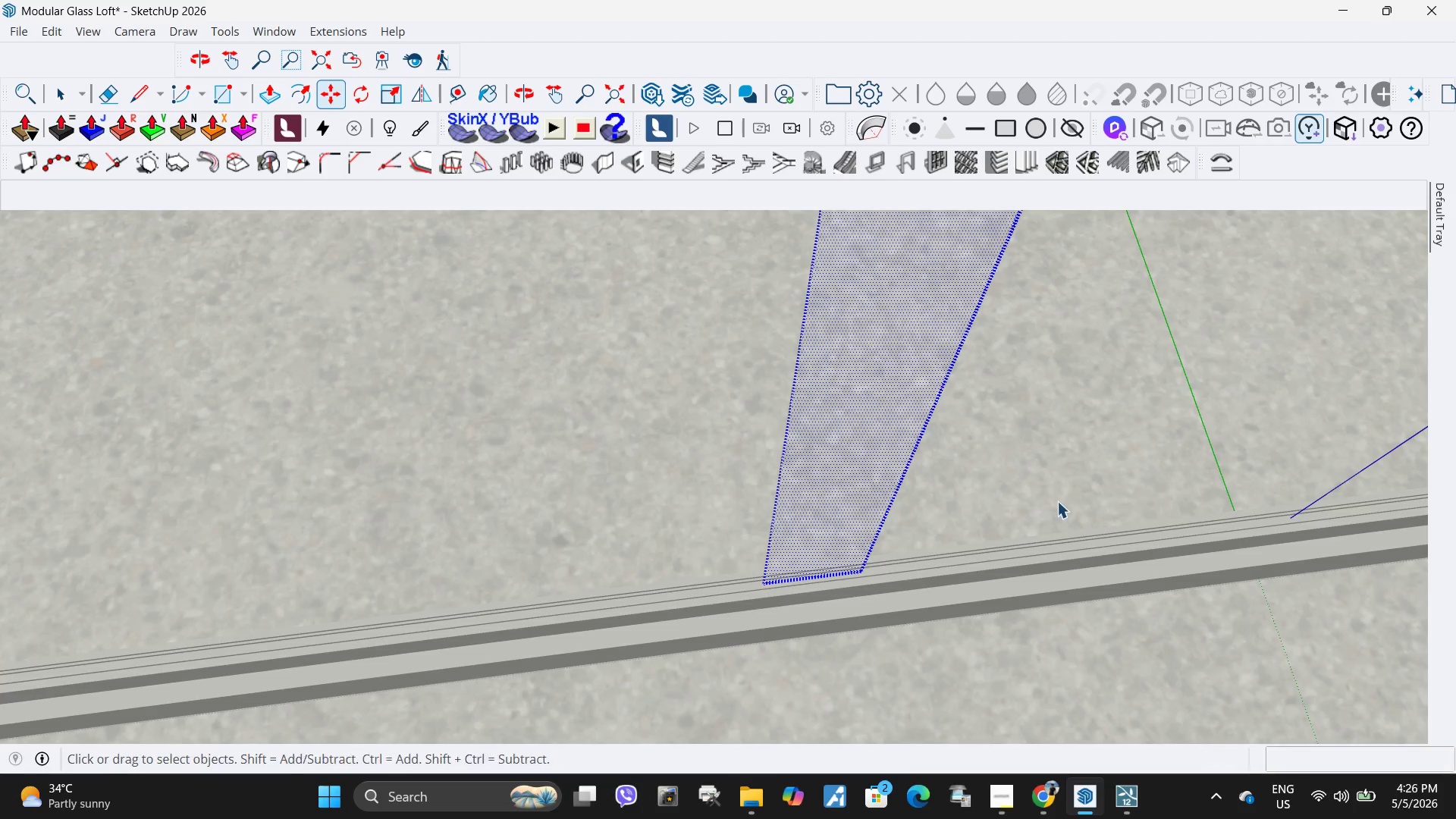 
left_click([1057, 498])
 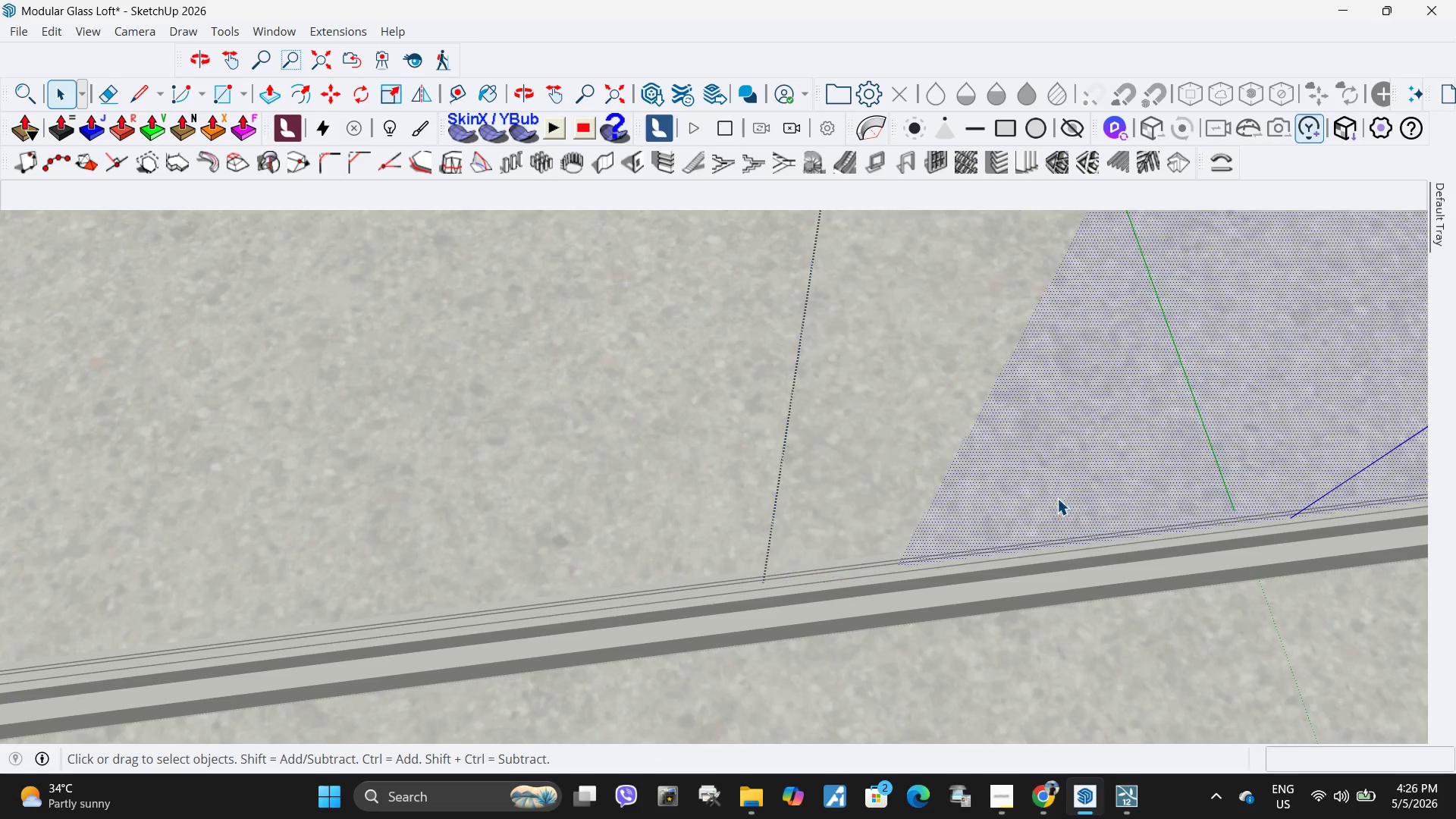 
scroll: coordinate [742, 661], scroll_direction: down, amount: 5.0
 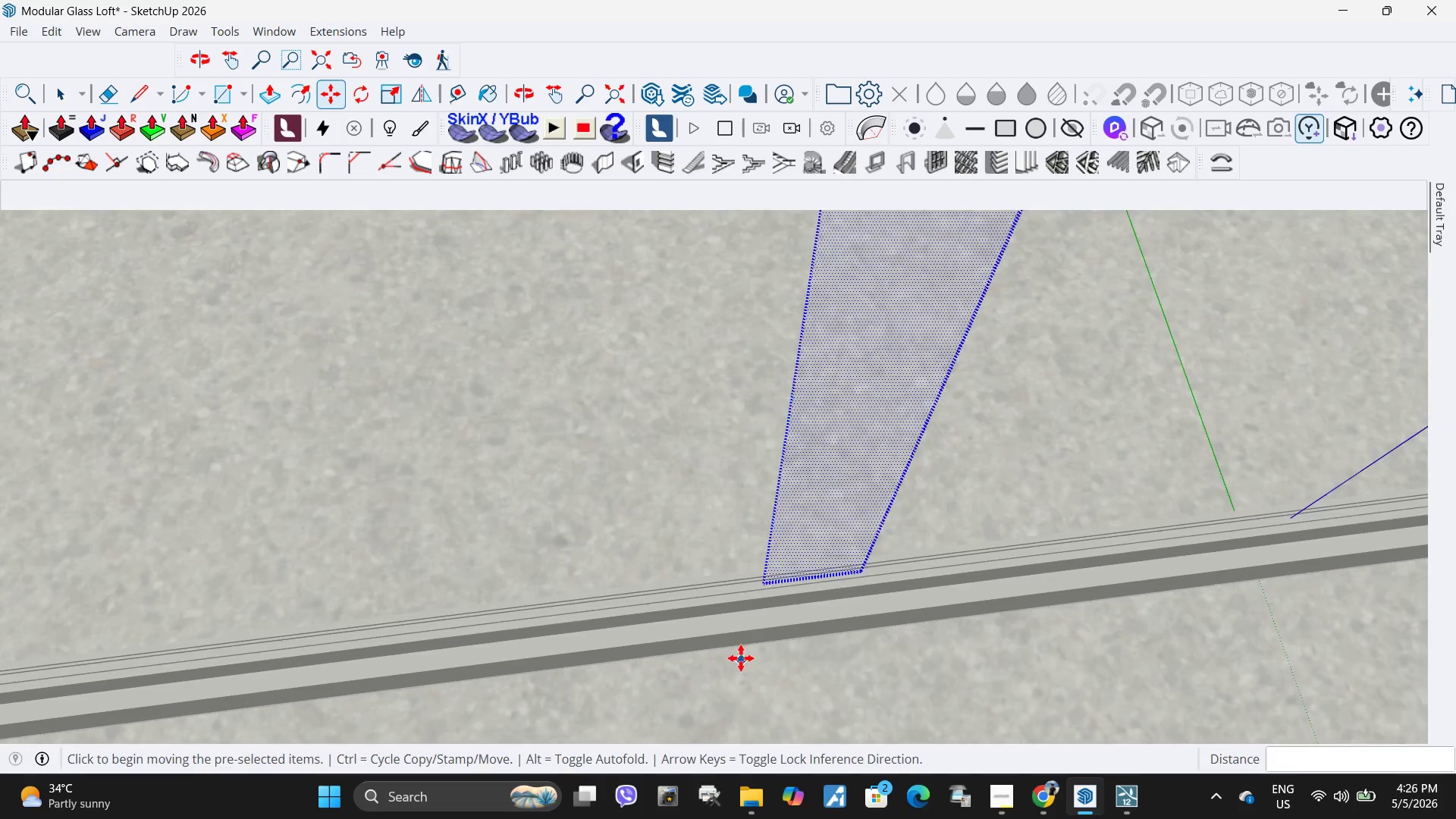 
double_click([1057, 498])
 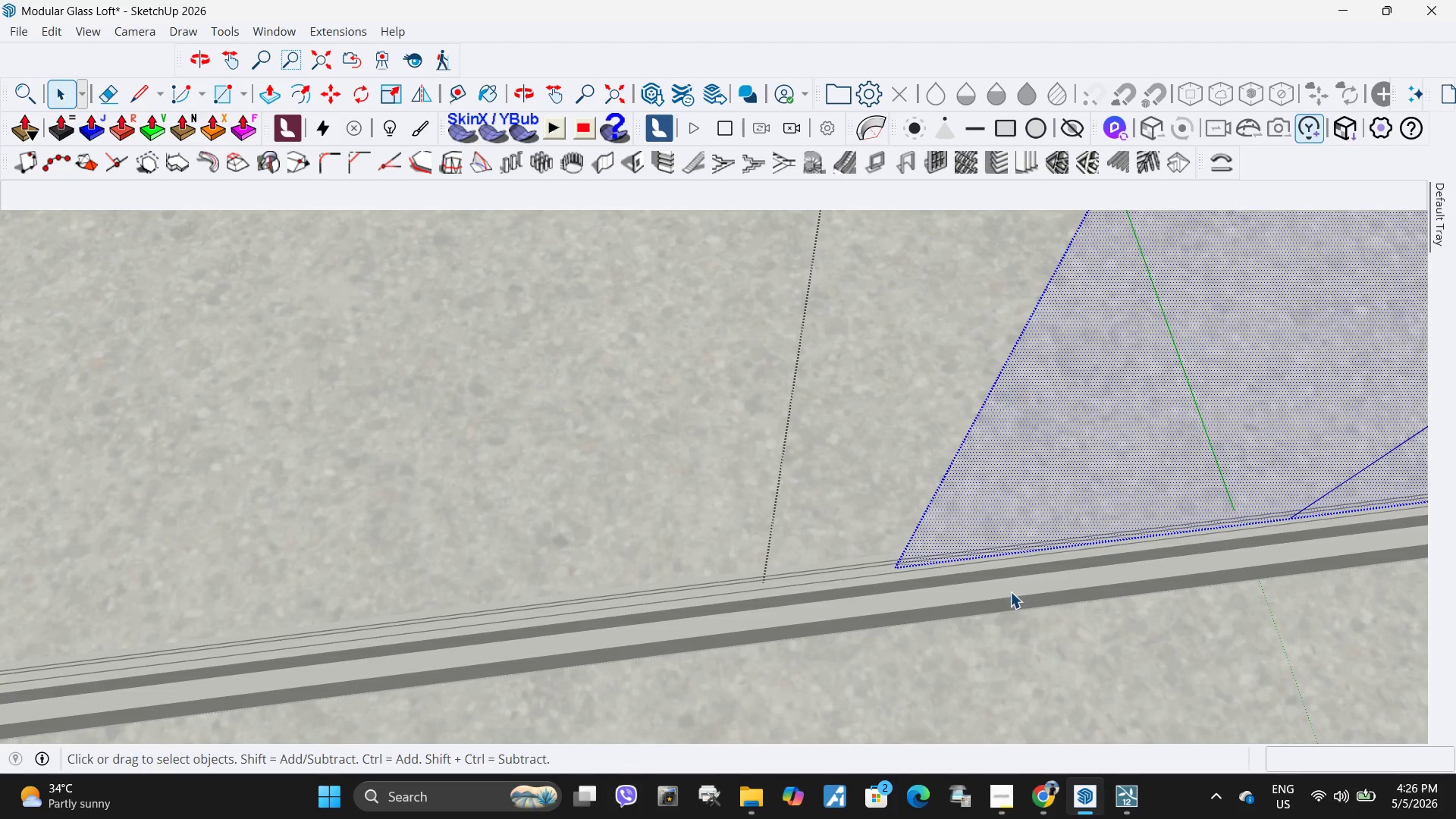 
key(M)
 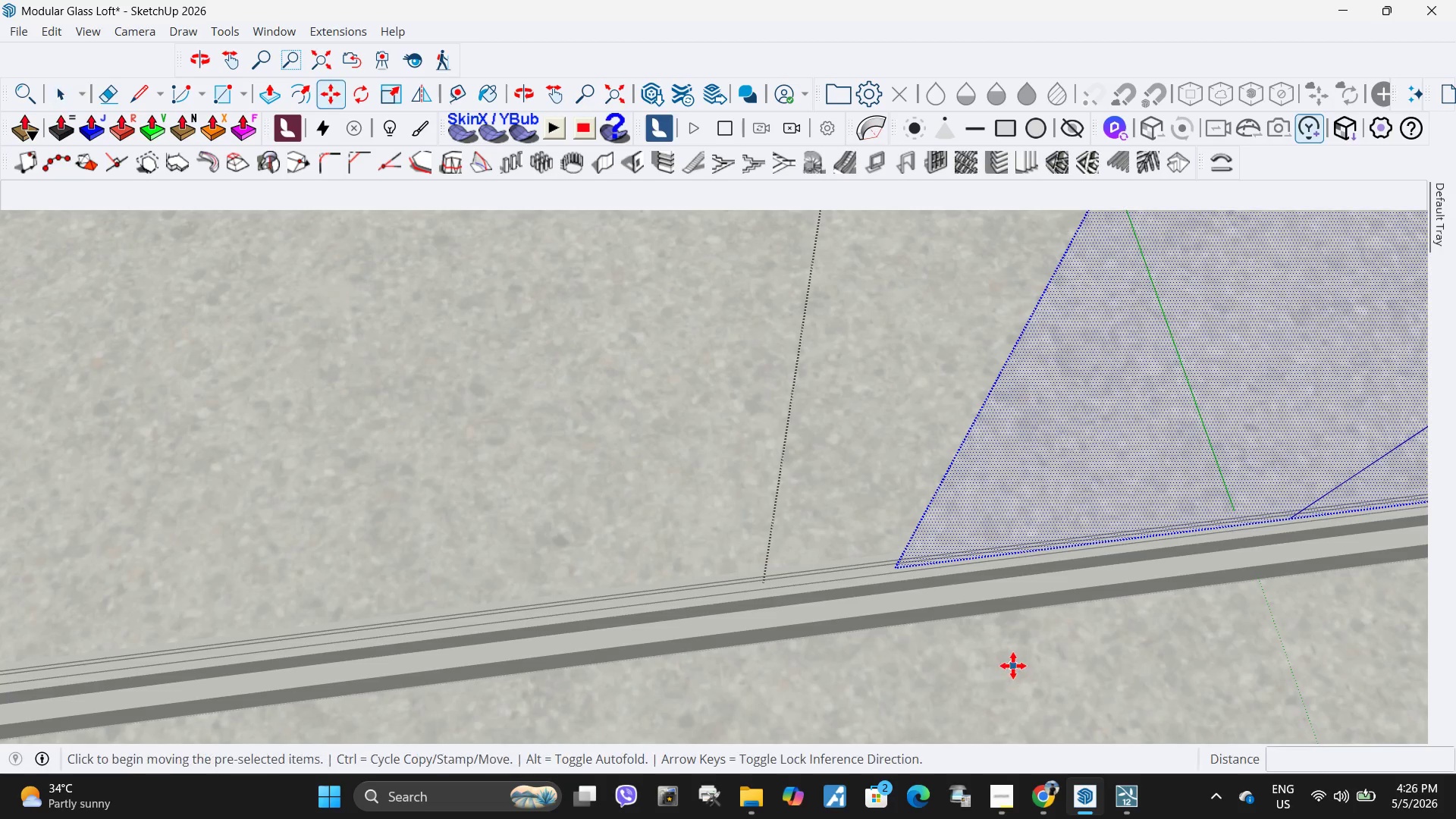 
left_click([1013, 666])
 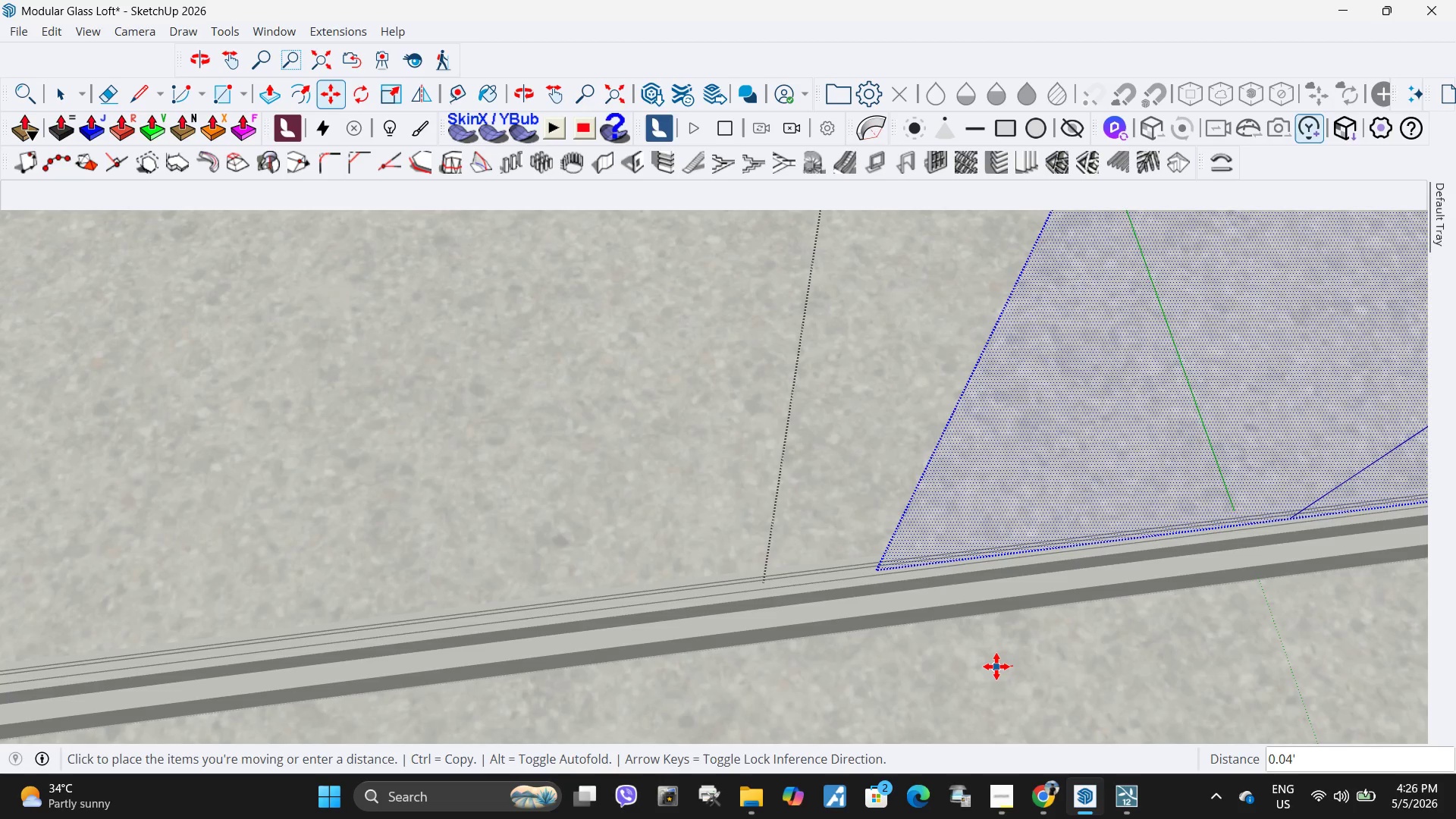 
left_click([996, 667])
 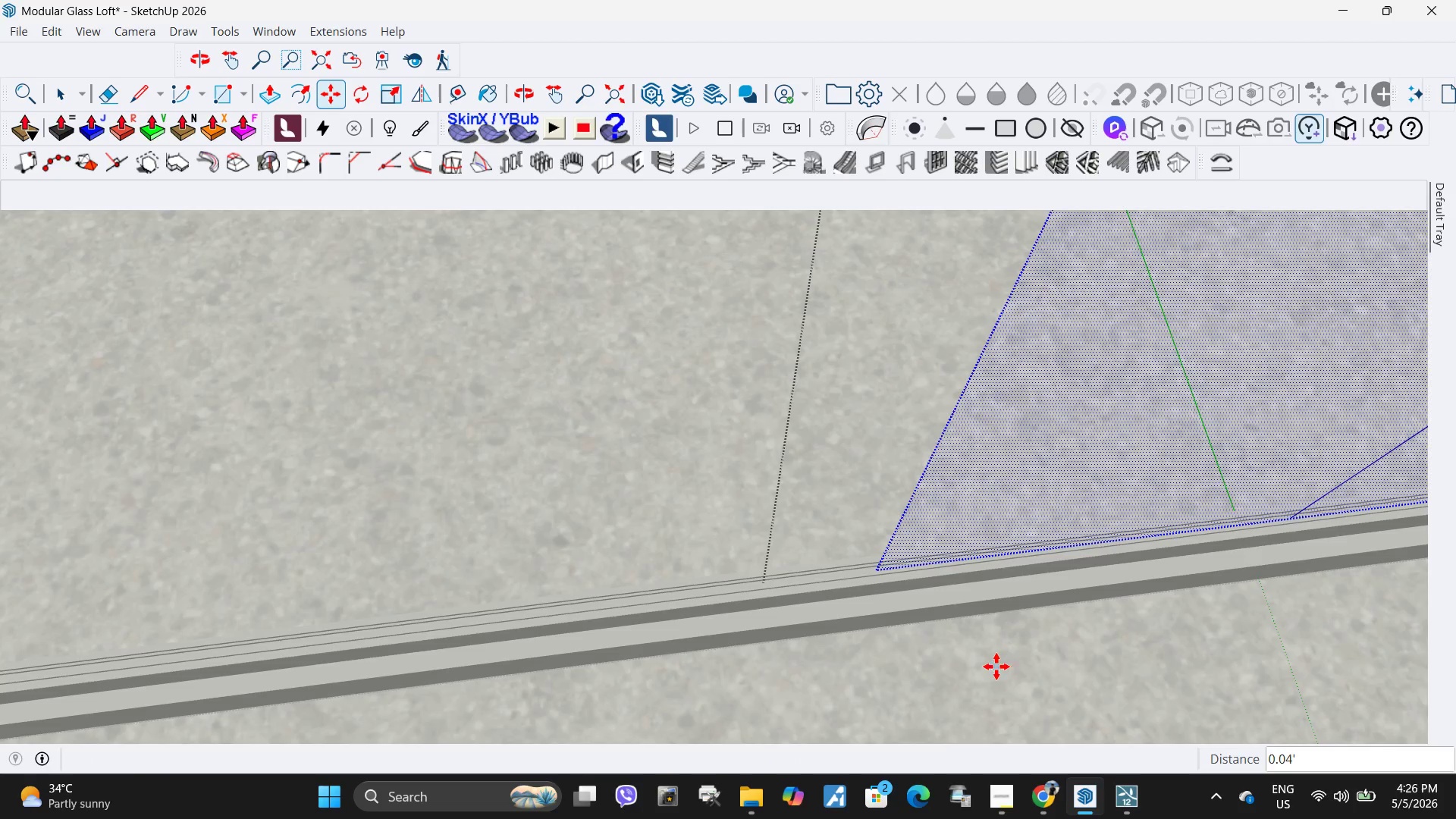 
key(Space)
 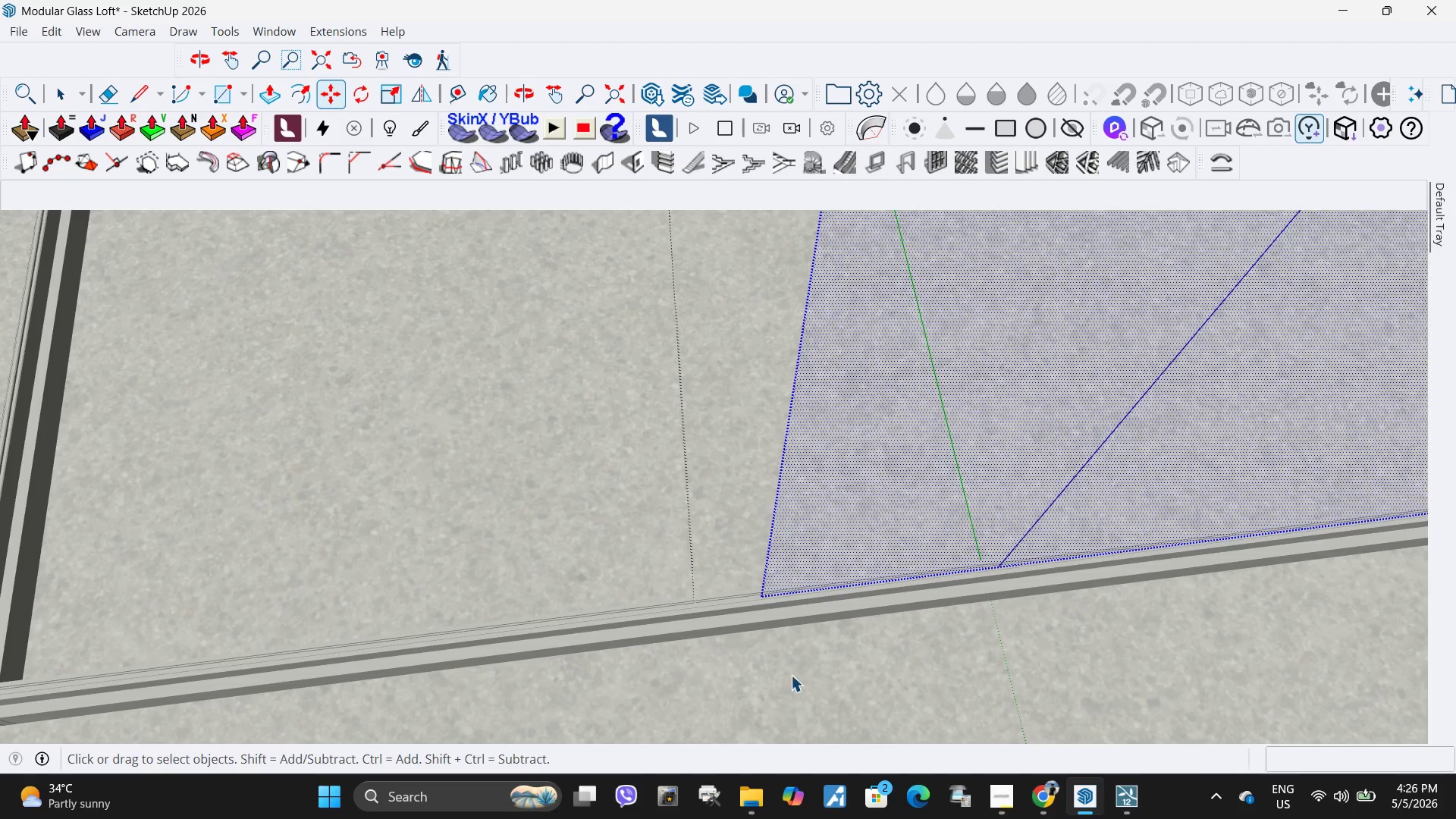 
left_click([799, 675])
 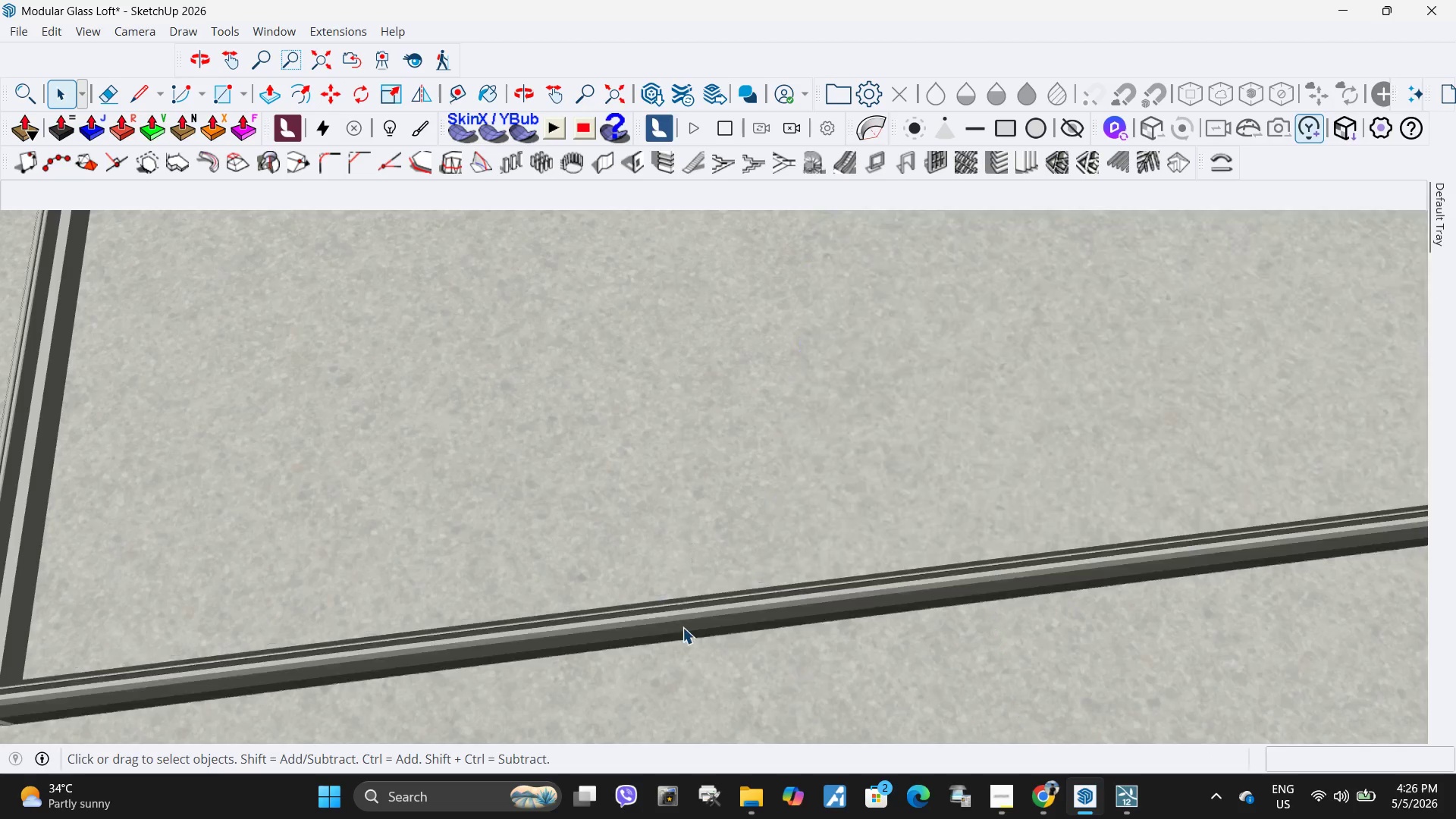 
scroll: coordinate [588, 635], scroll_direction: down, amount: 6.0
 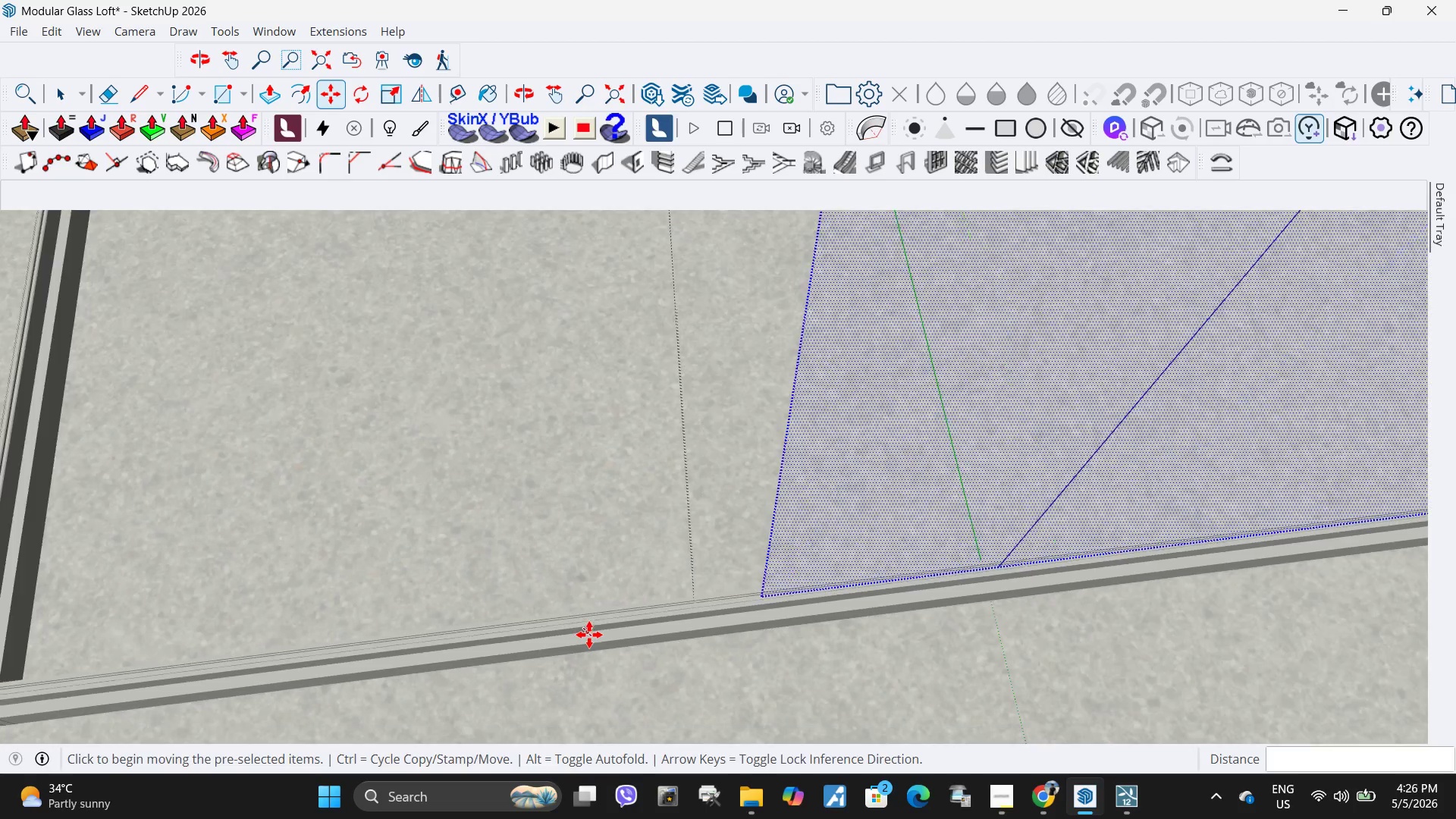 
key(Escape)
 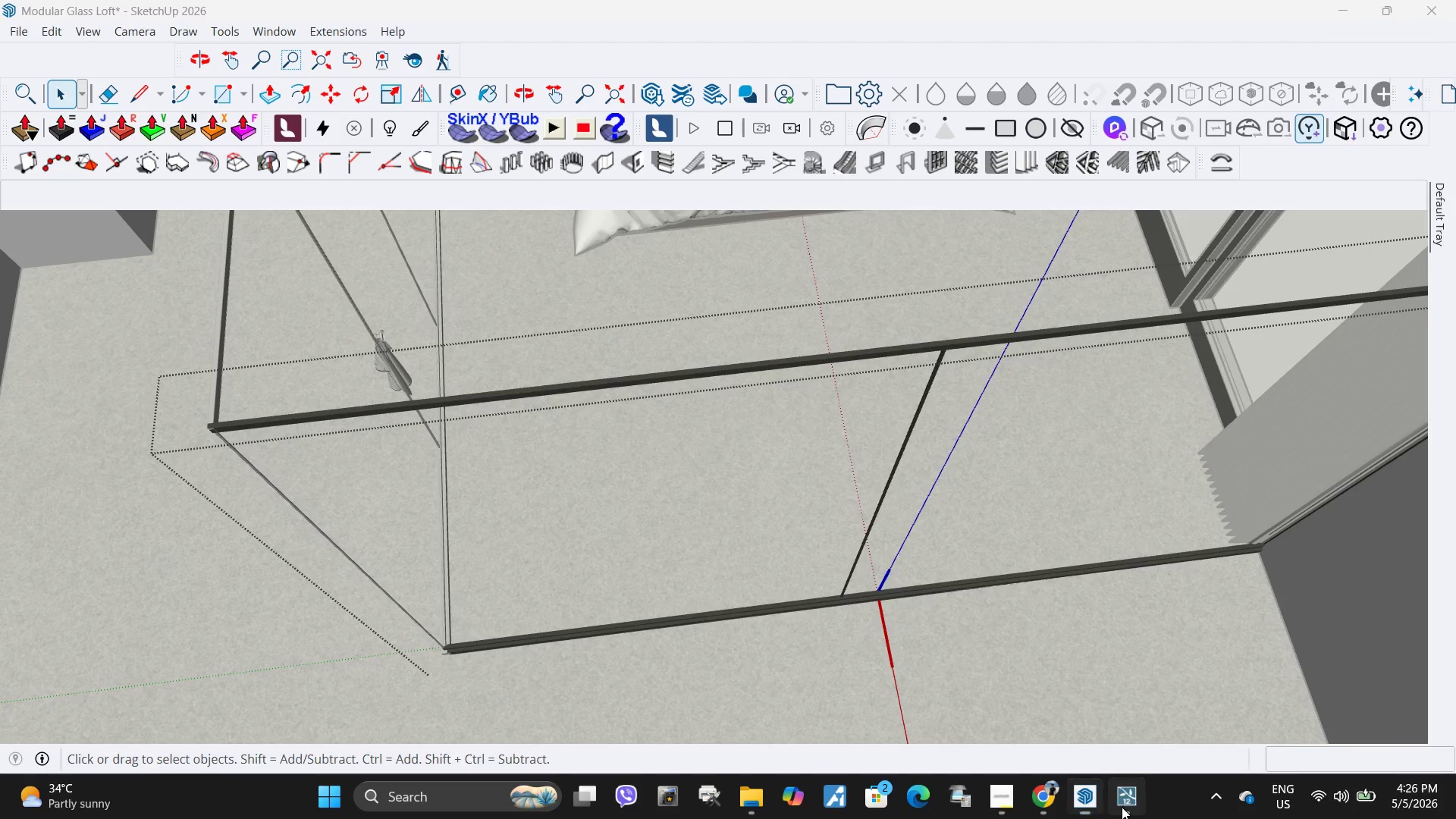 
scroll: coordinate [583, 632], scroll_direction: down, amount: 16.0
 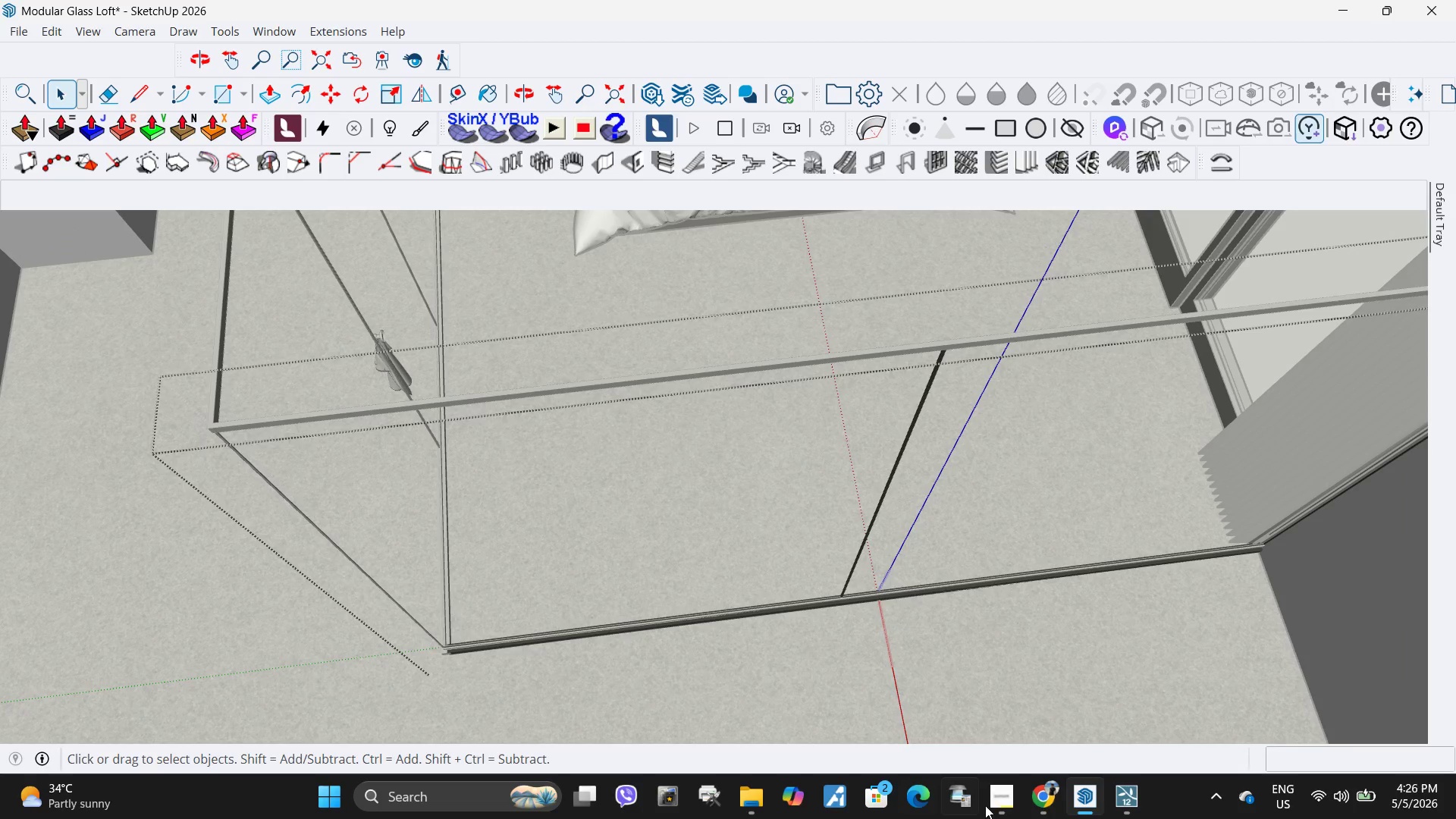 
key(Escape)
 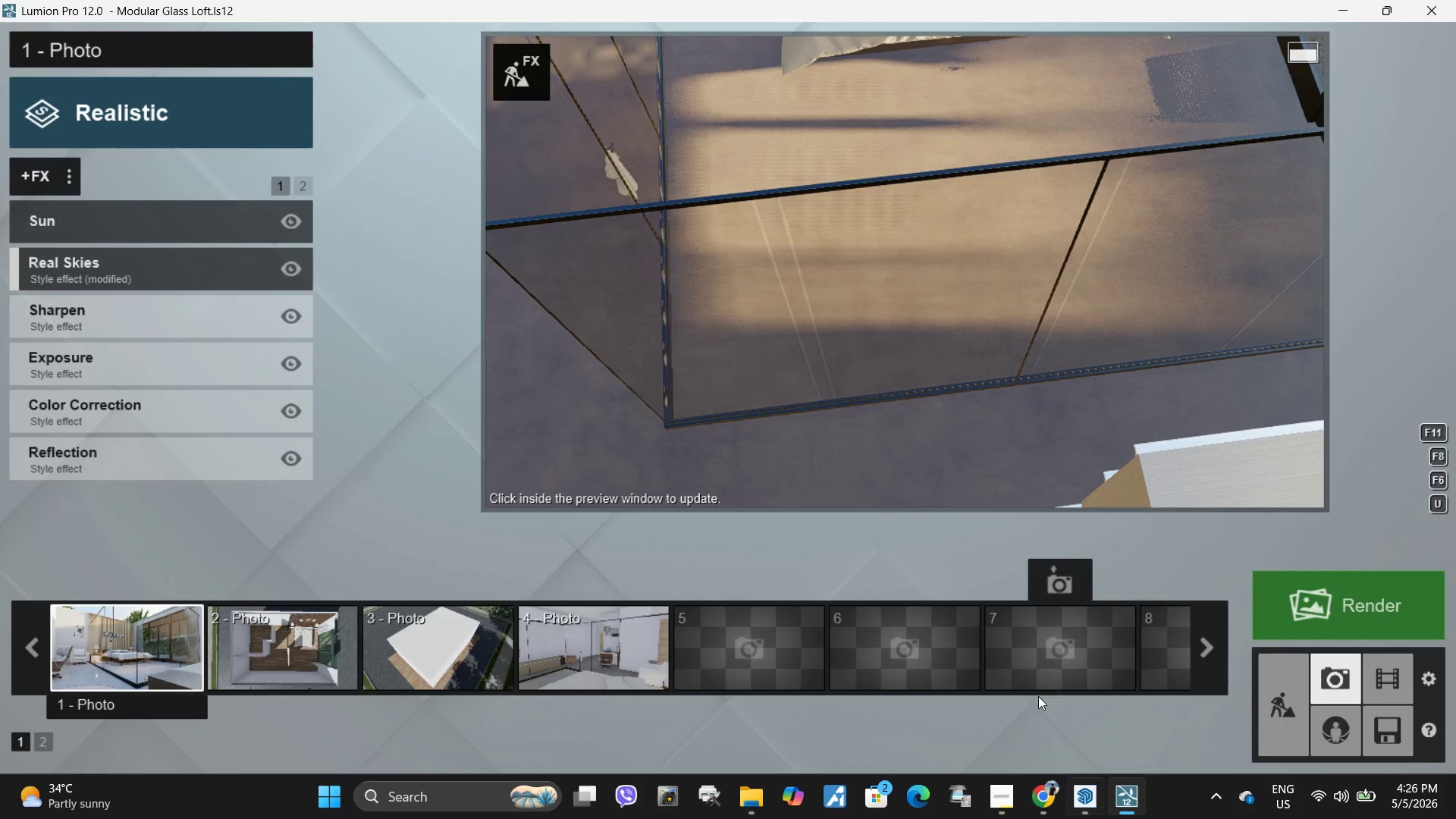 
key(Escape)
 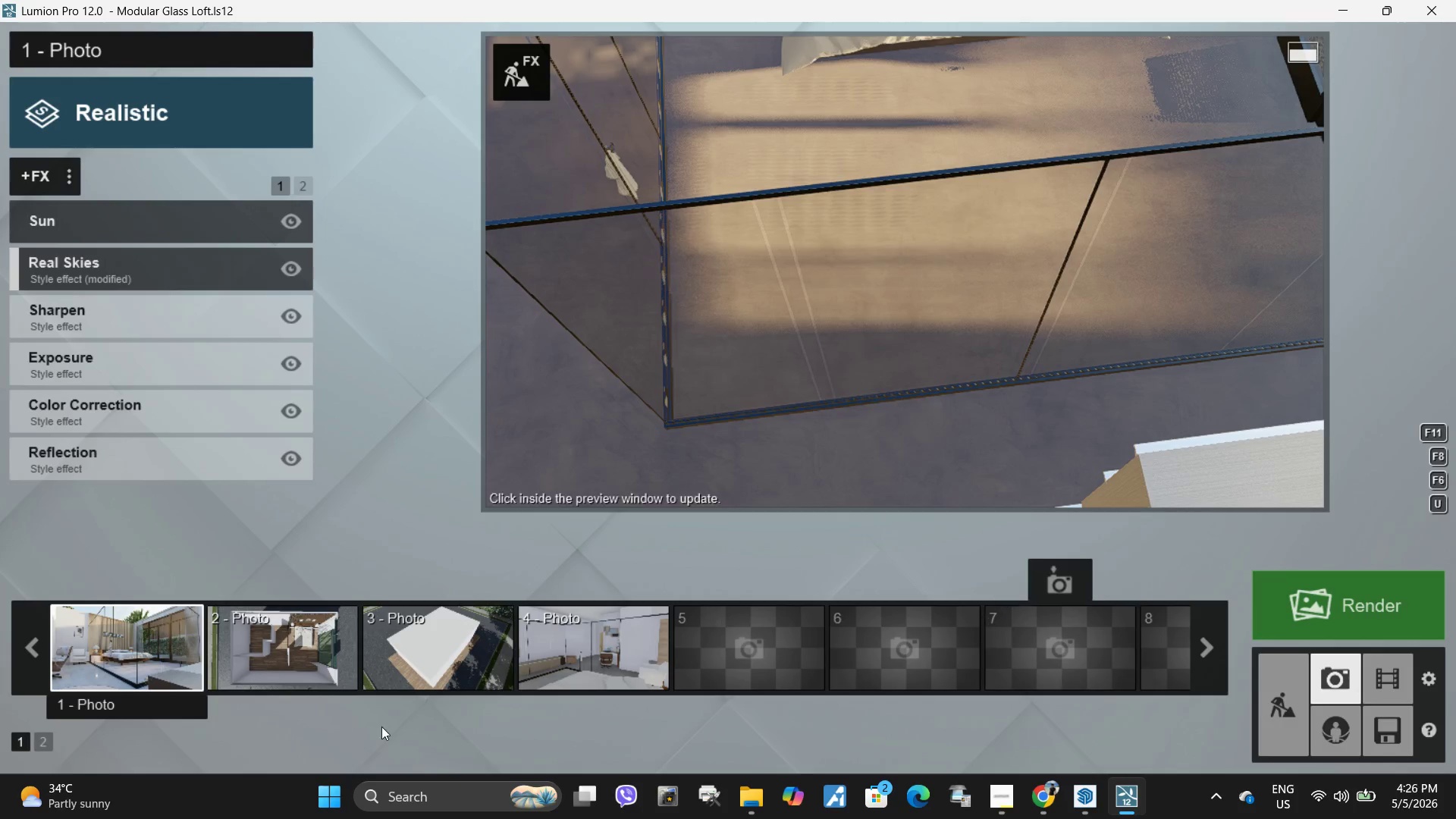 
key(Escape)
 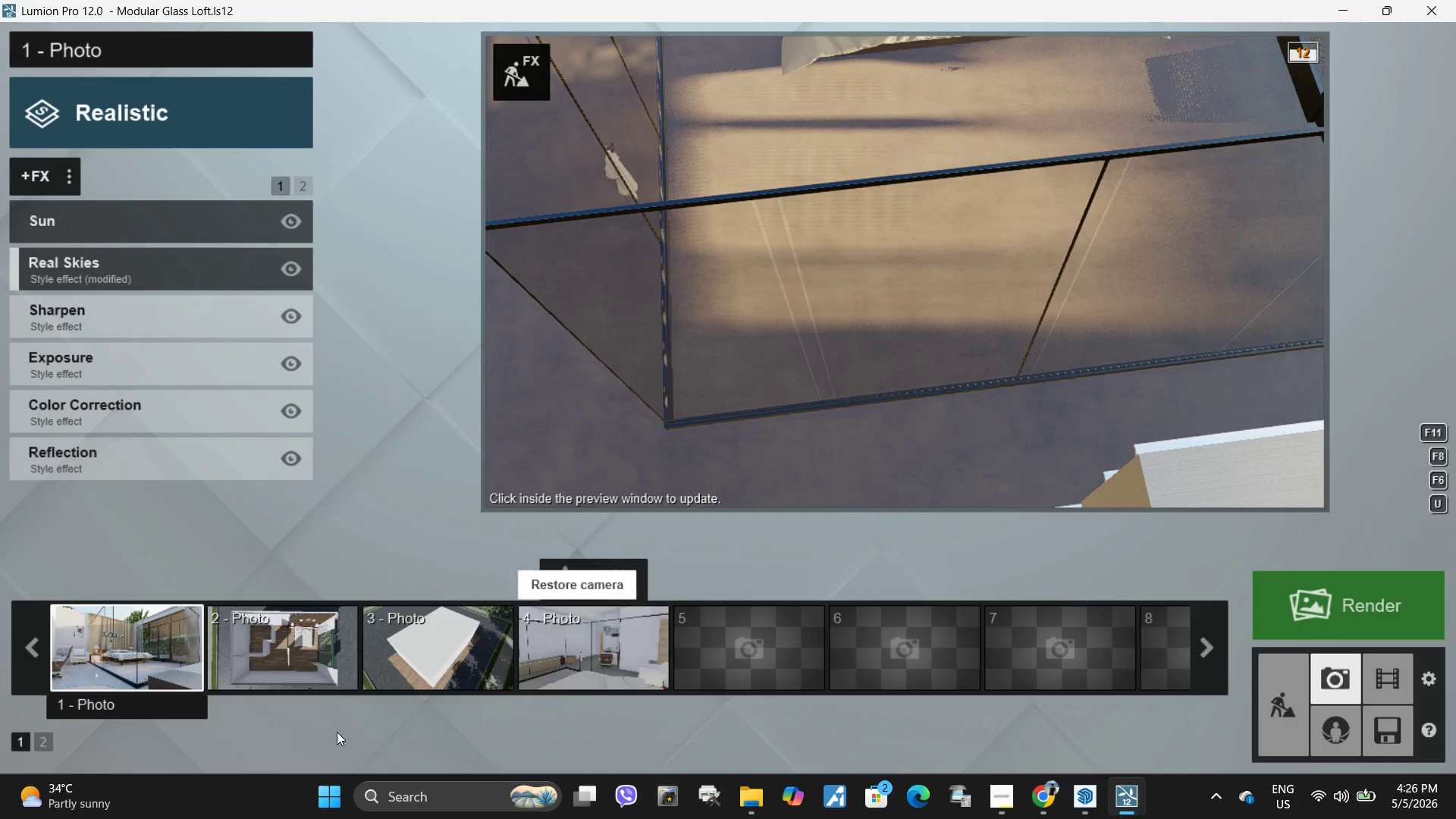 
key(Escape)
 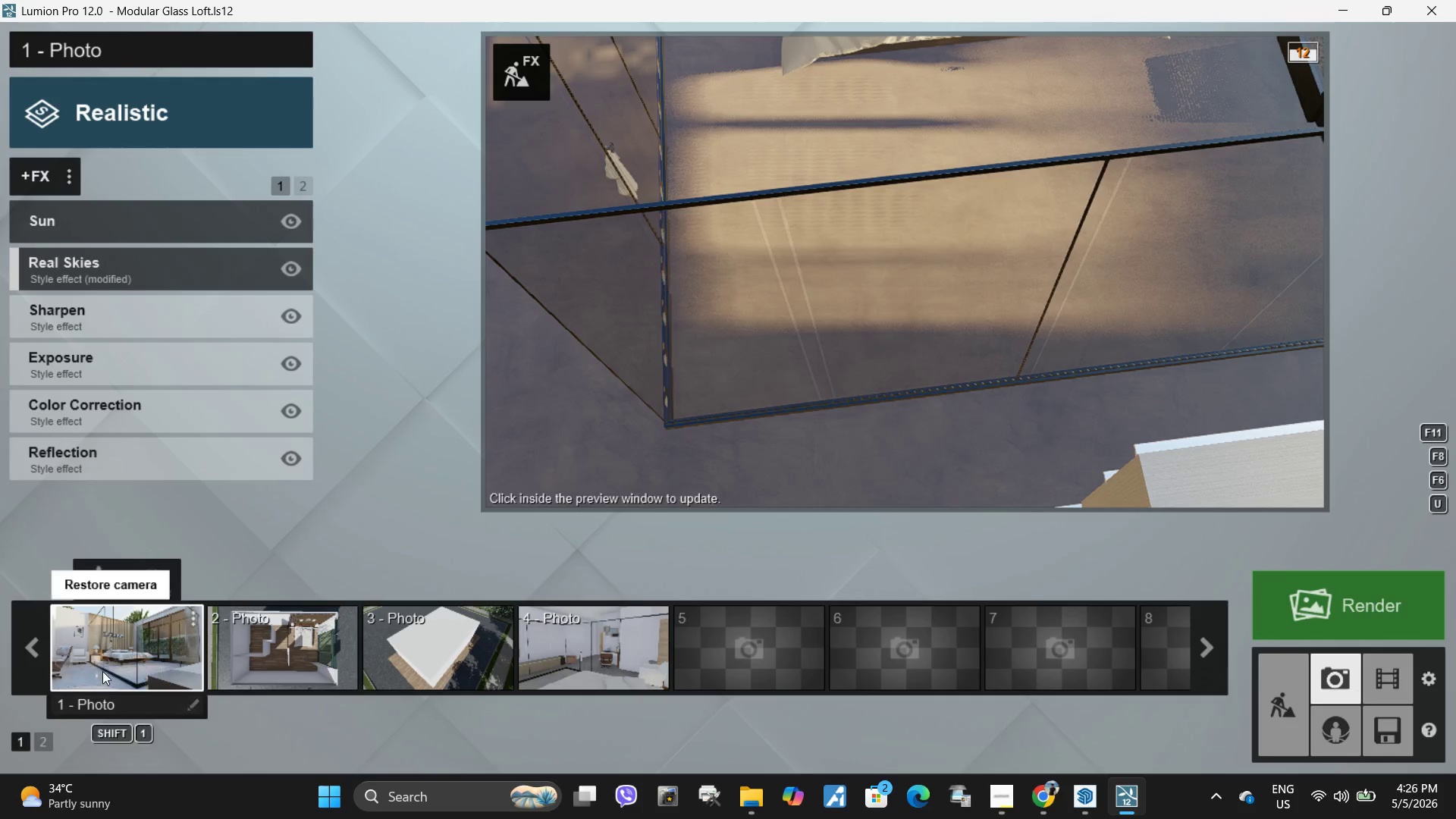 
left_click([131, 659])
 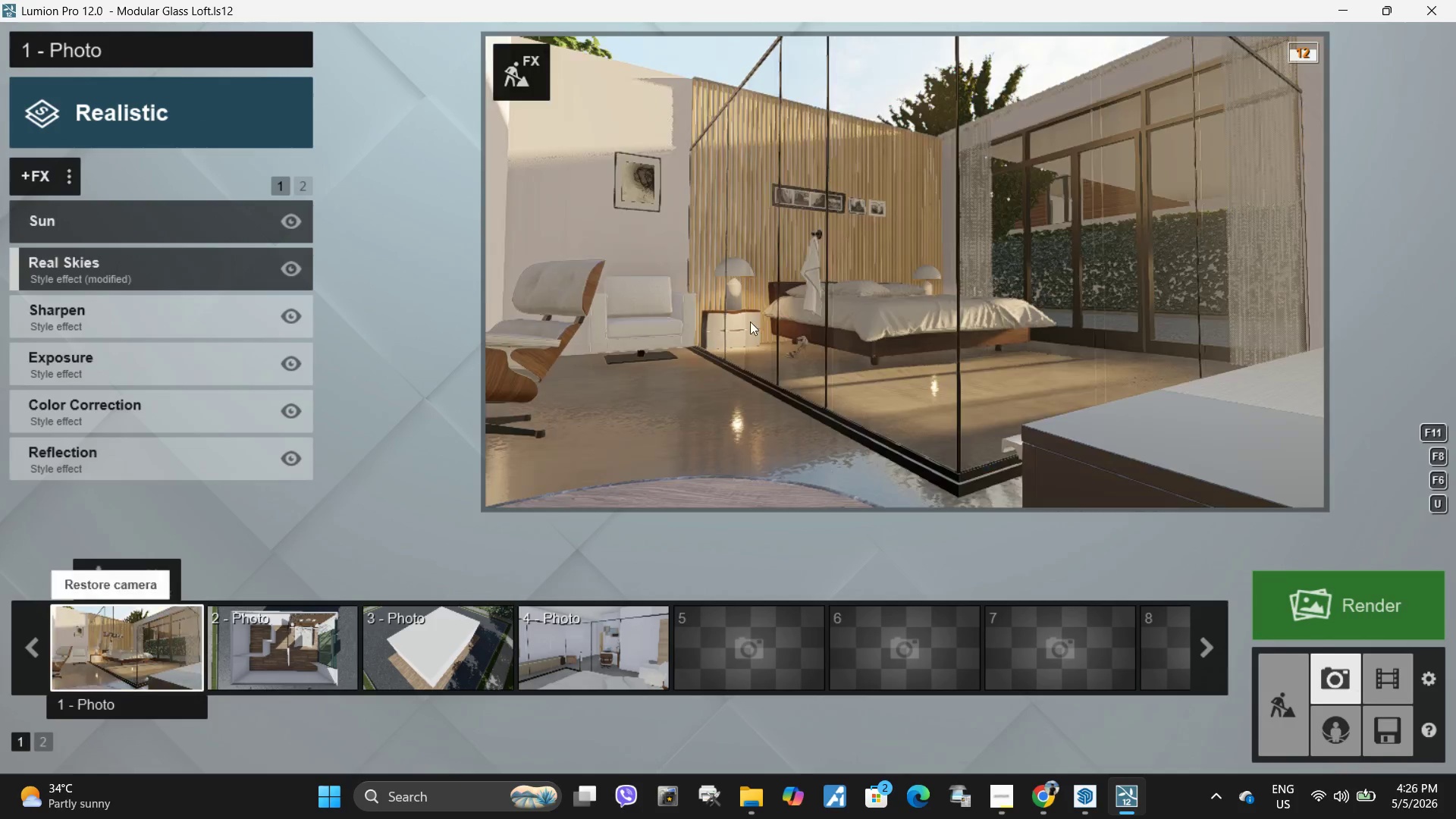 
left_click([851, 274])
 